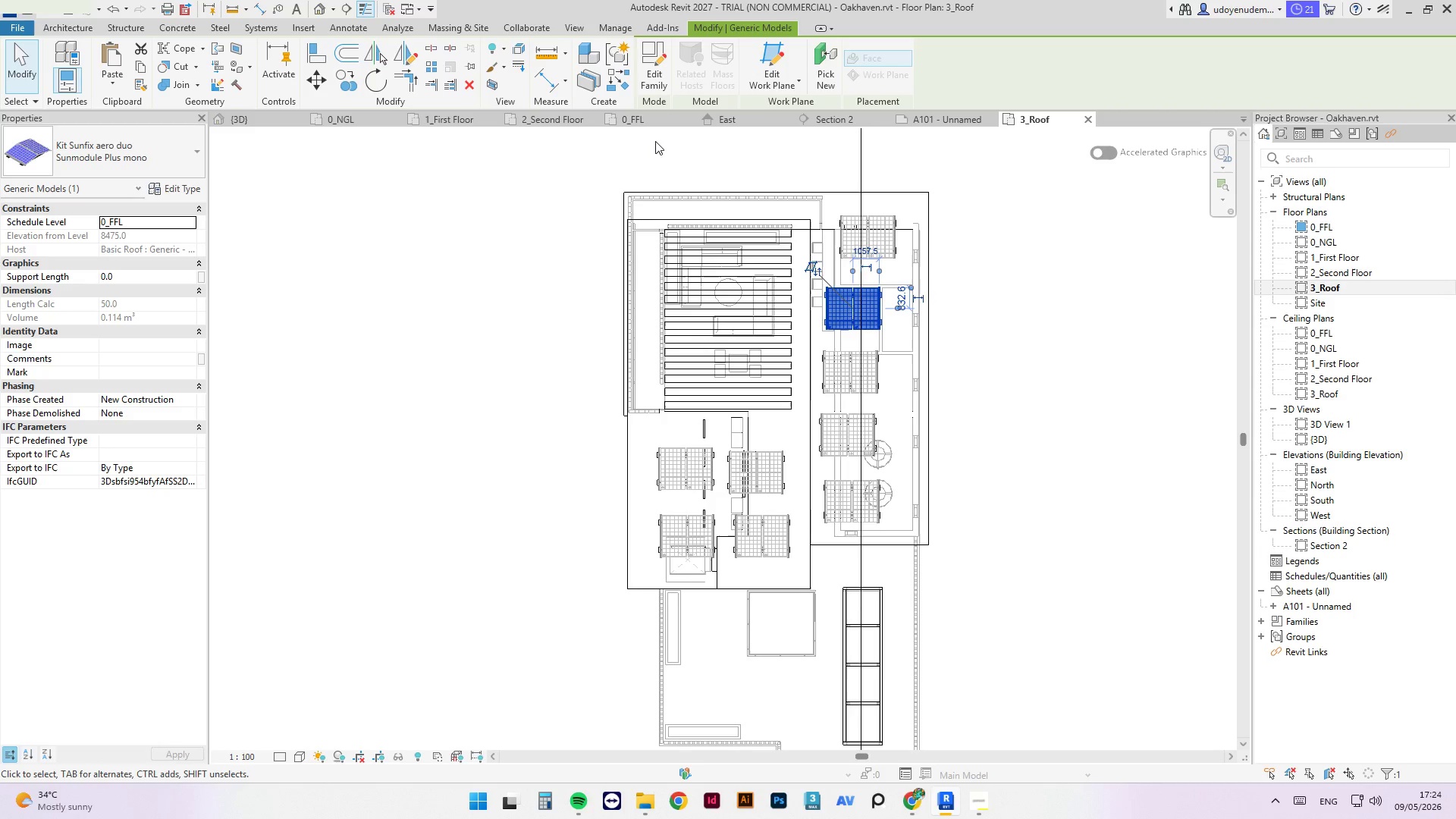 
key(ArrowRight)
 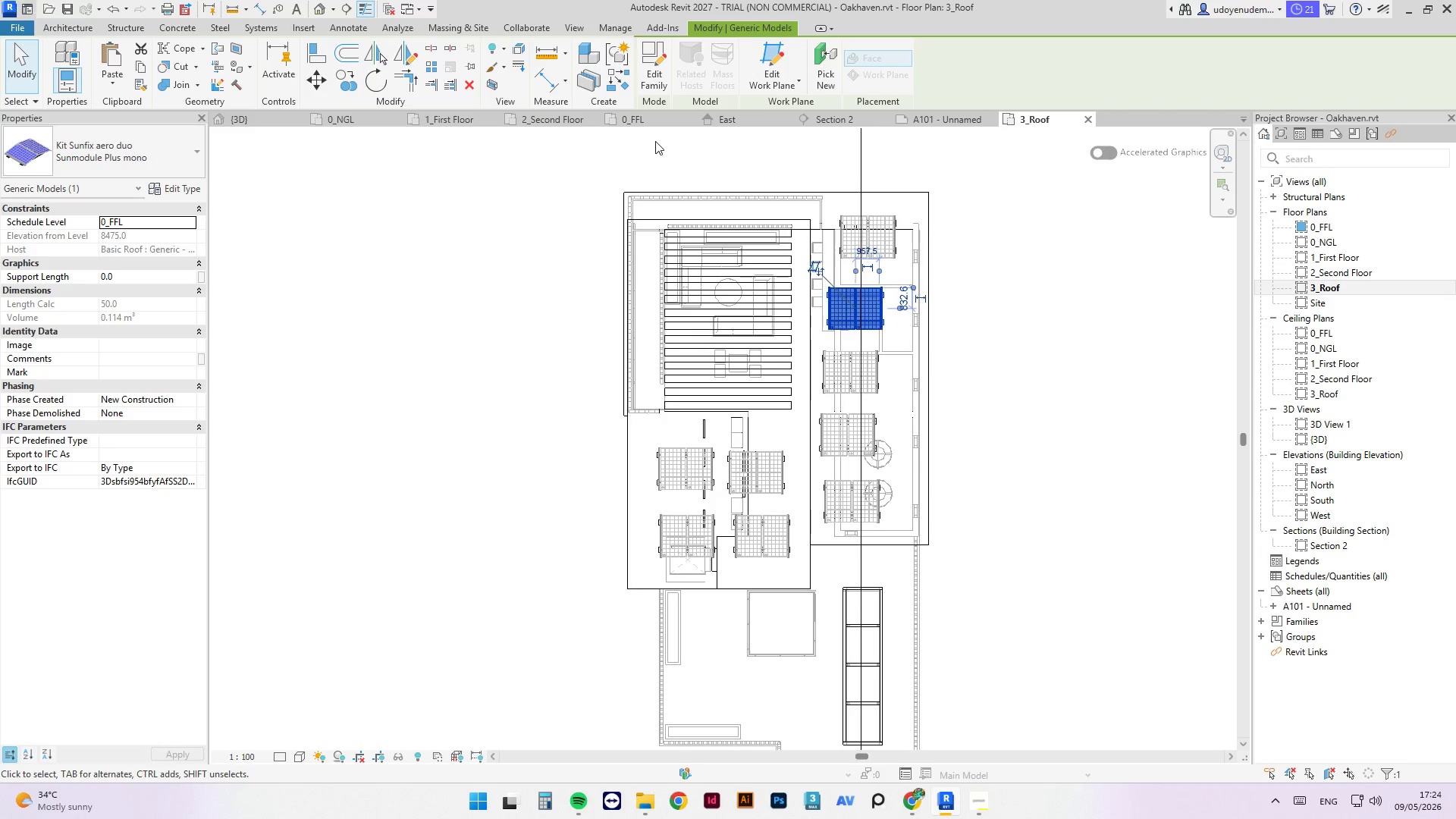 
key(ArrowRight)
 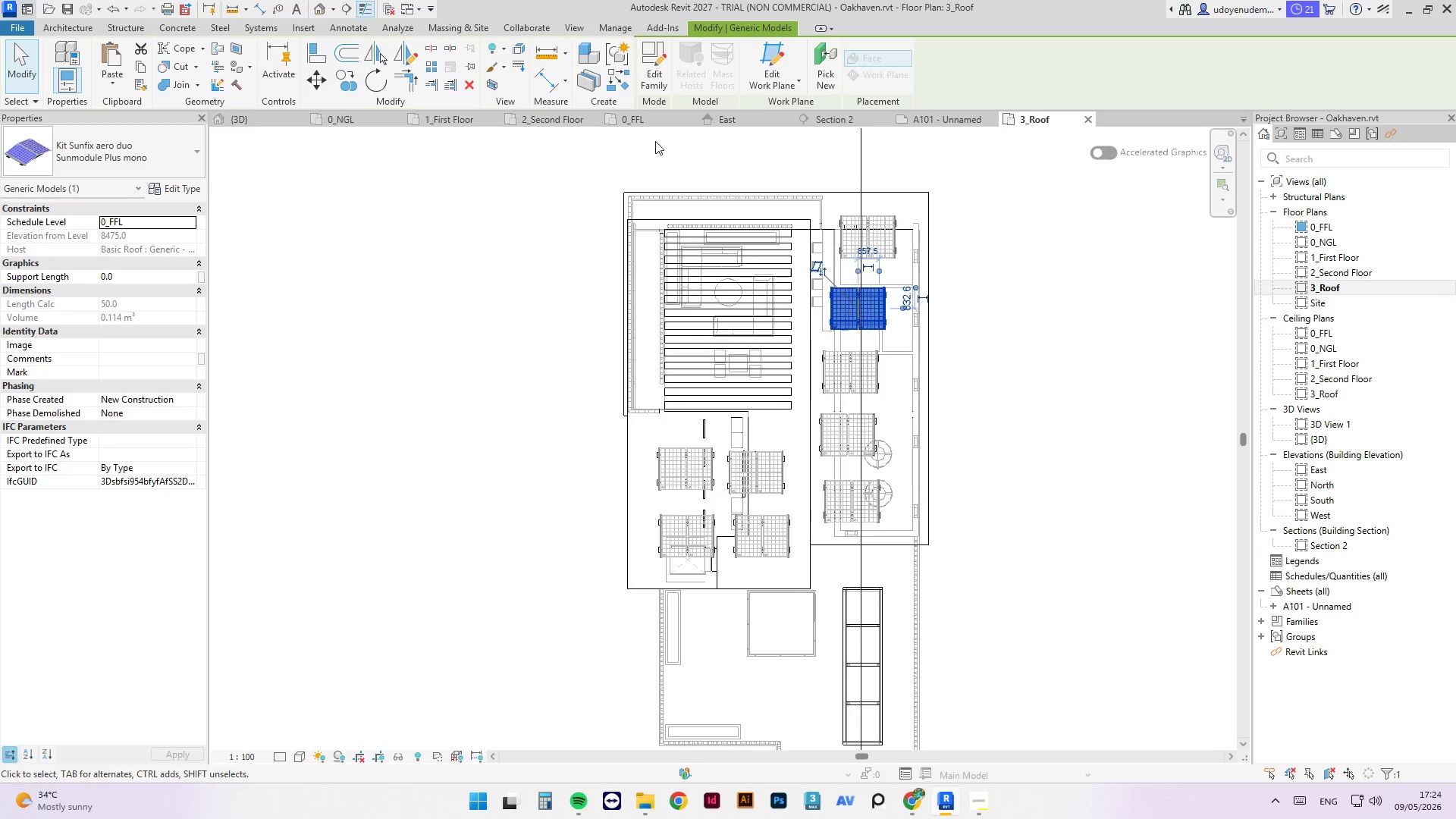 
key(ArrowRight)
 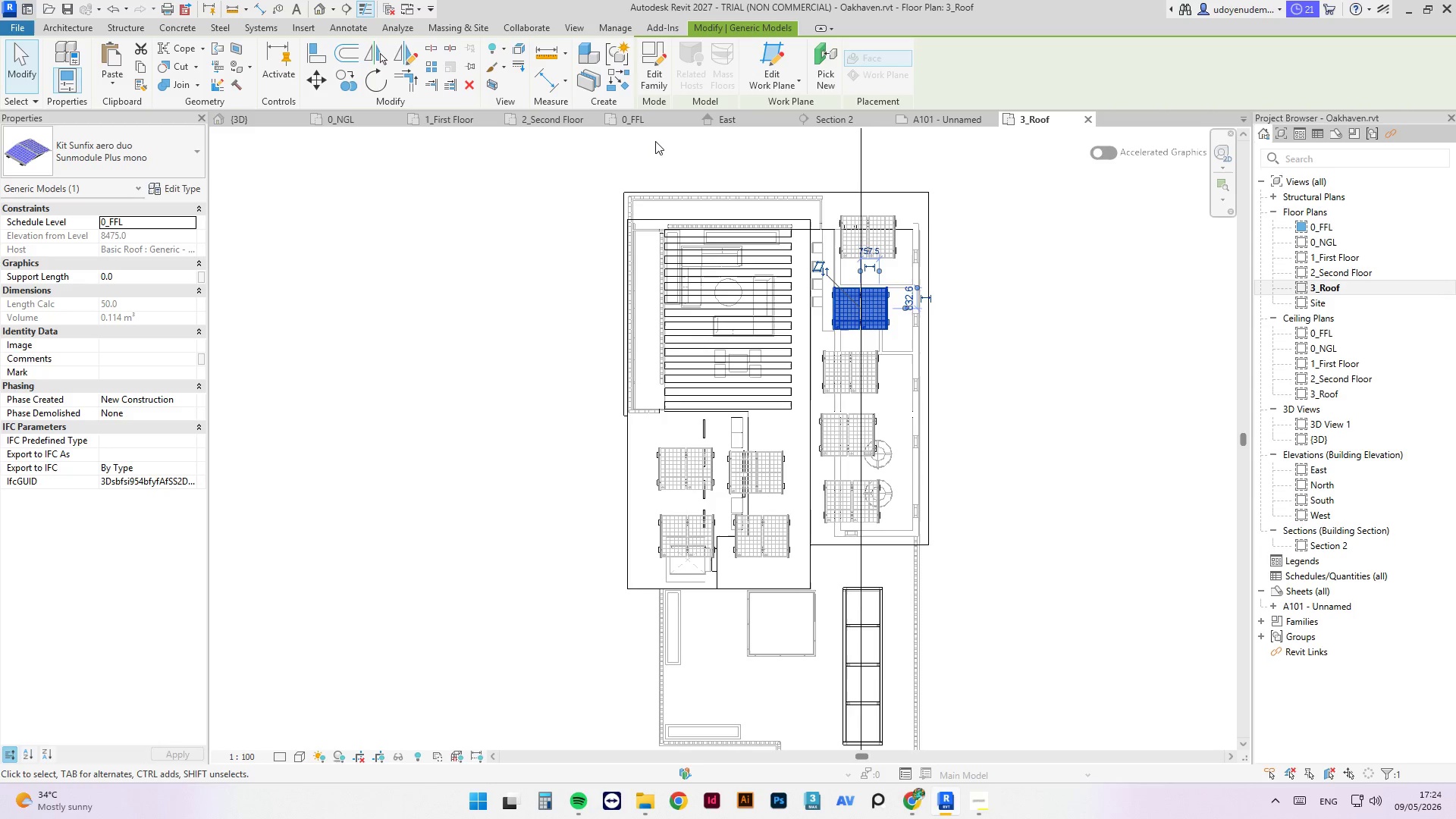 
key(ArrowRight)
 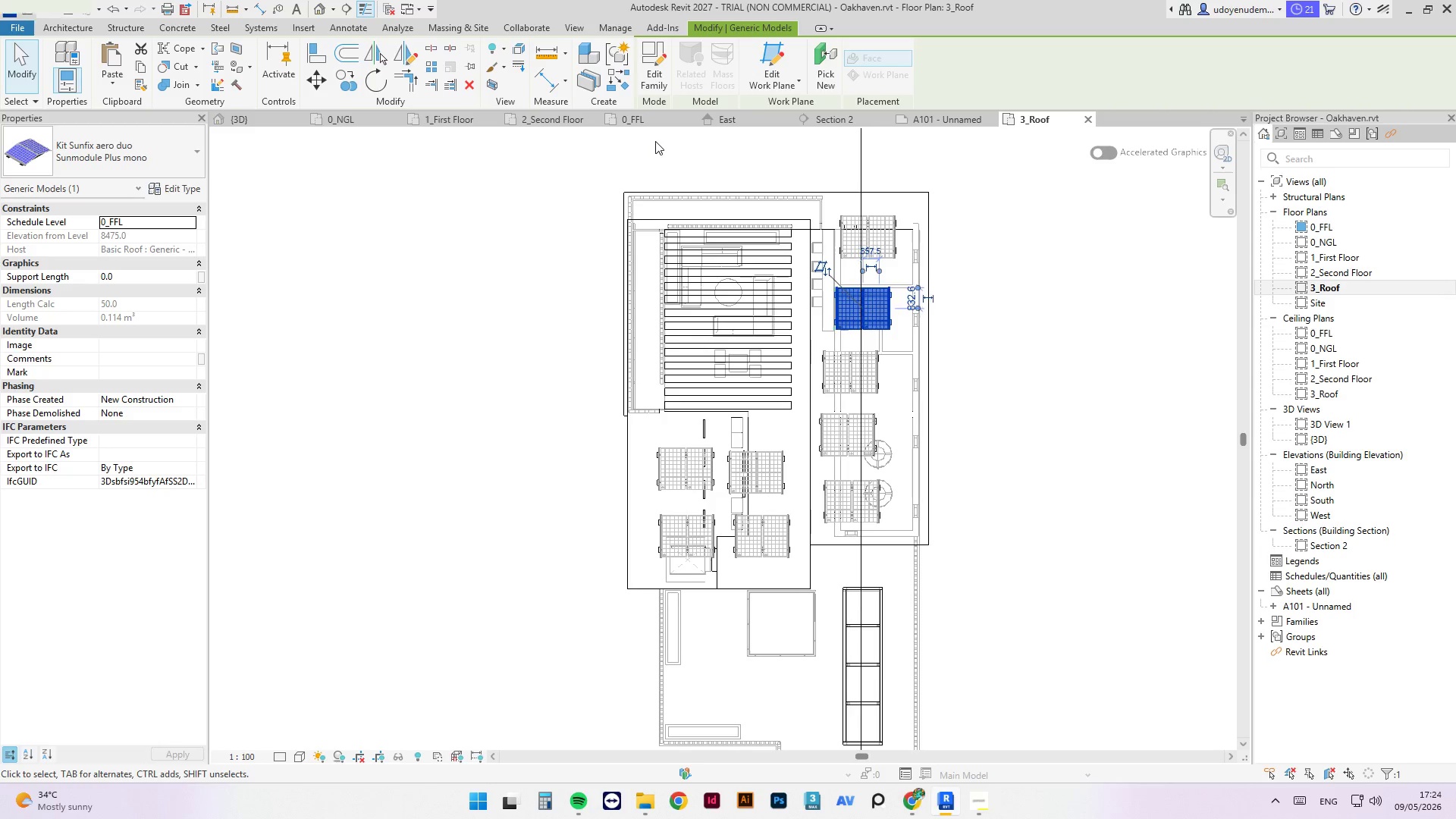 
key(ArrowRight)
 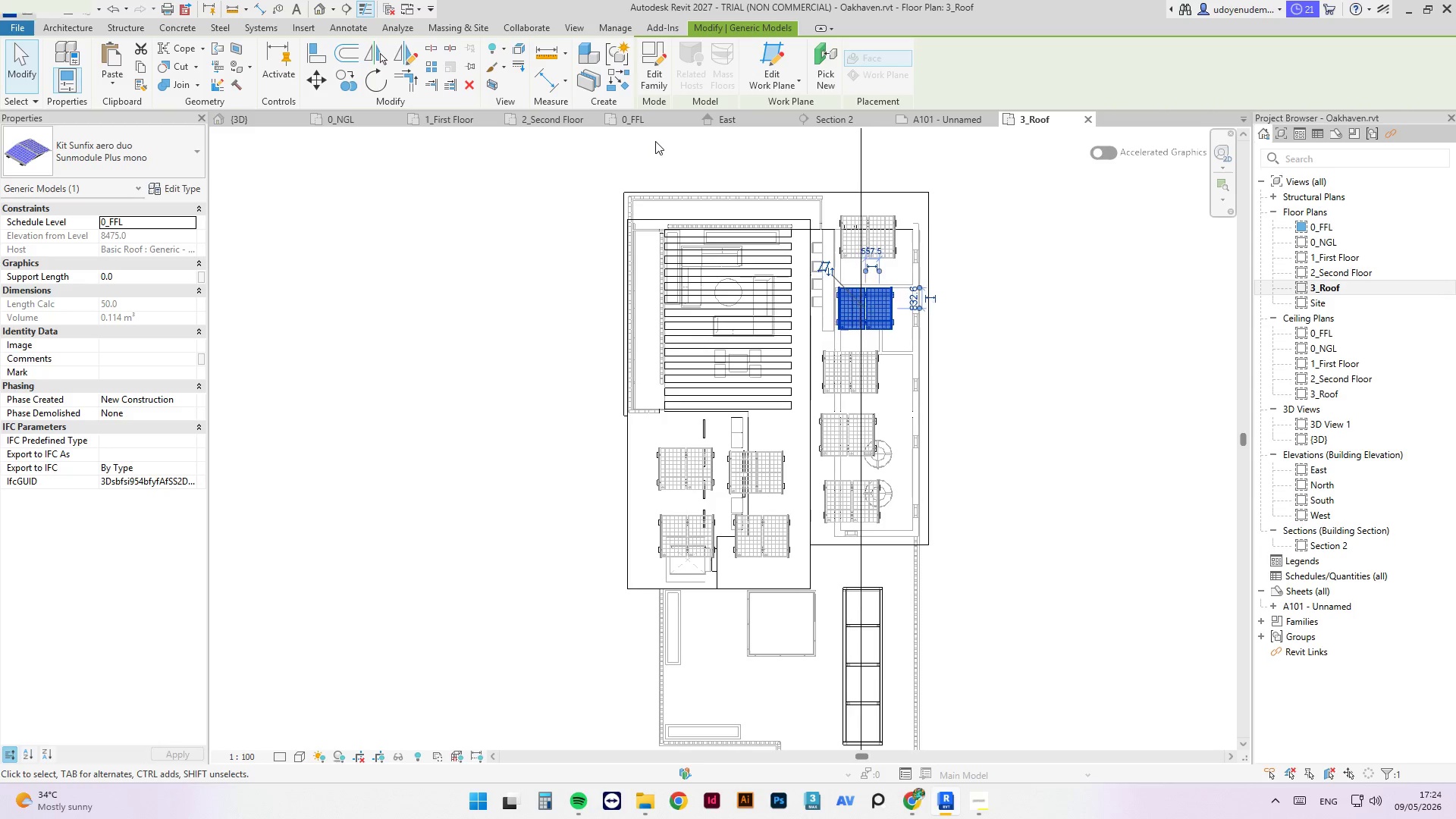 
key(ArrowRight)
 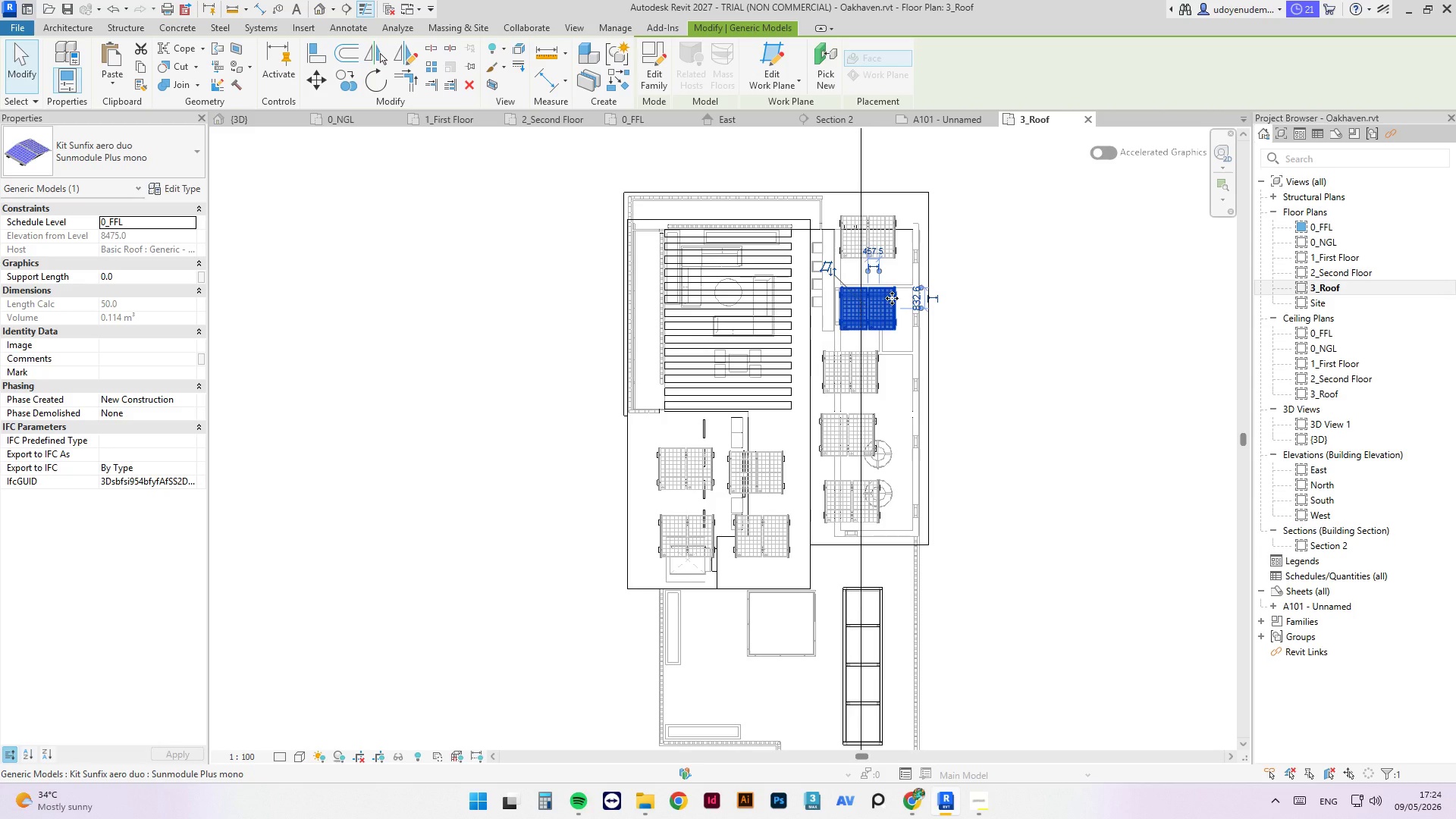 
key(ArrowUp)
 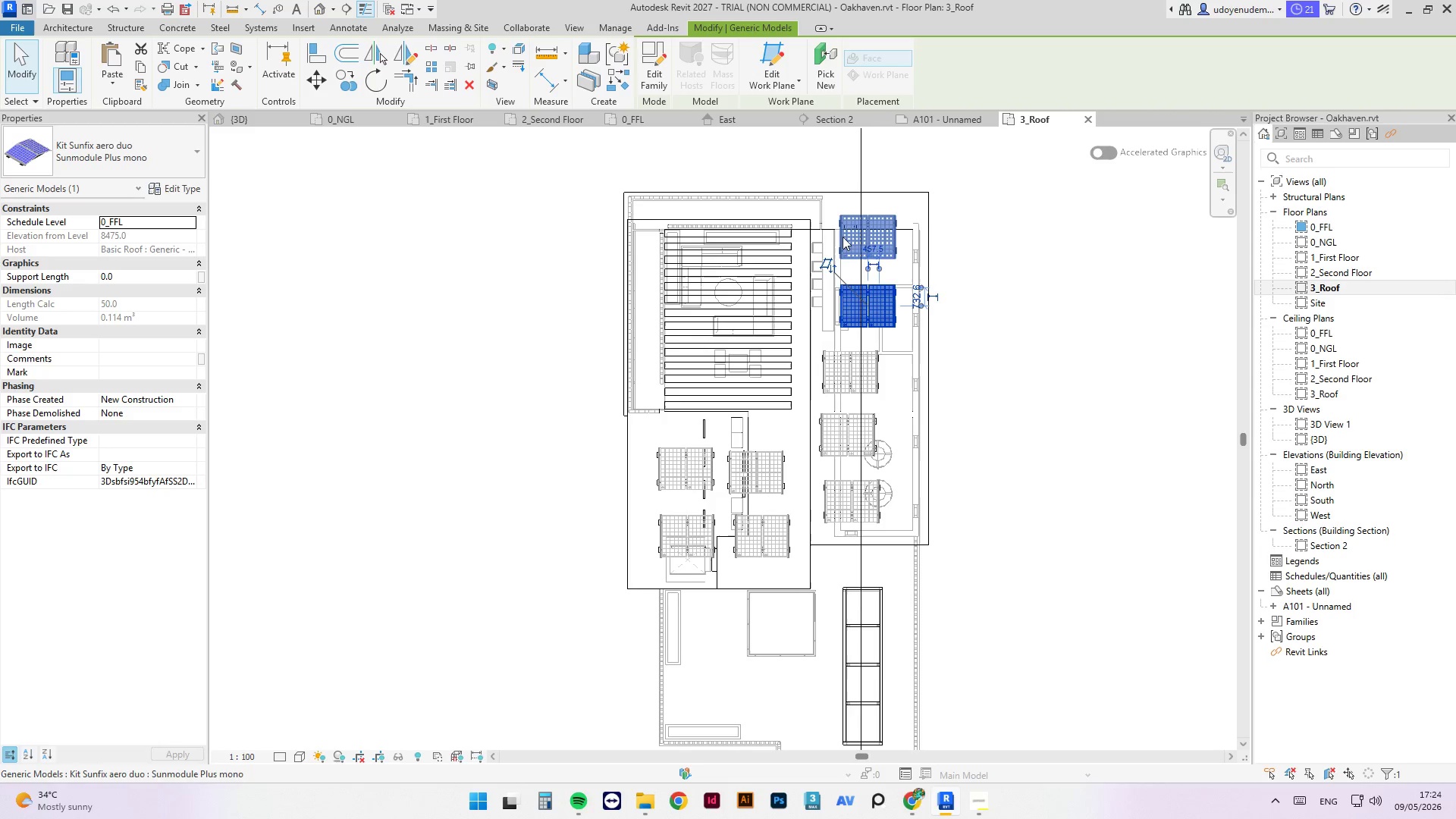 
key(ArrowUp)
 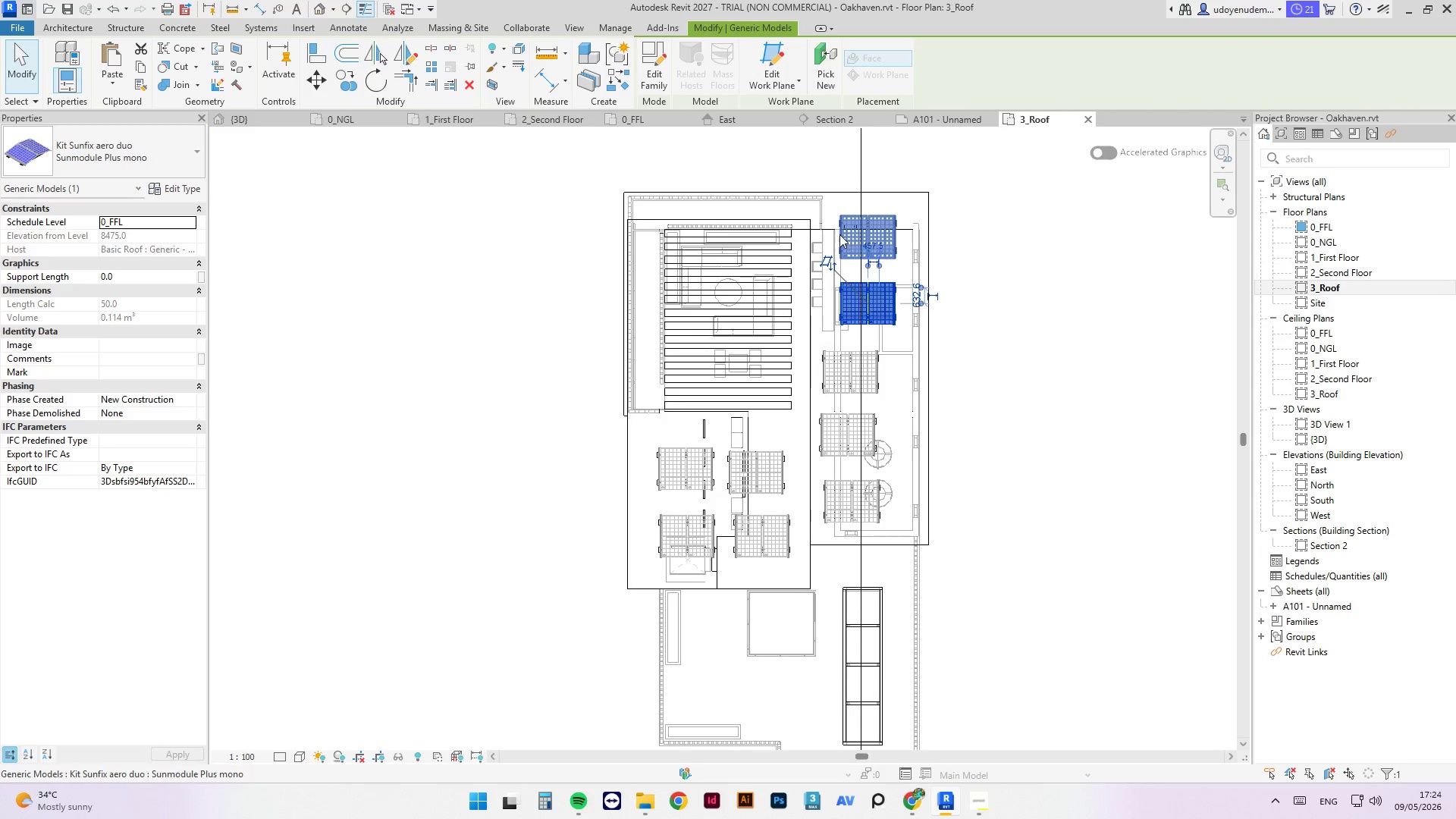 
key(ArrowUp)
 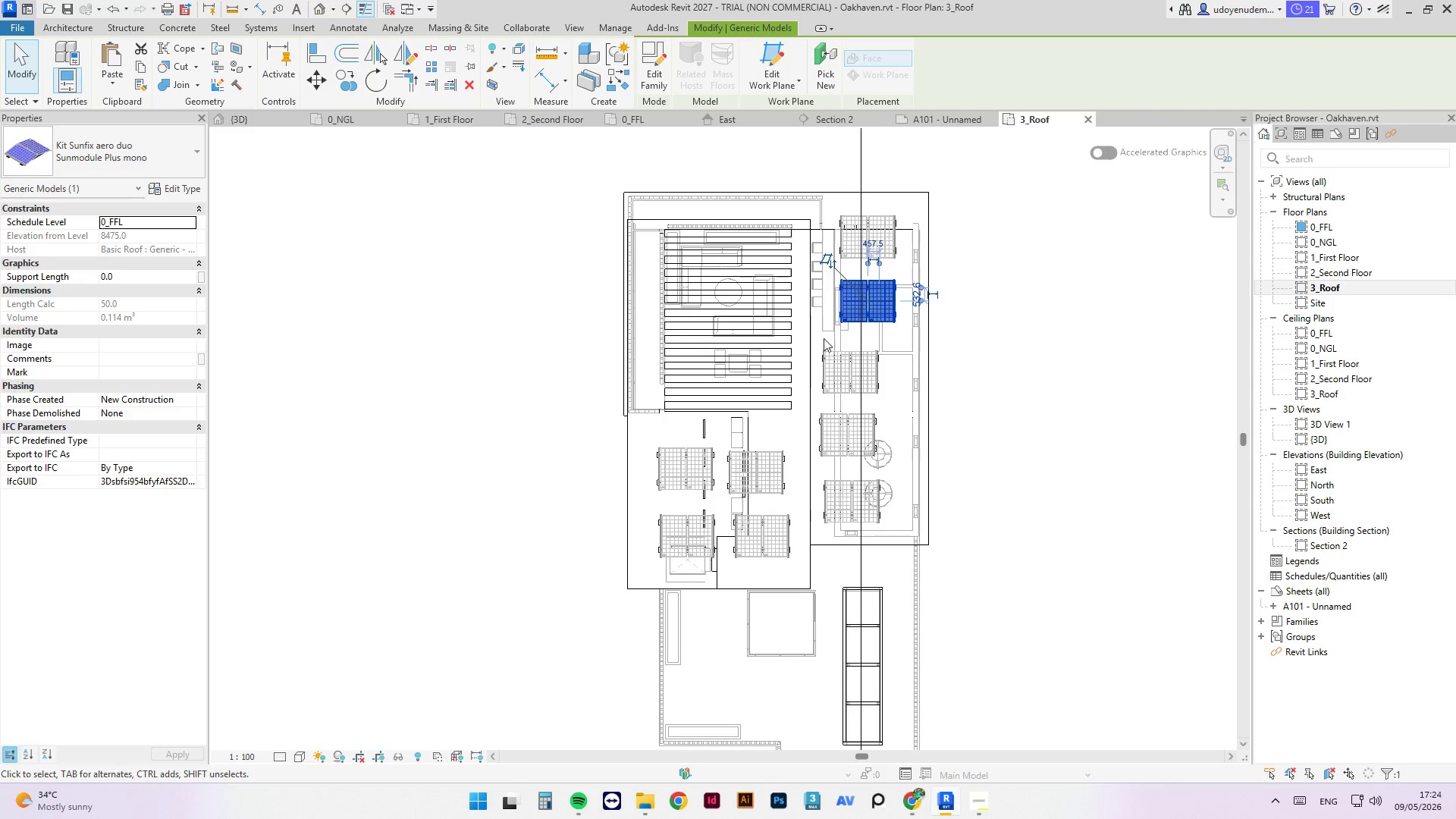 
left_click([835, 366])
 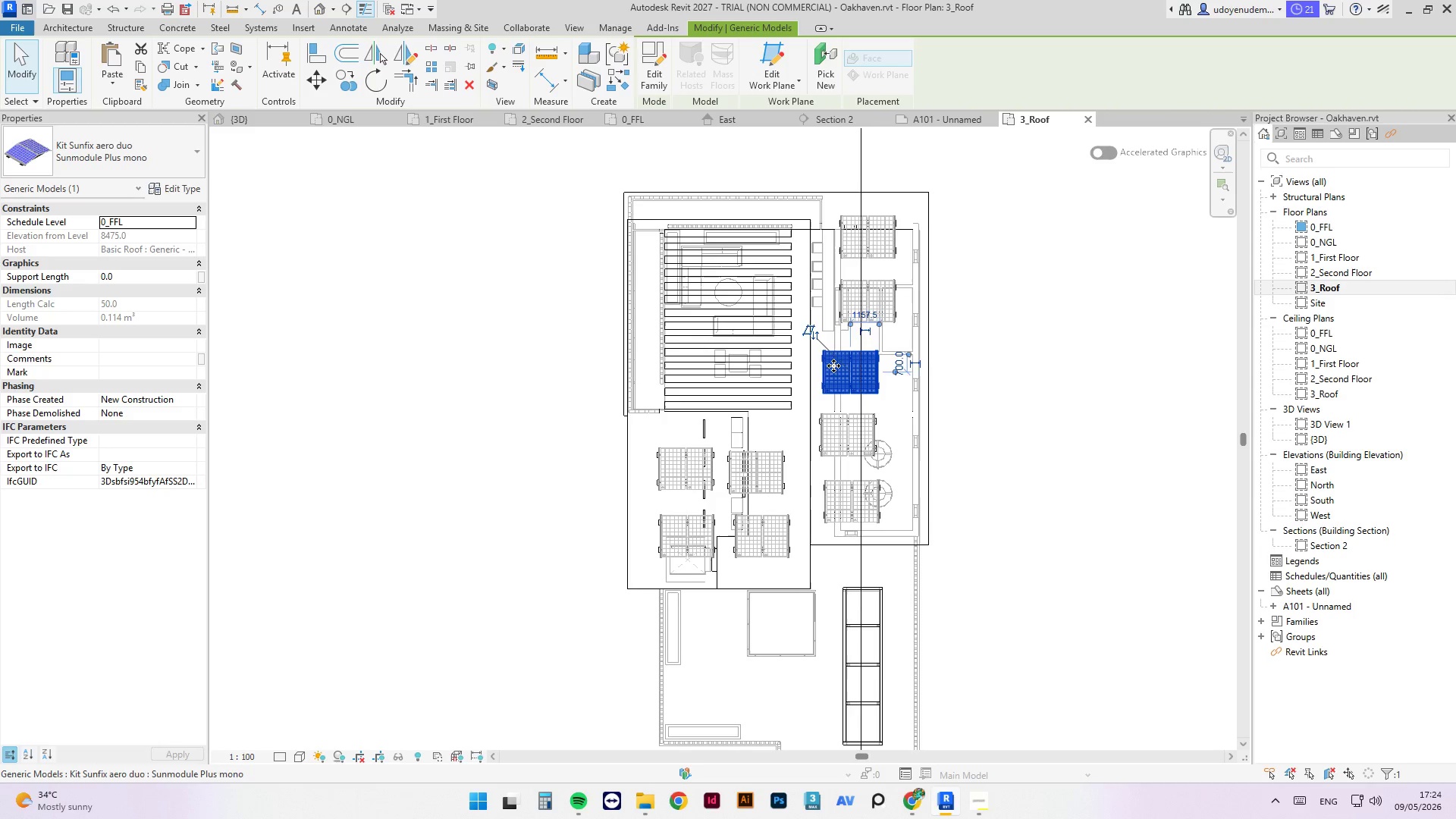 
key(ArrowRight)
 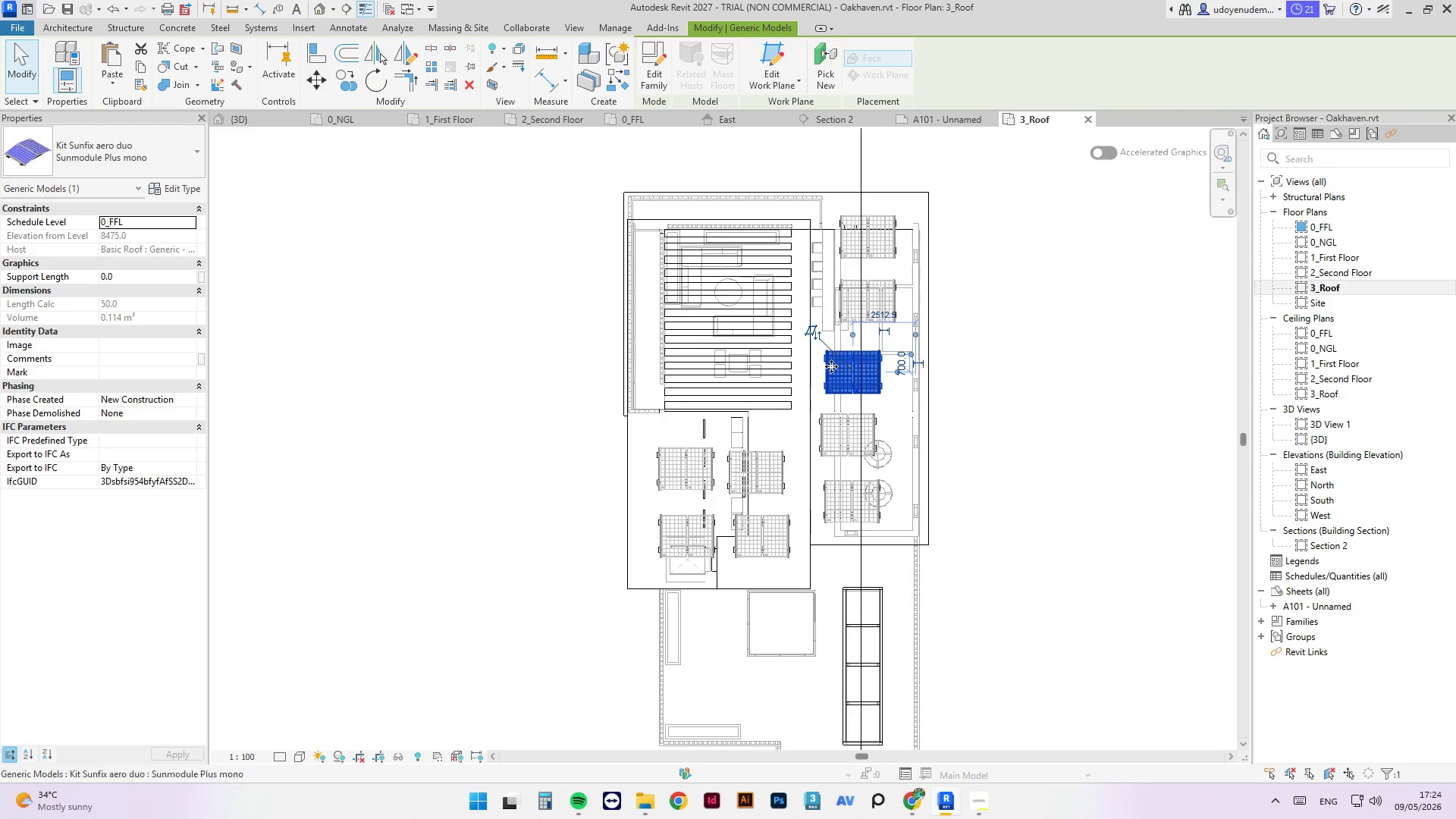 
key(ArrowRight)
 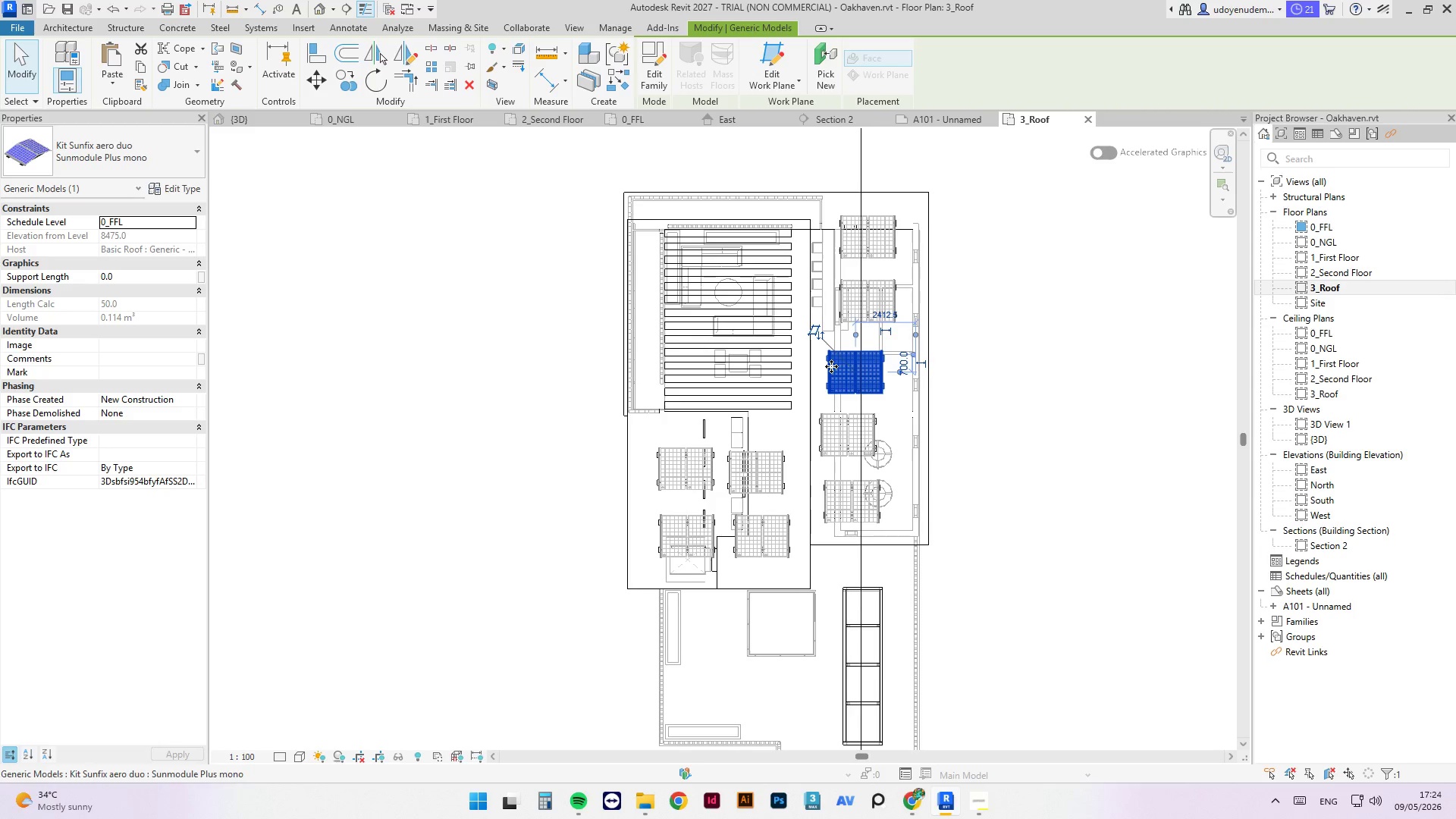 
key(ArrowRight)
 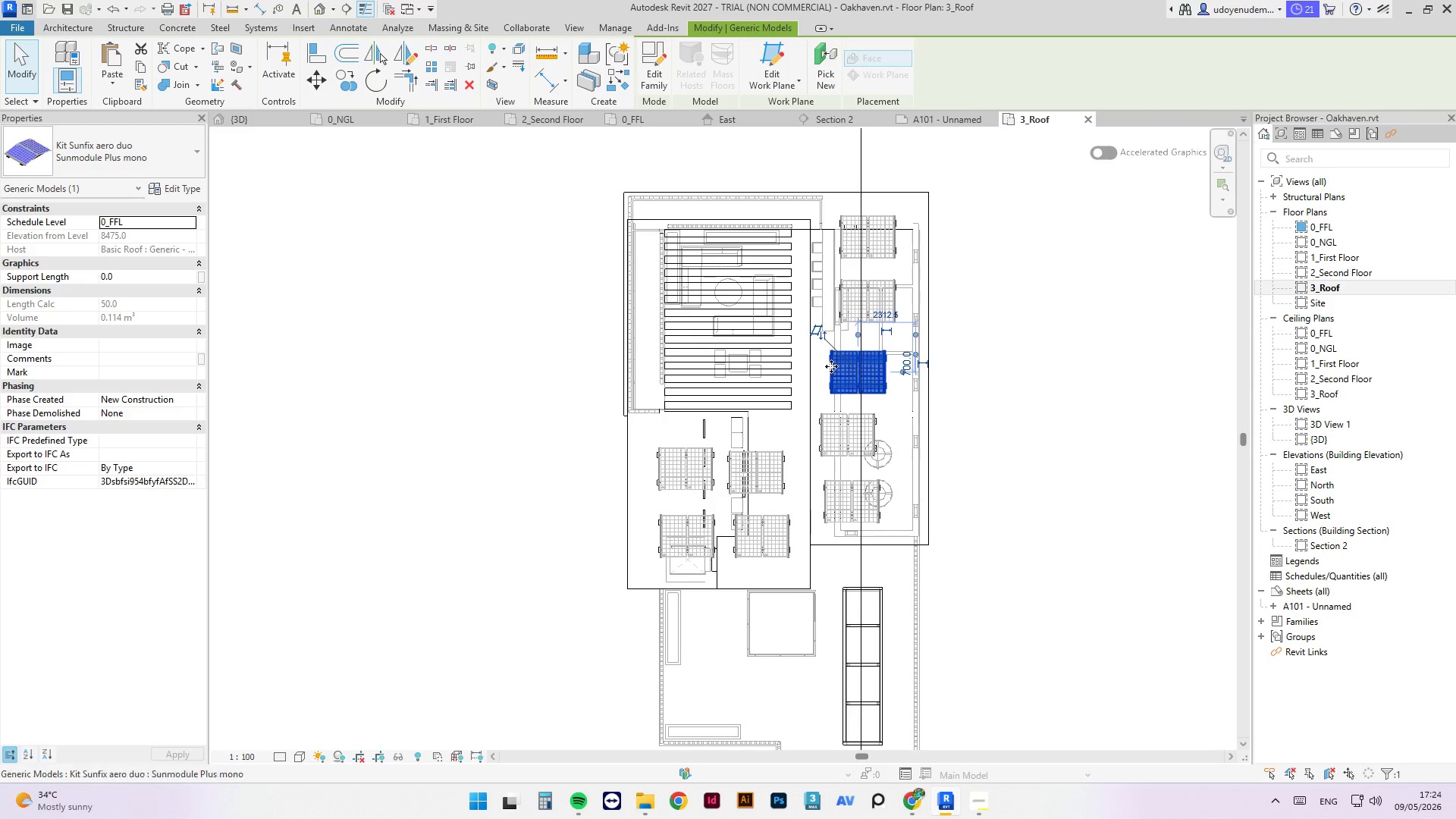 
key(ArrowRight)
 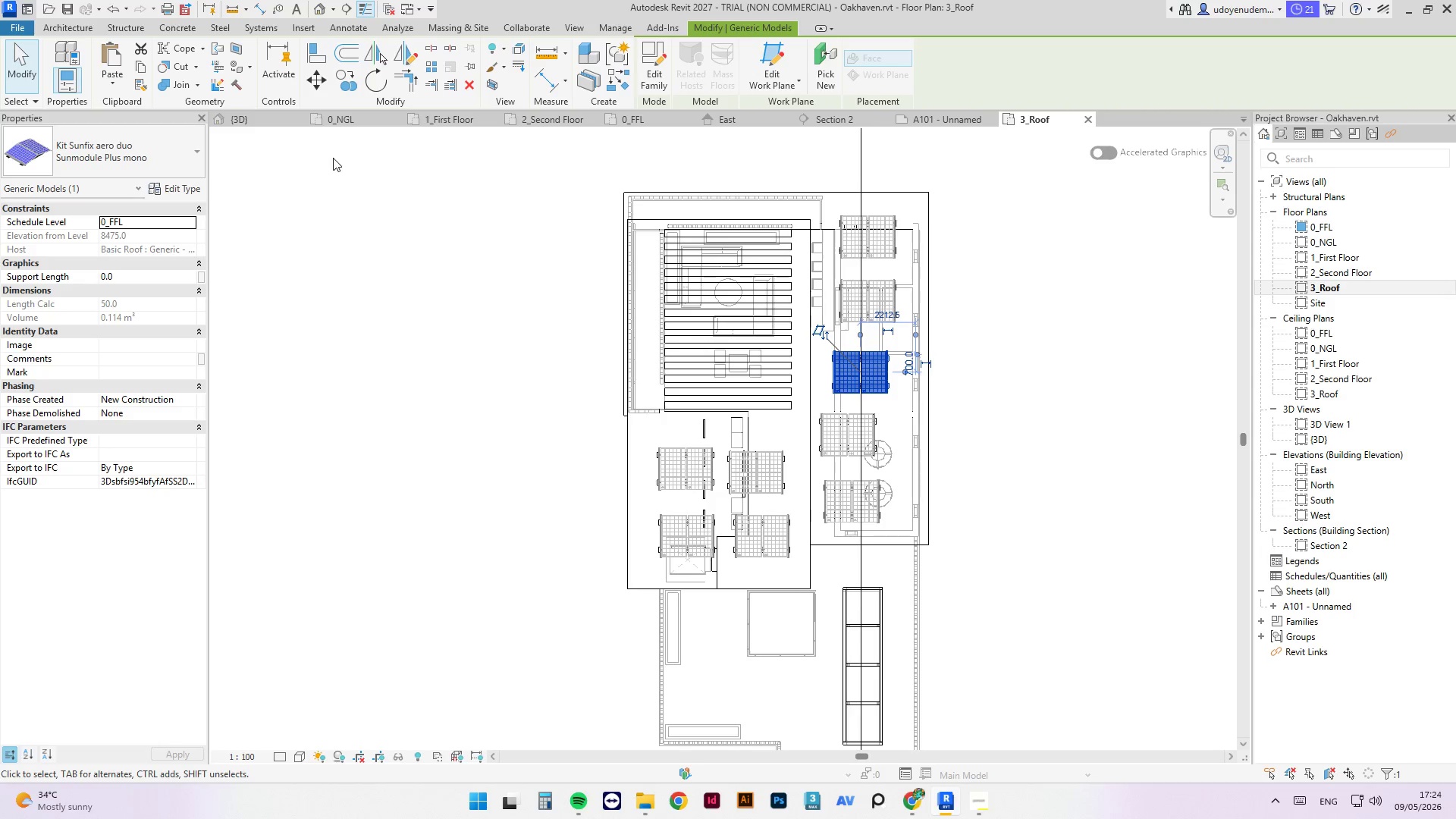 
key(ArrowRight)
 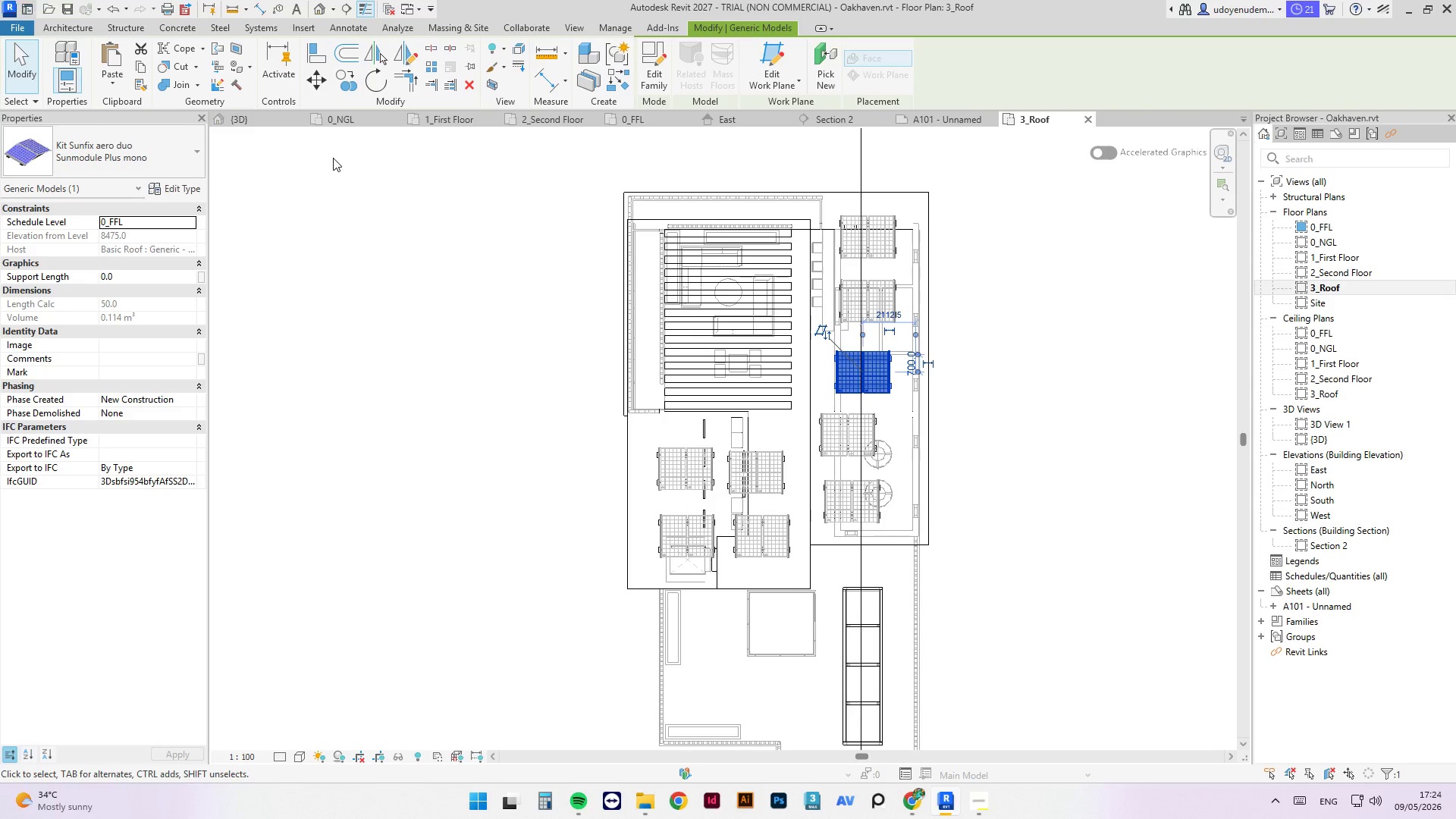 
key(ArrowRight)
 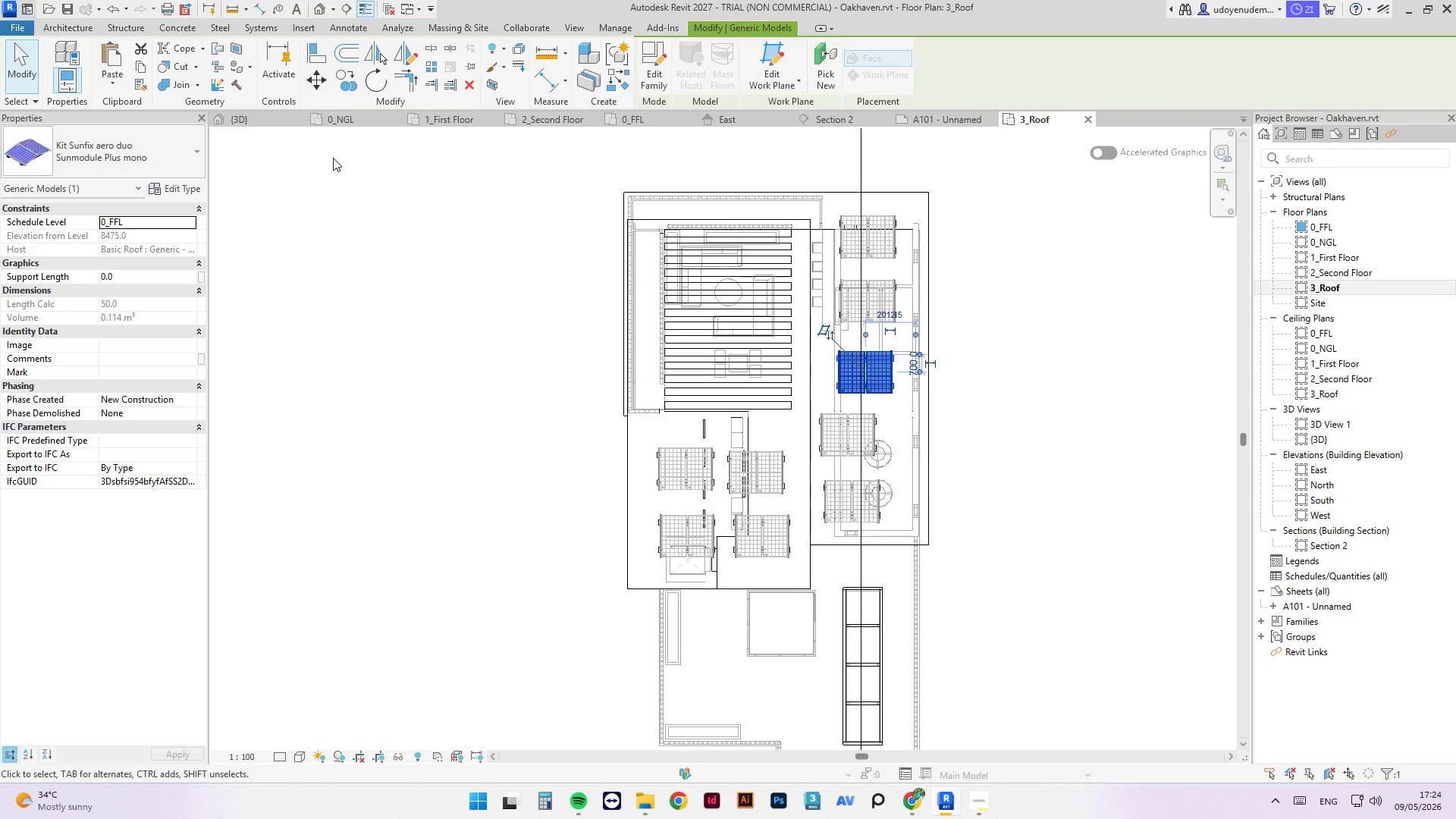 
key(ArrowRight)
 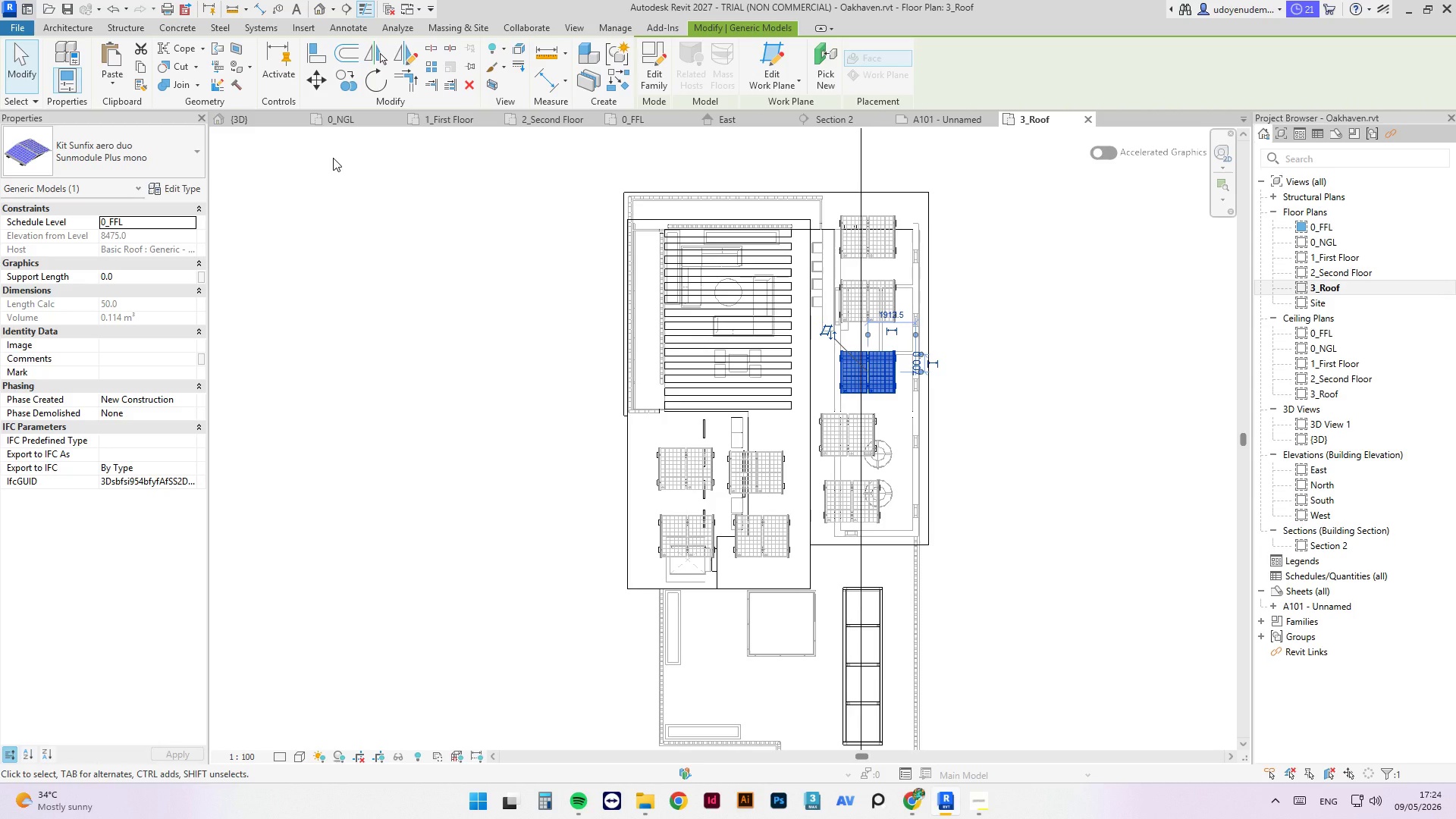 
key(ArrowRight)
 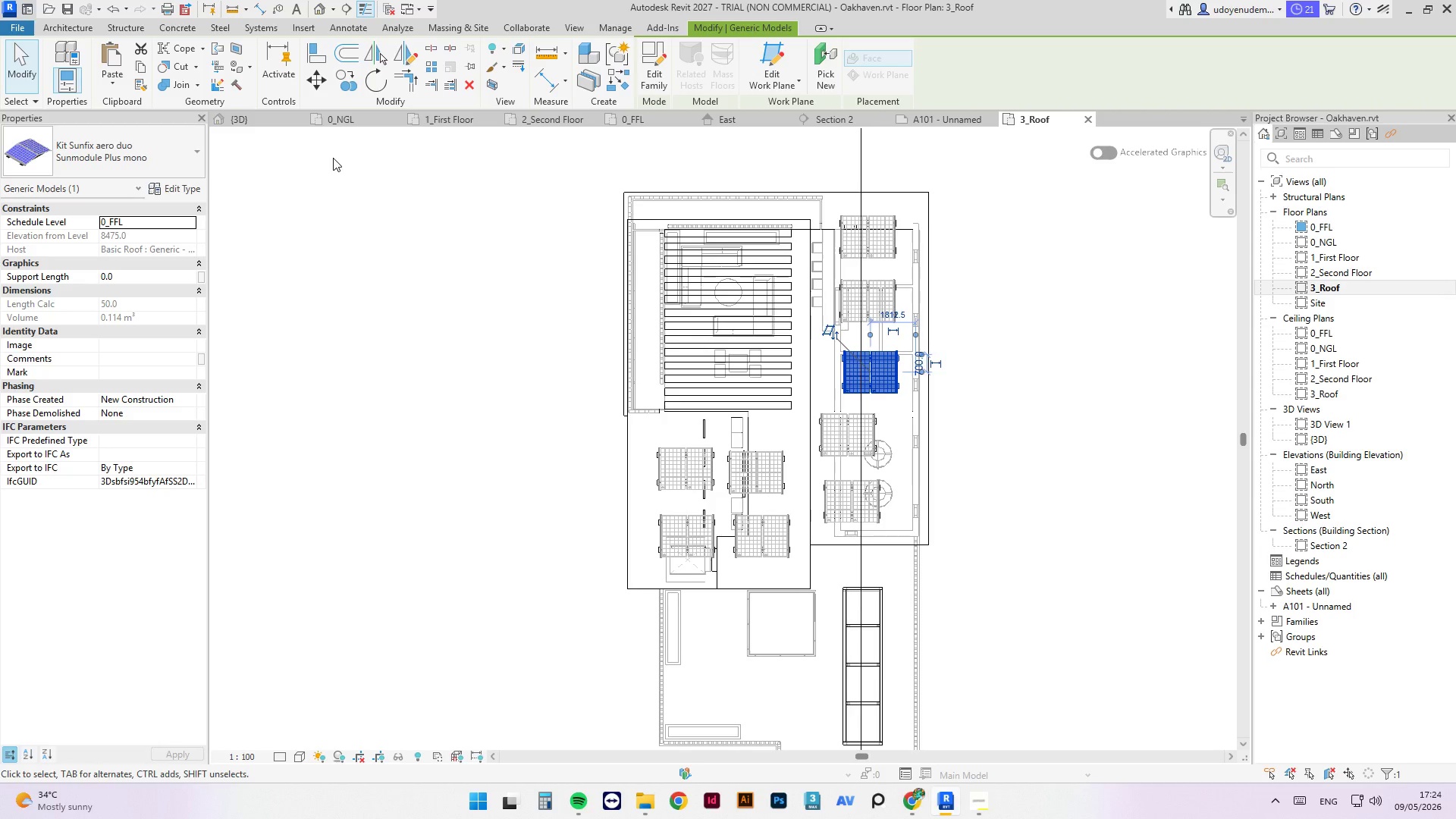 
key(ArrowLeft)
 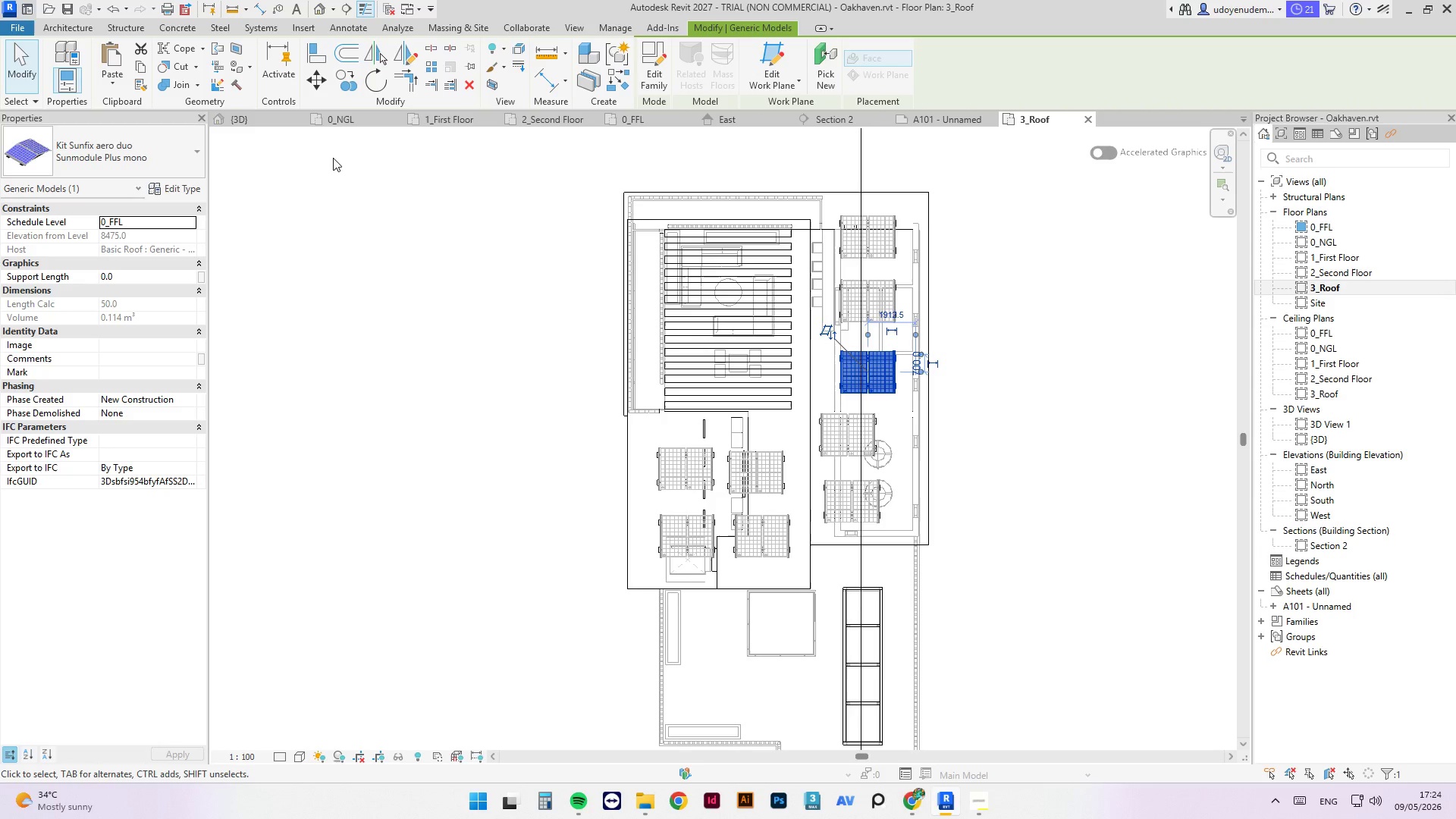 
key(ArrowUp)
 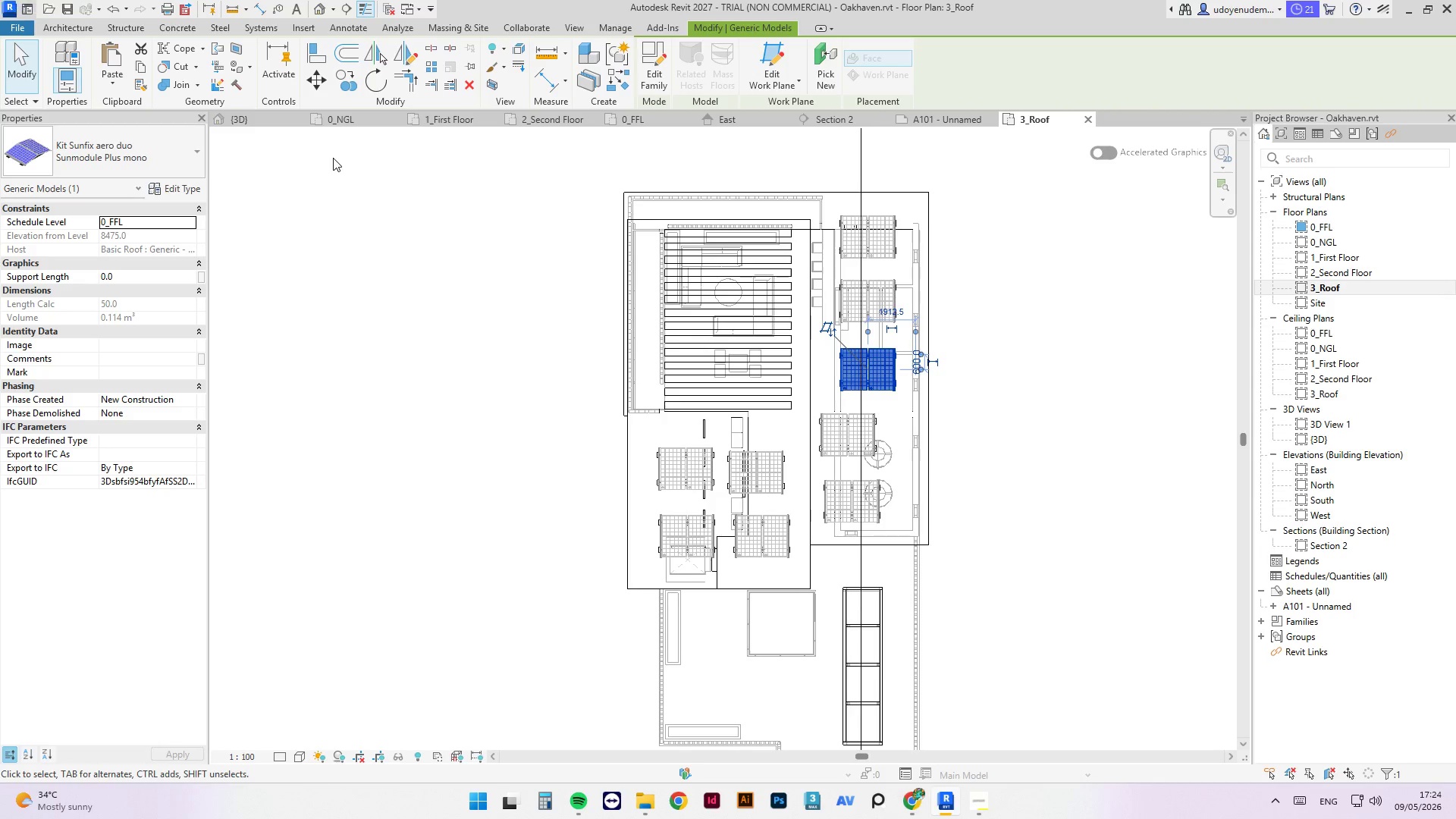 
key(ArrowUp)
 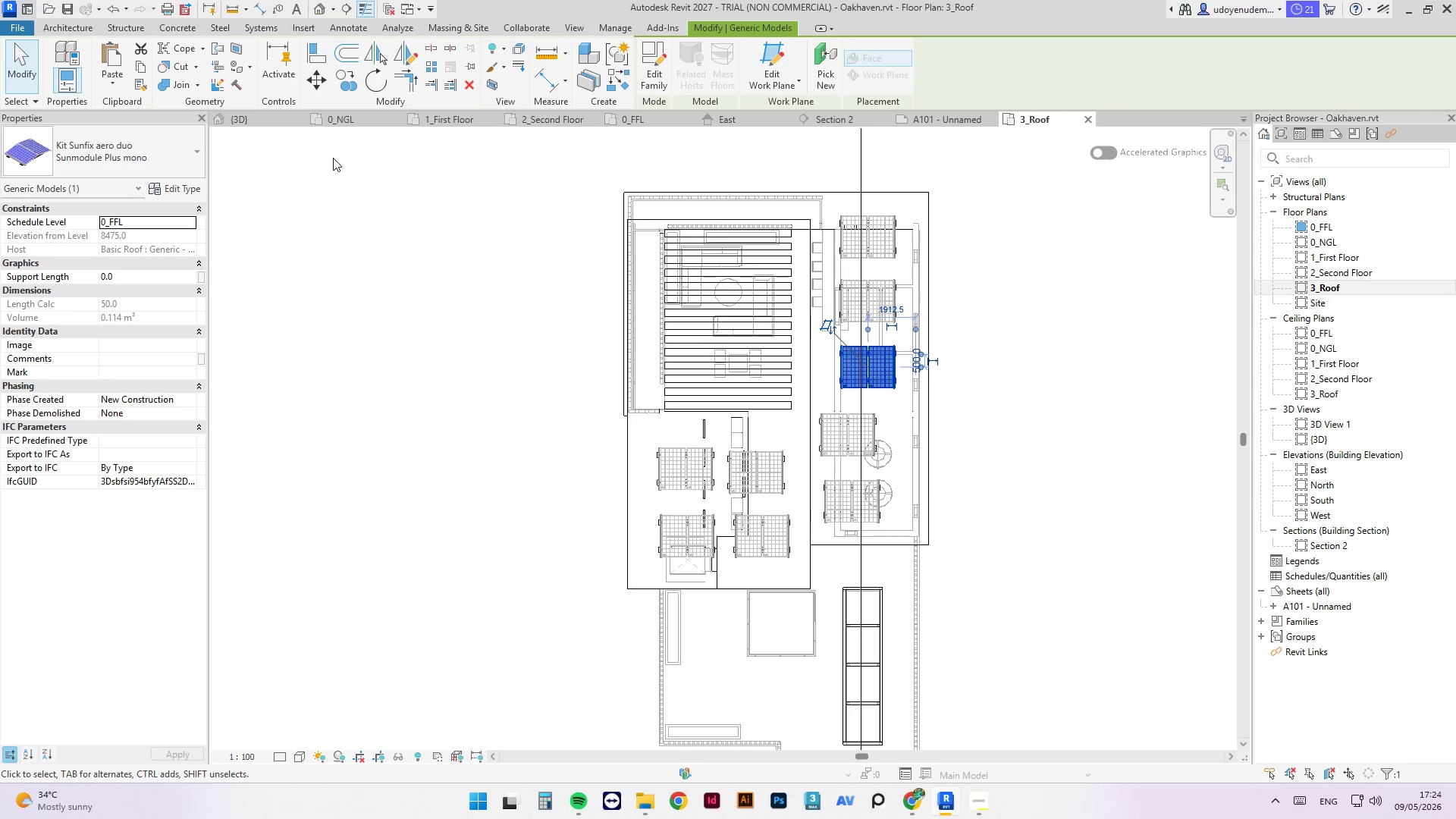 
key(ArrowUp)
 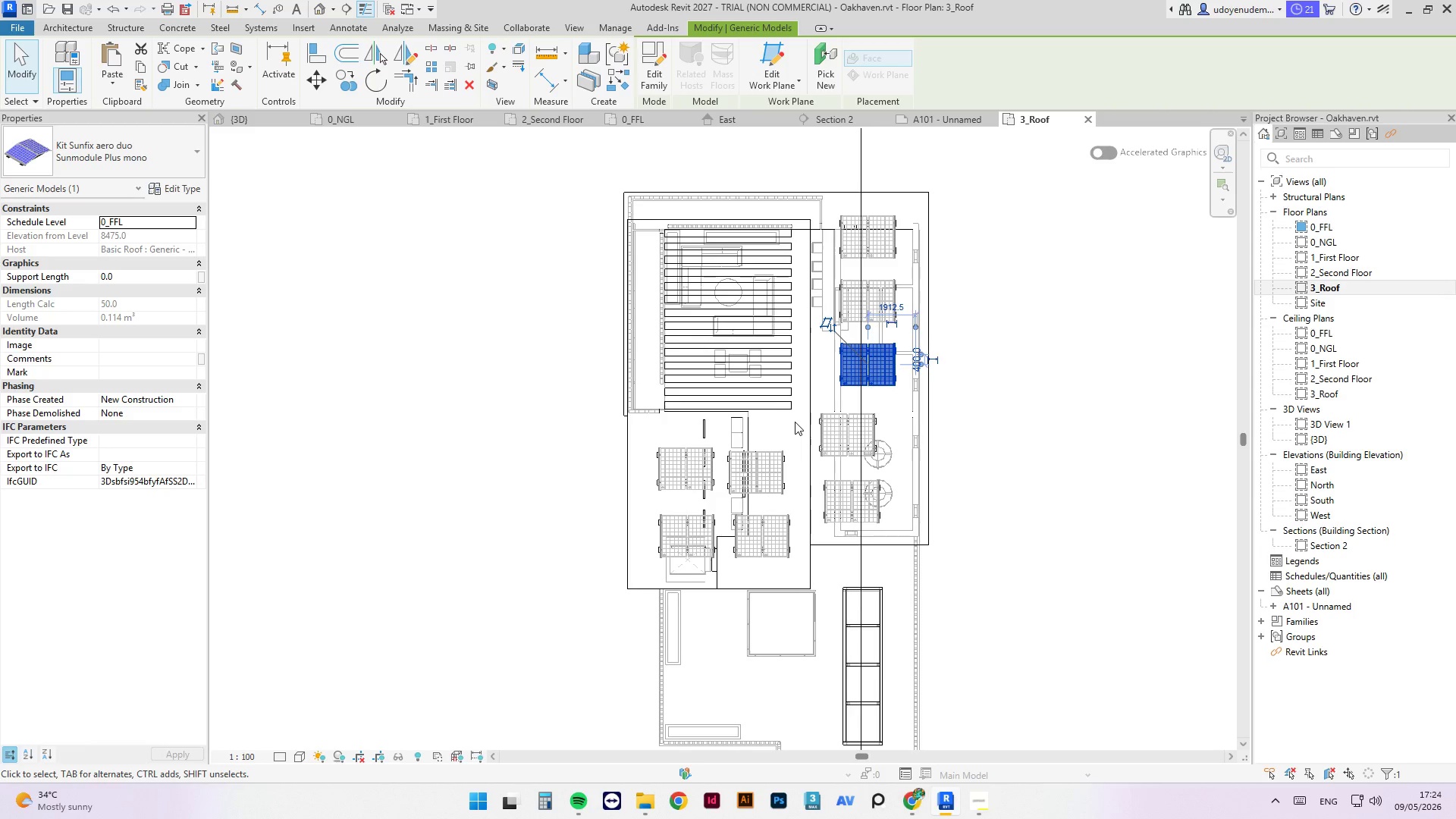 
left_click([833, 419])
 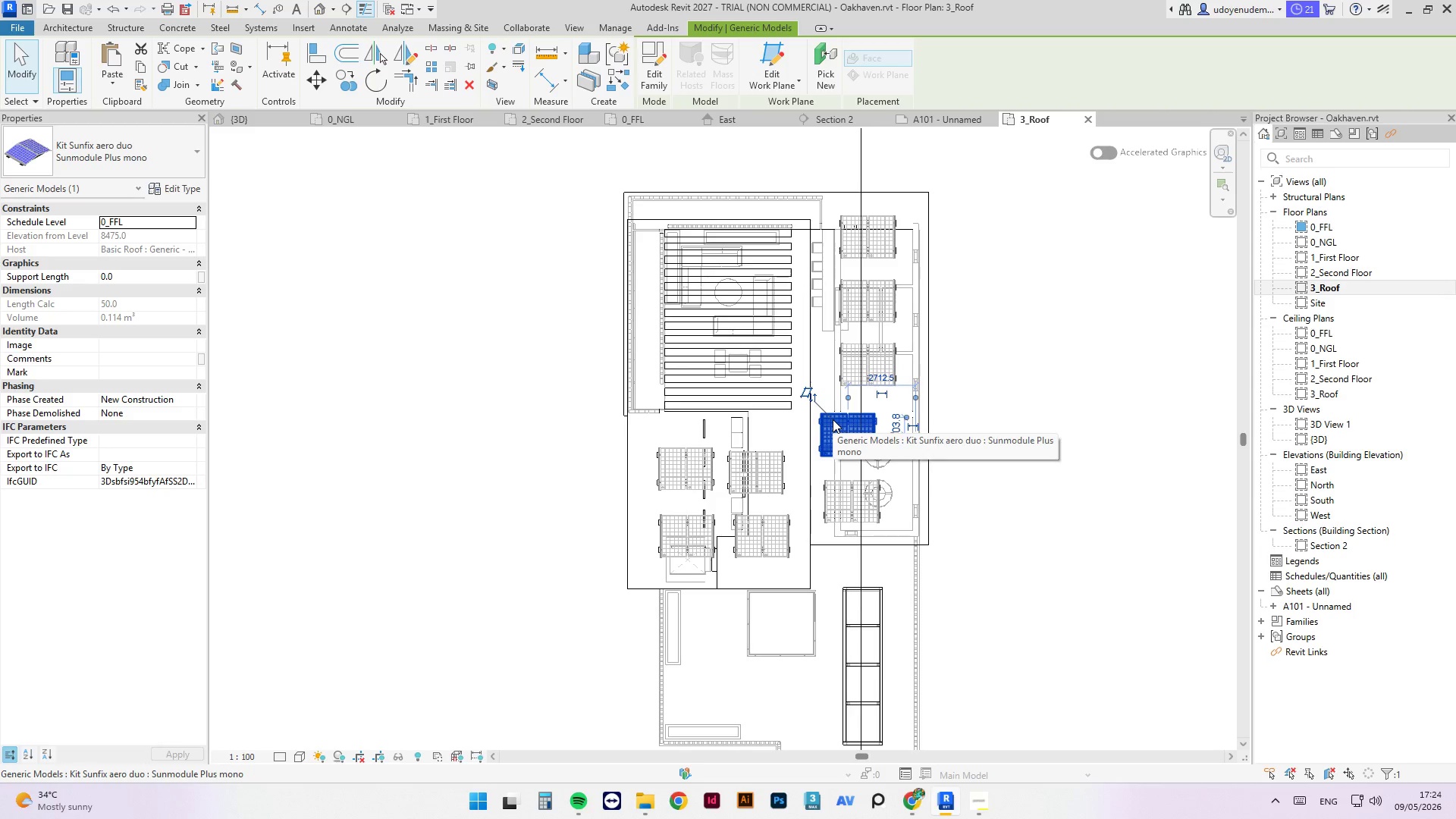 
key(ArrowRight)
 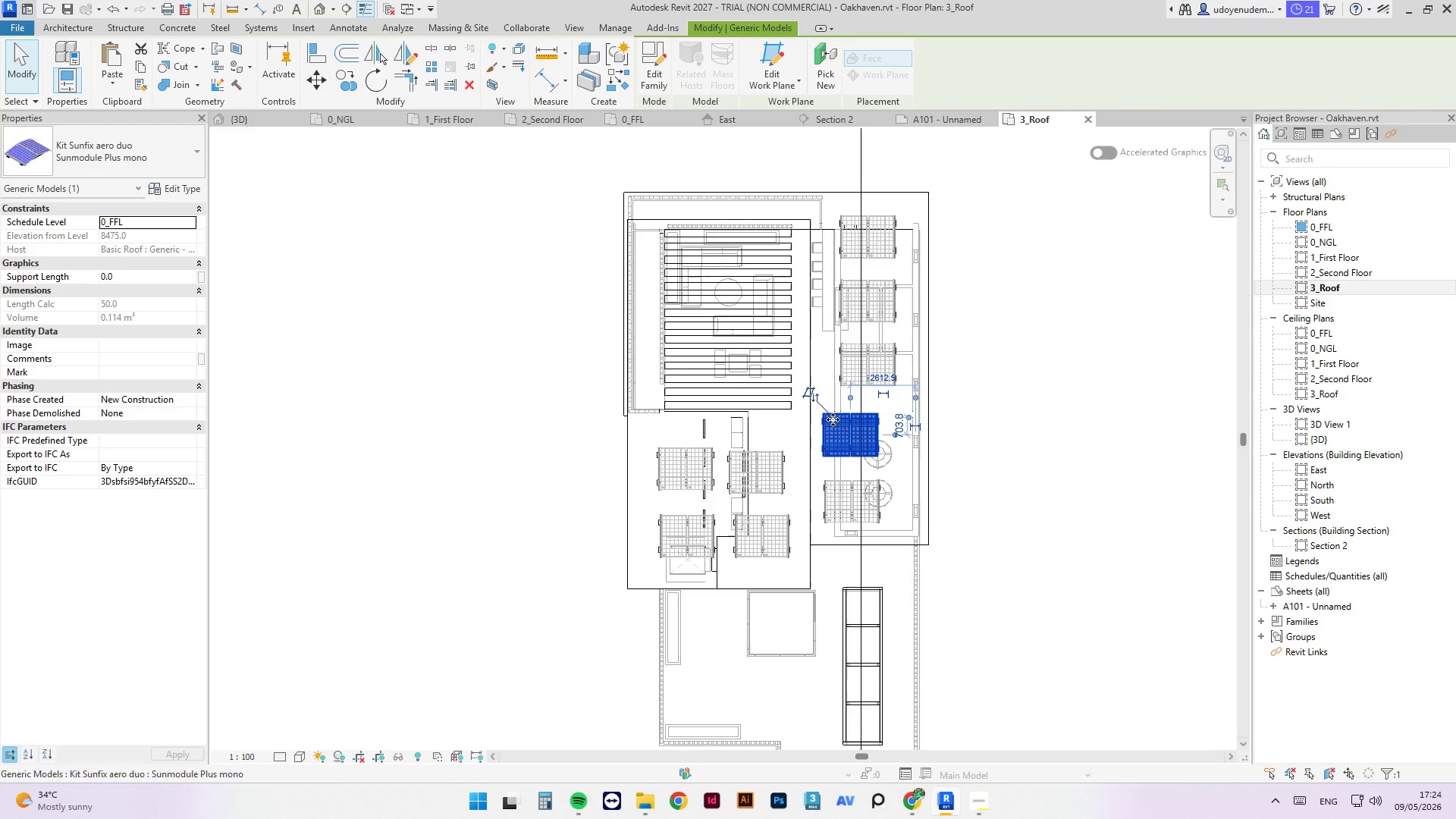 
key(ArrowRight)
 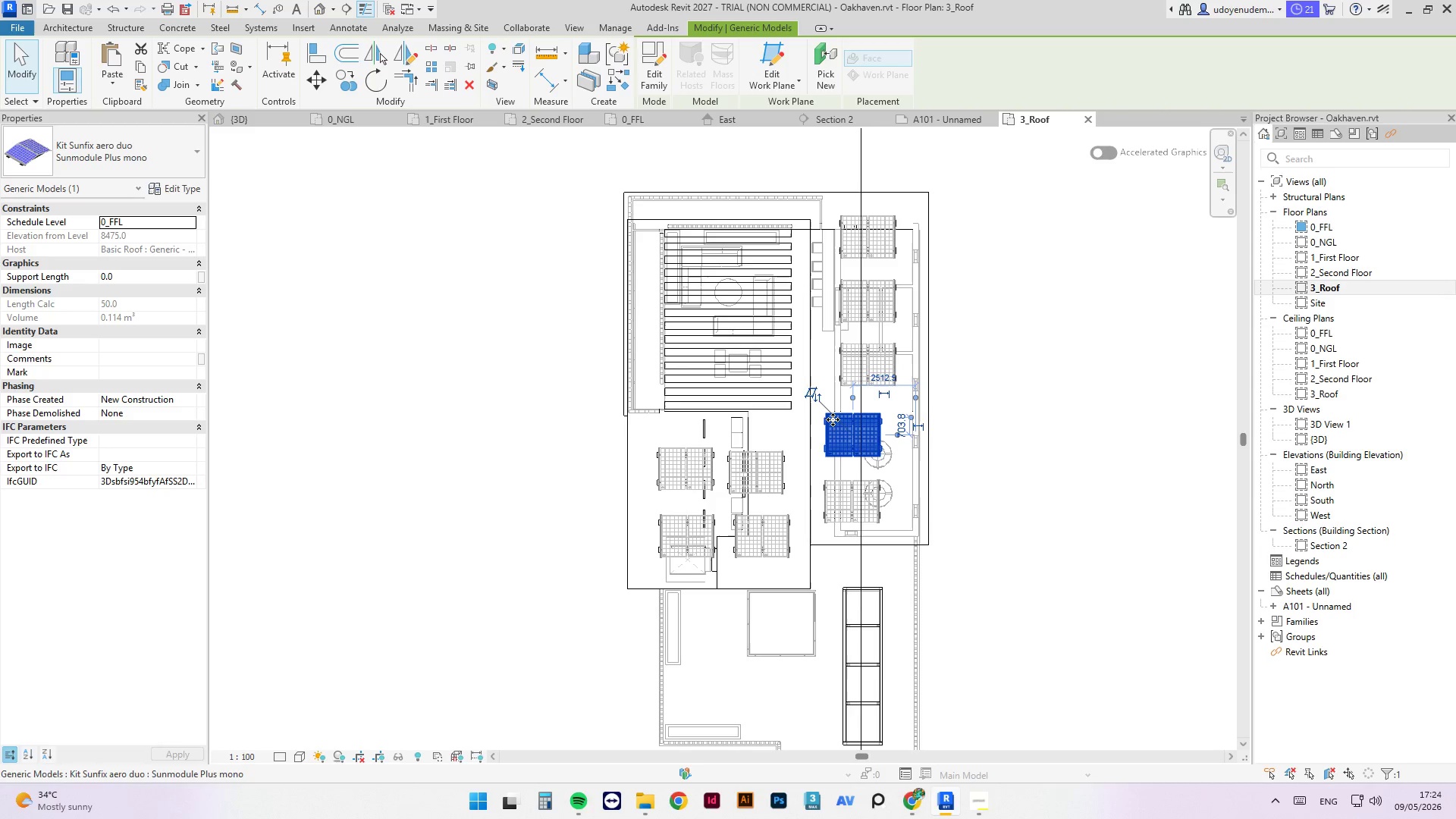 
key(ArrowRight)
 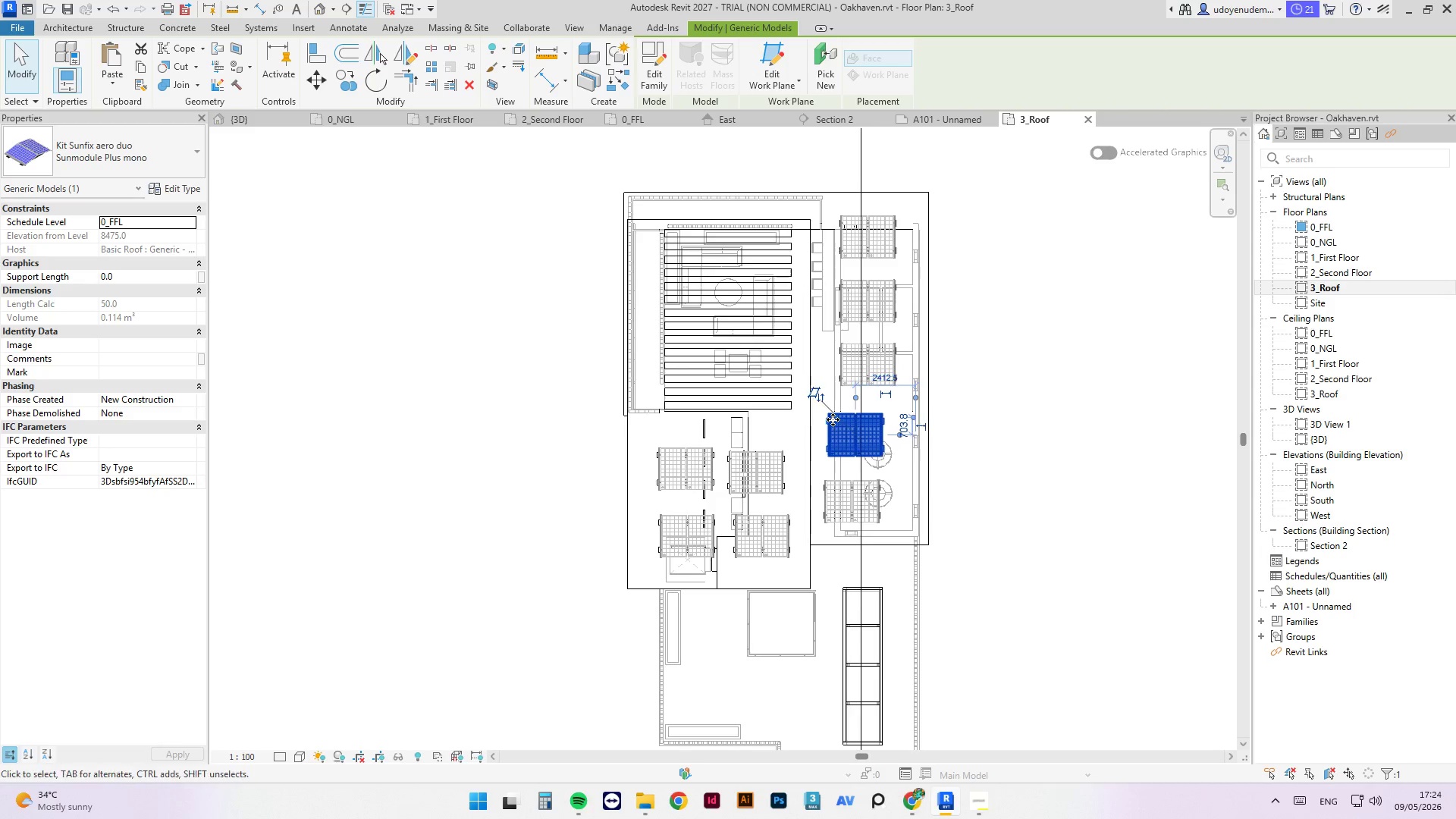 
hold_key(key=ArrowRight, duration=0.33)
 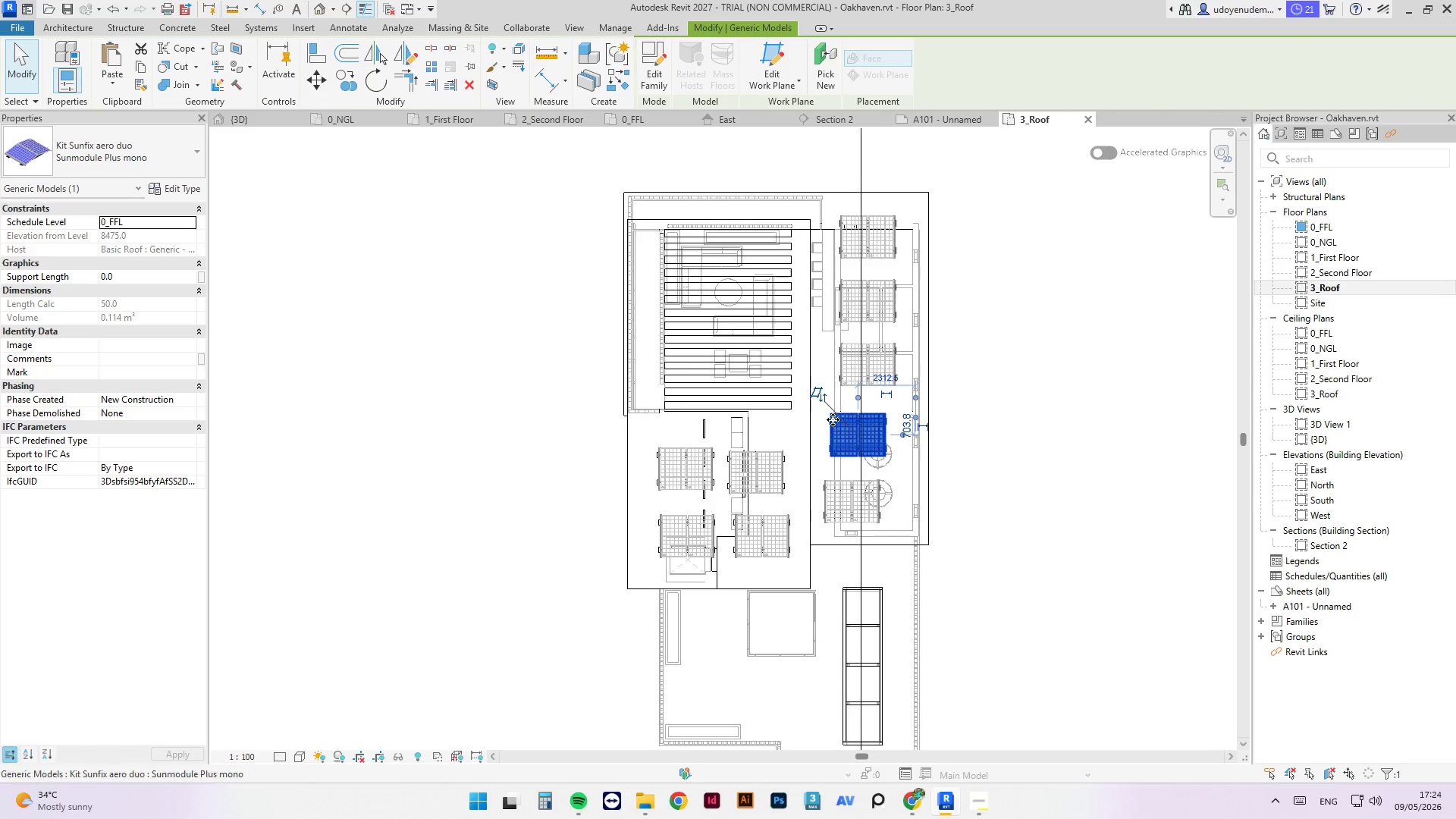 
key(ArrowRight)
 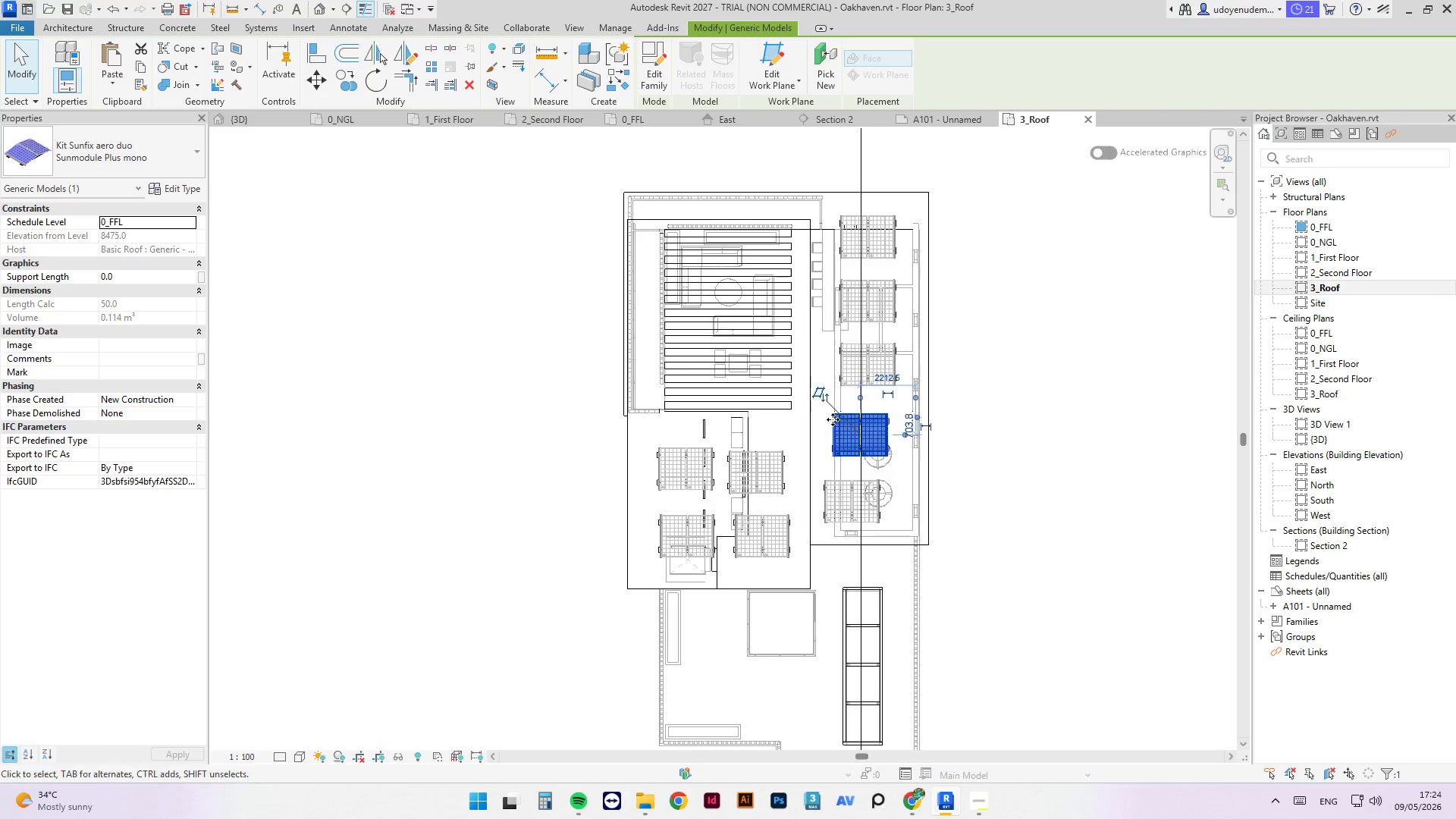 
key(ArrowRight)
 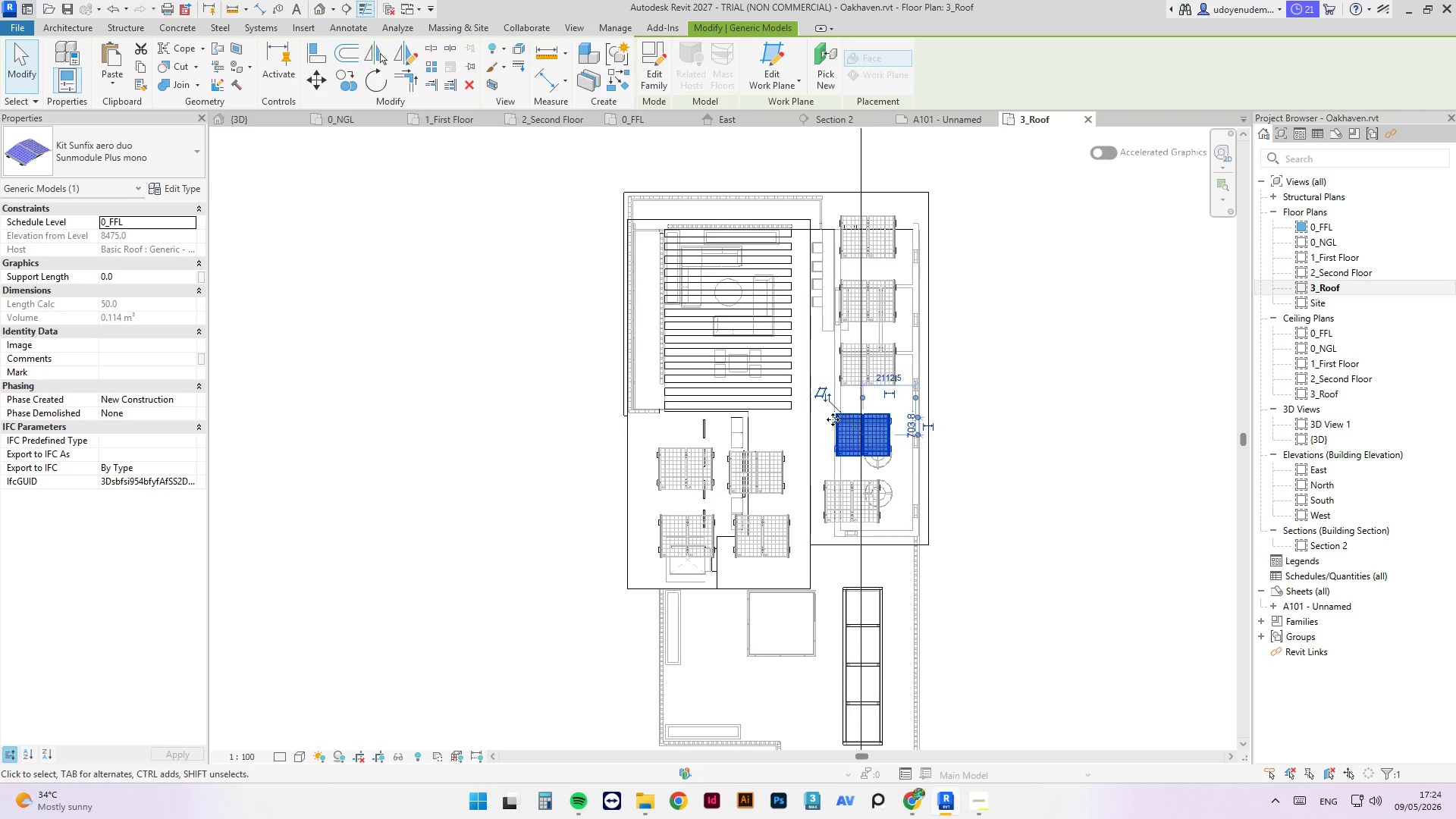 
key(ArrowRight)
 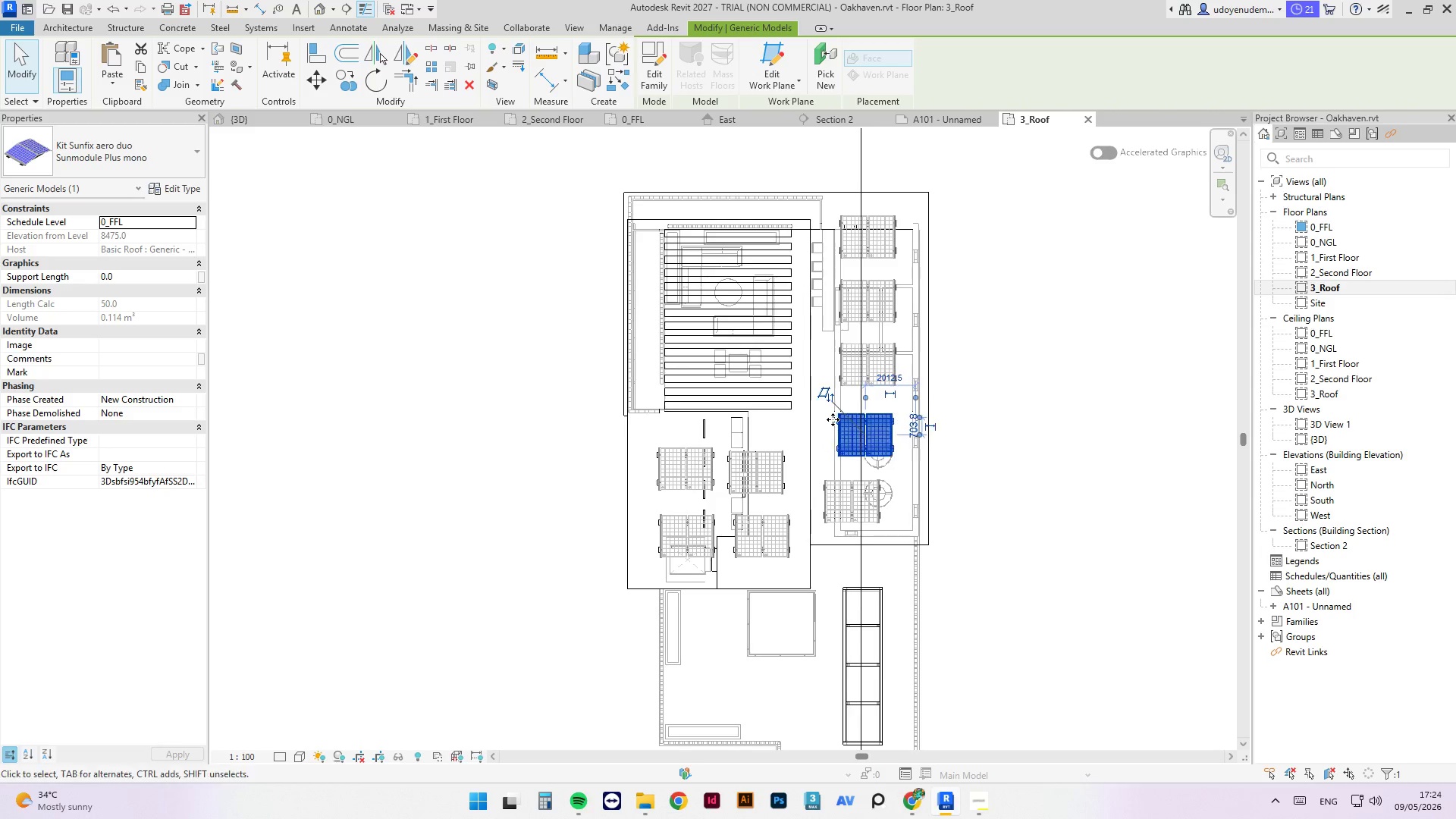 
key(ArrowRight)
 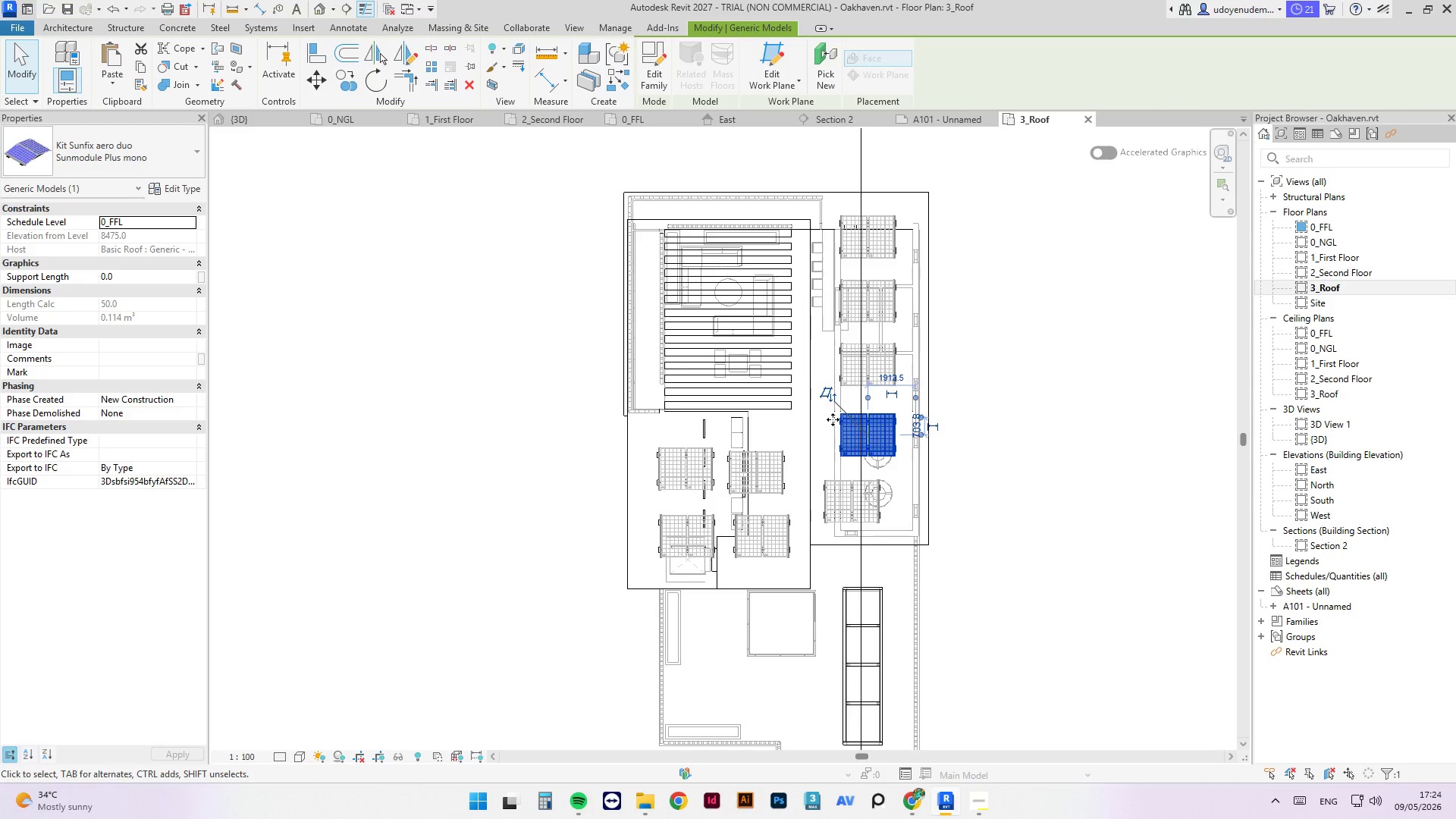 
key(ArrowRight)
 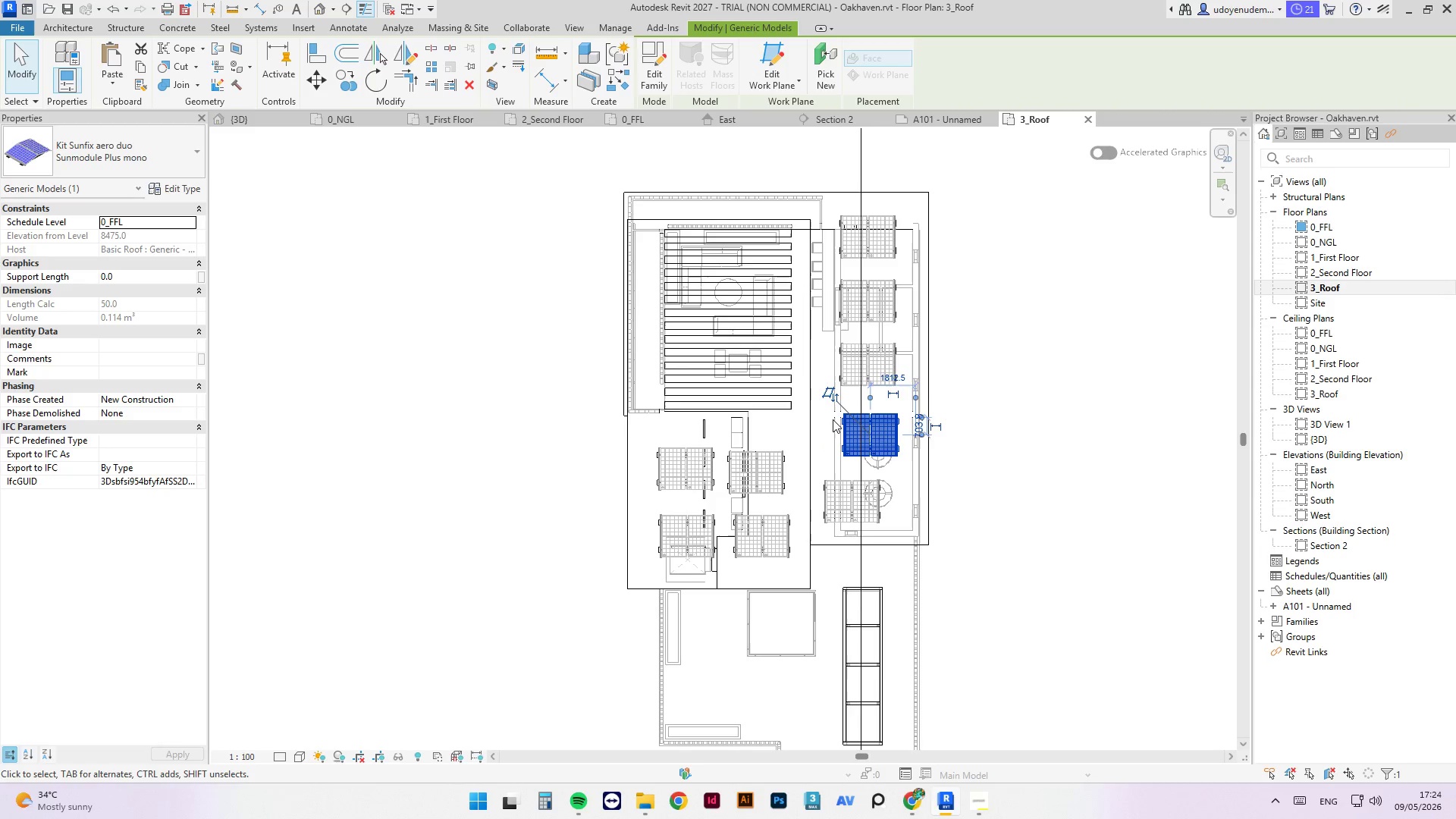 
key(ArrowUp)
 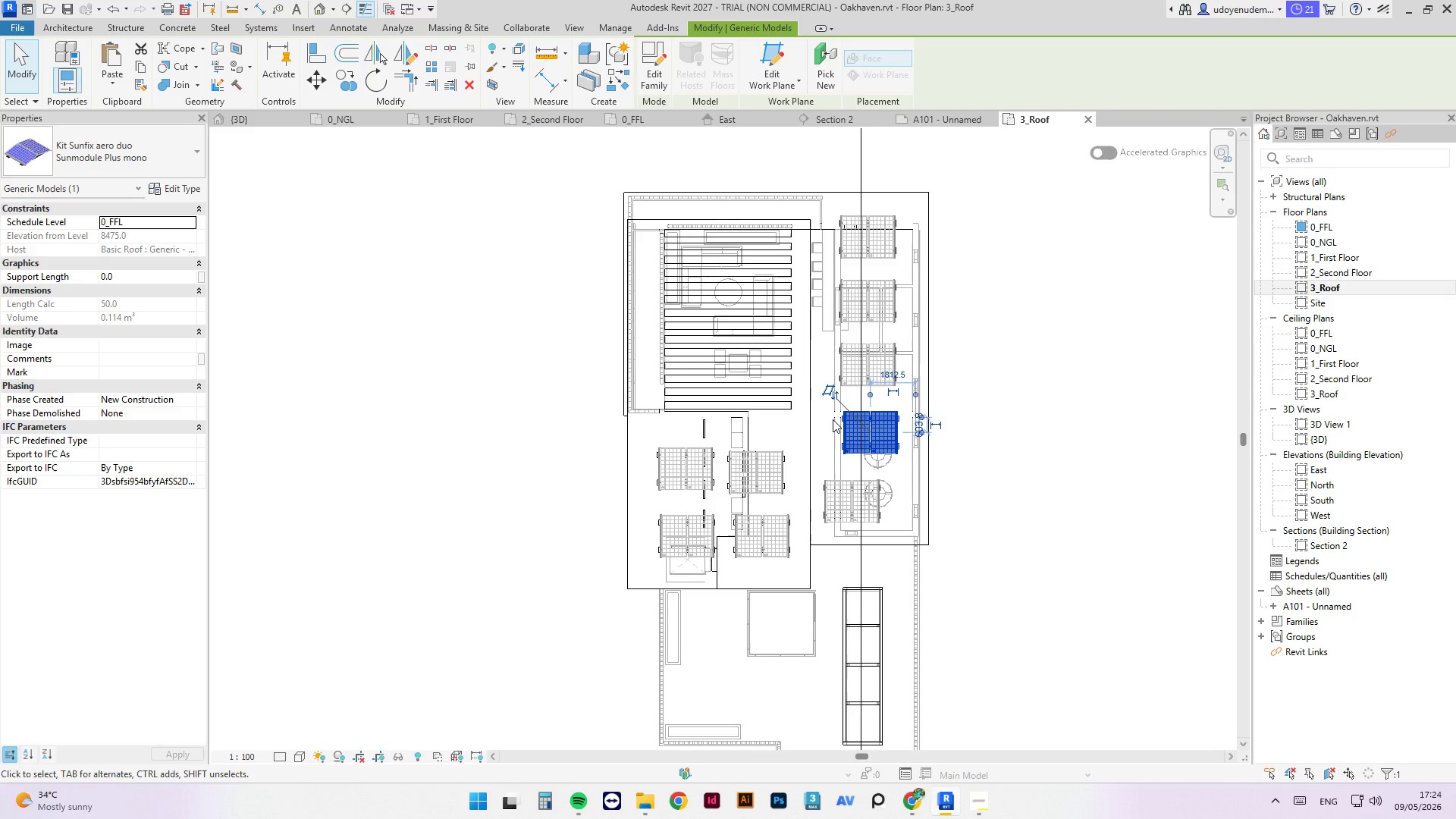 
key(ArrowLeft)
 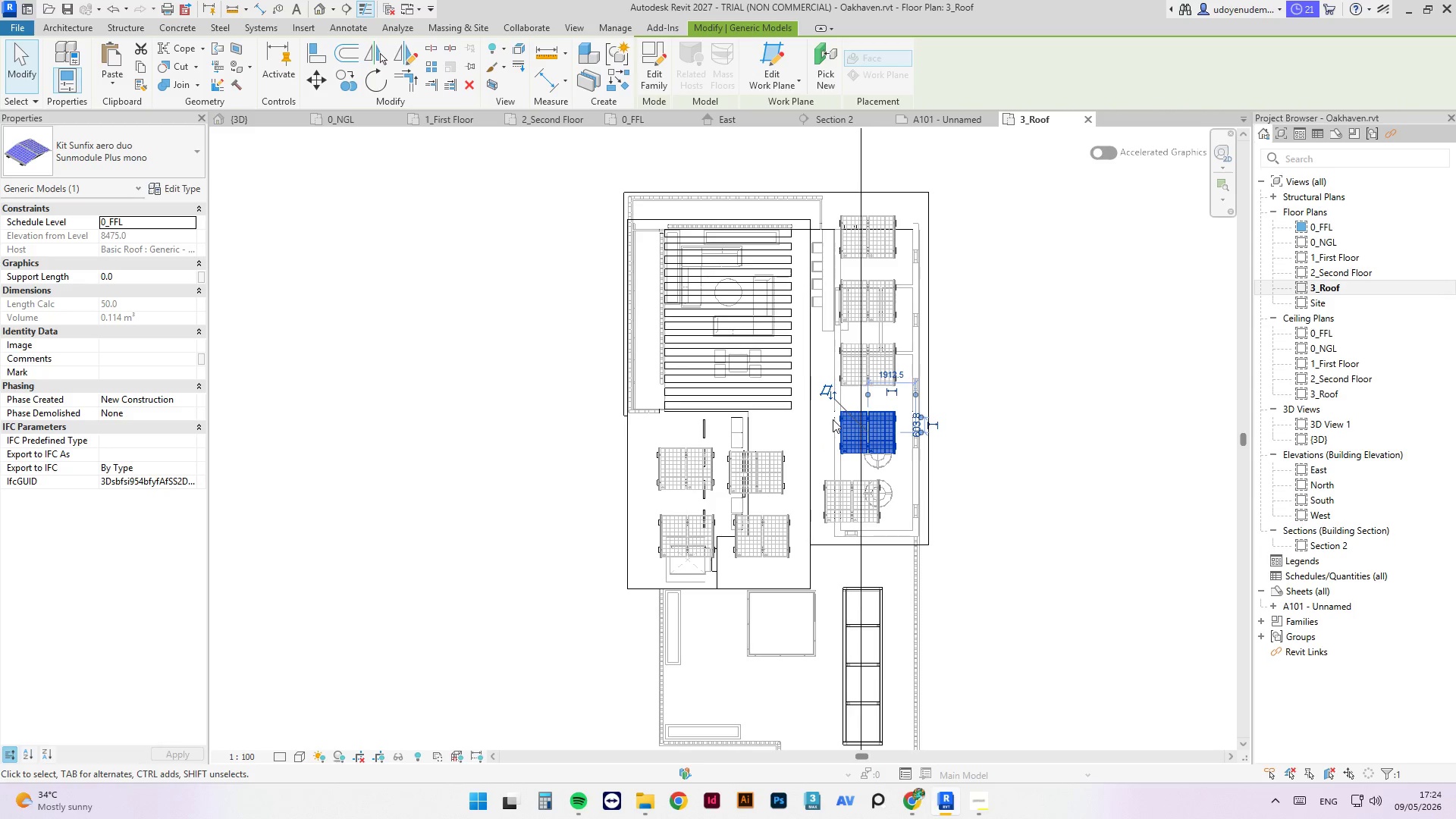 
key(ArrowUp)
 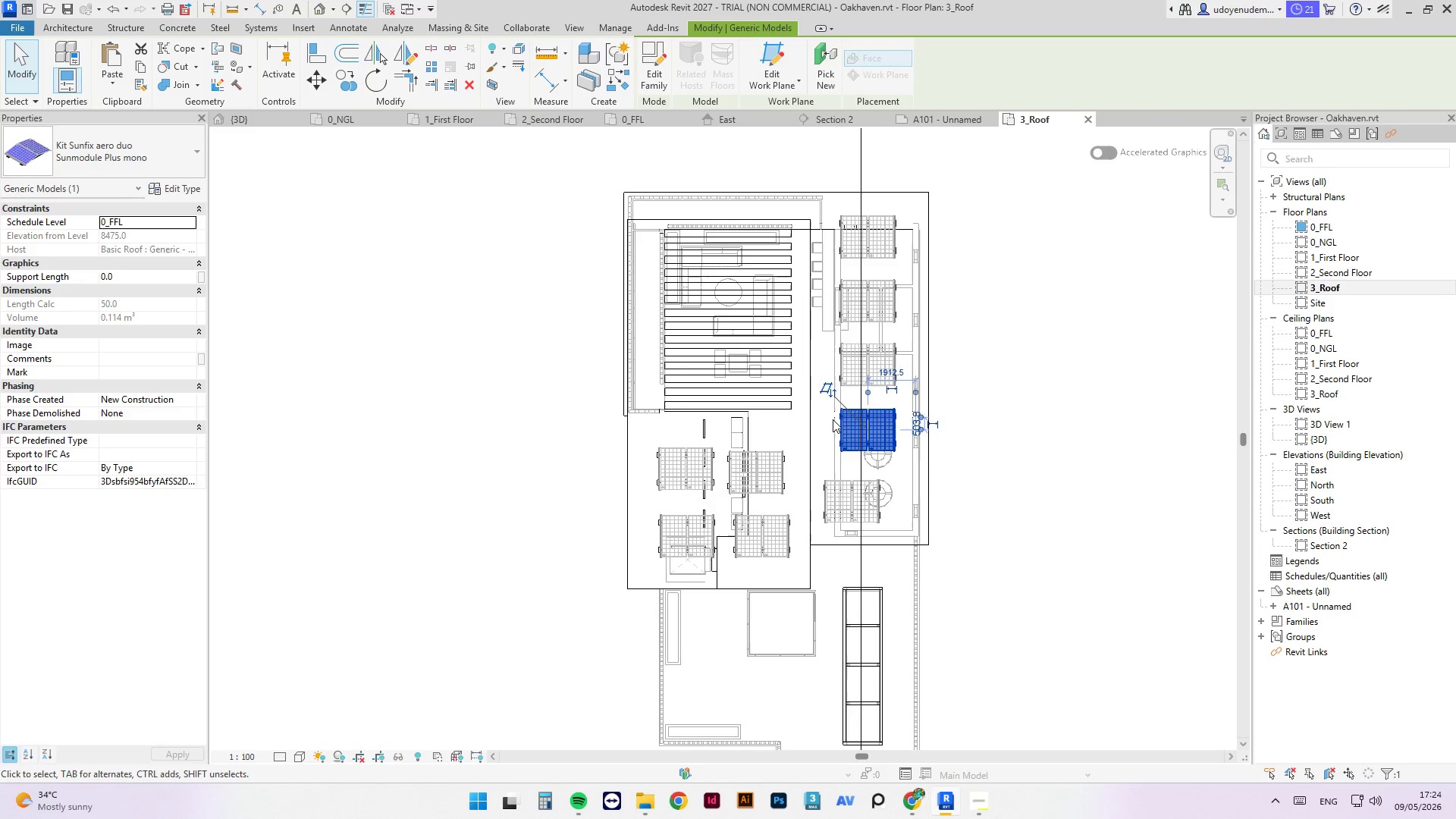 
key(ArrowUp)
 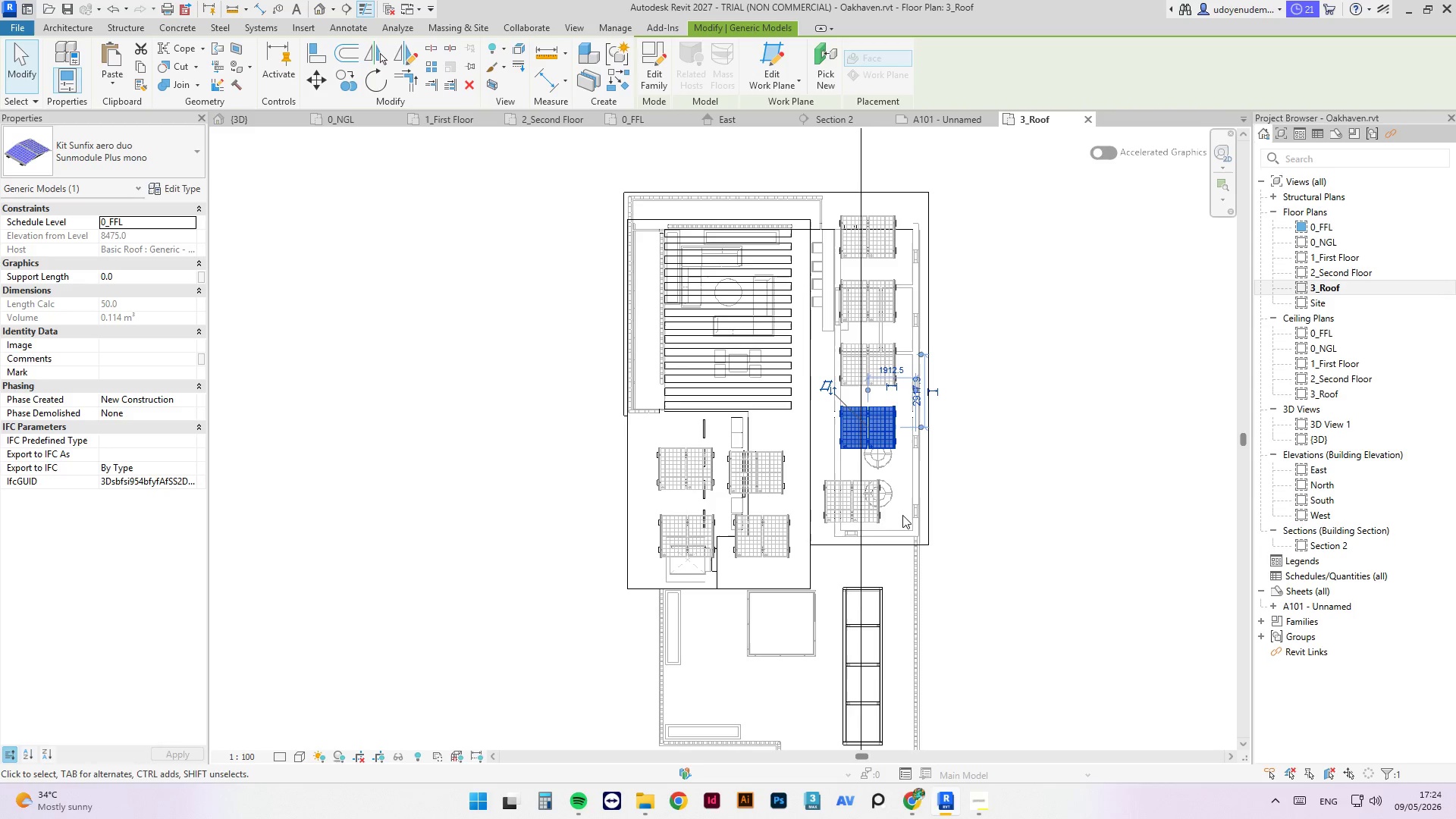 
left_click([858, 509])
 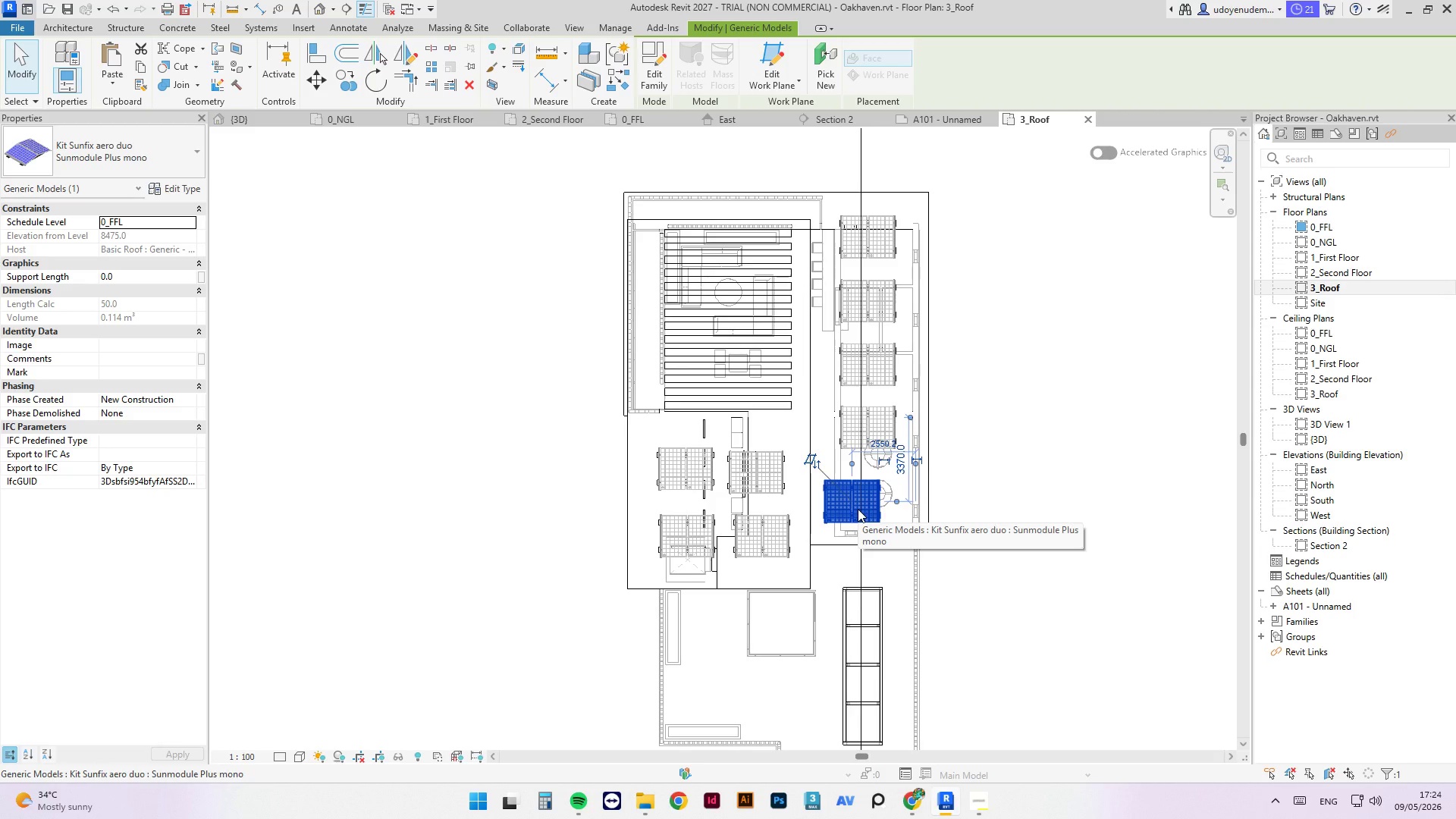 
key(ArrowRight)
 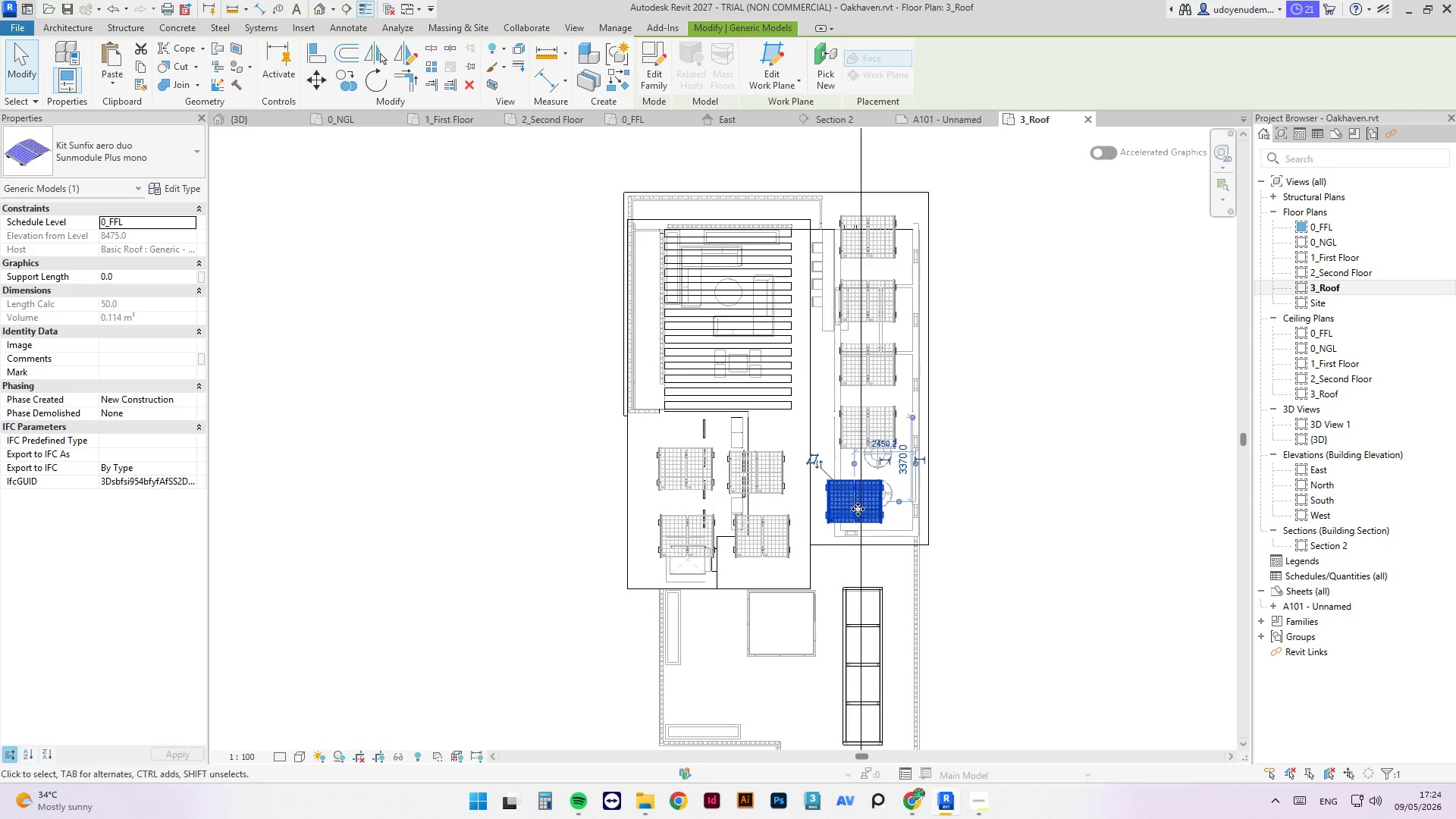 
key(ArrowRight)
 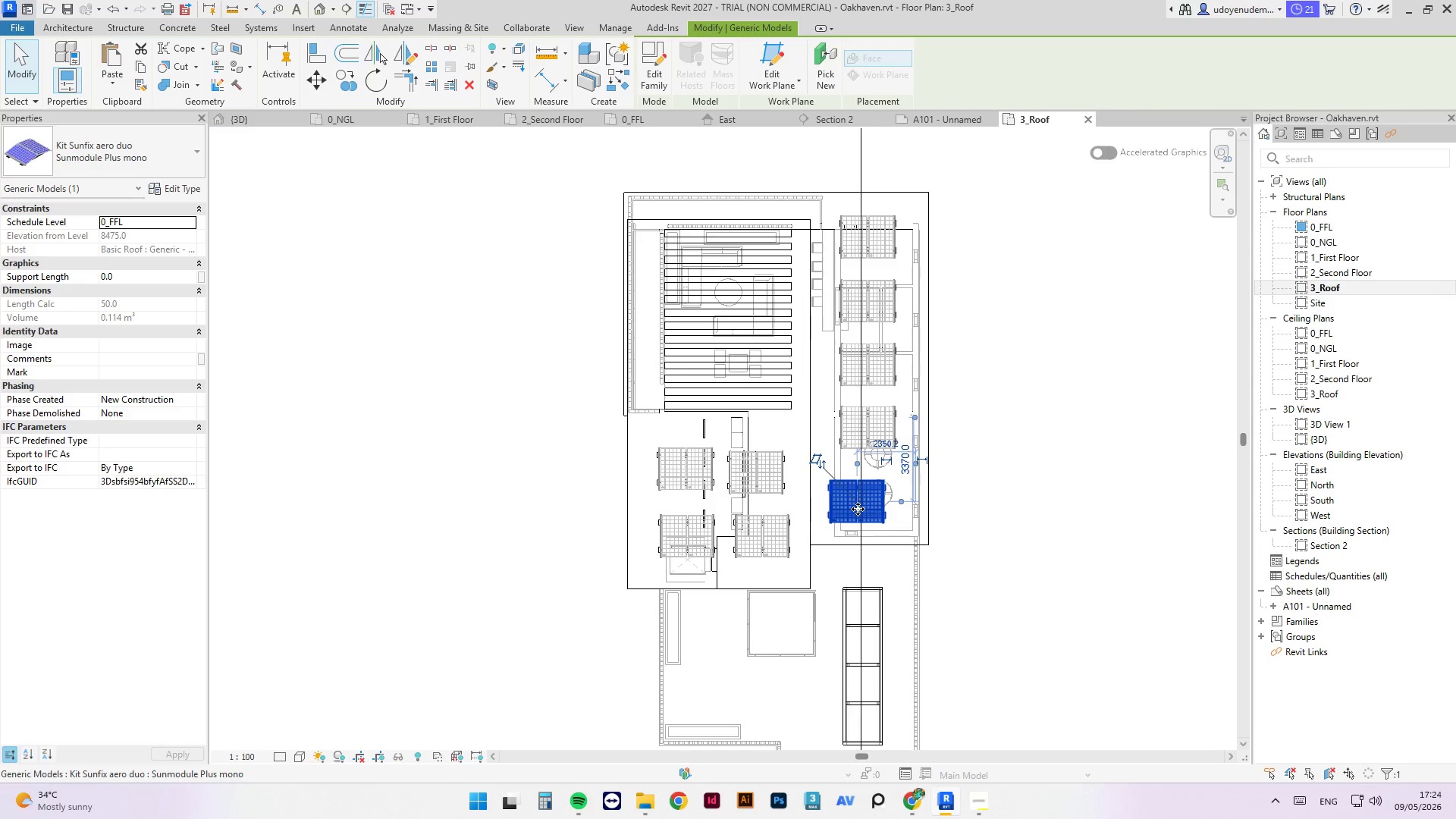 
key(ArrowRight)
 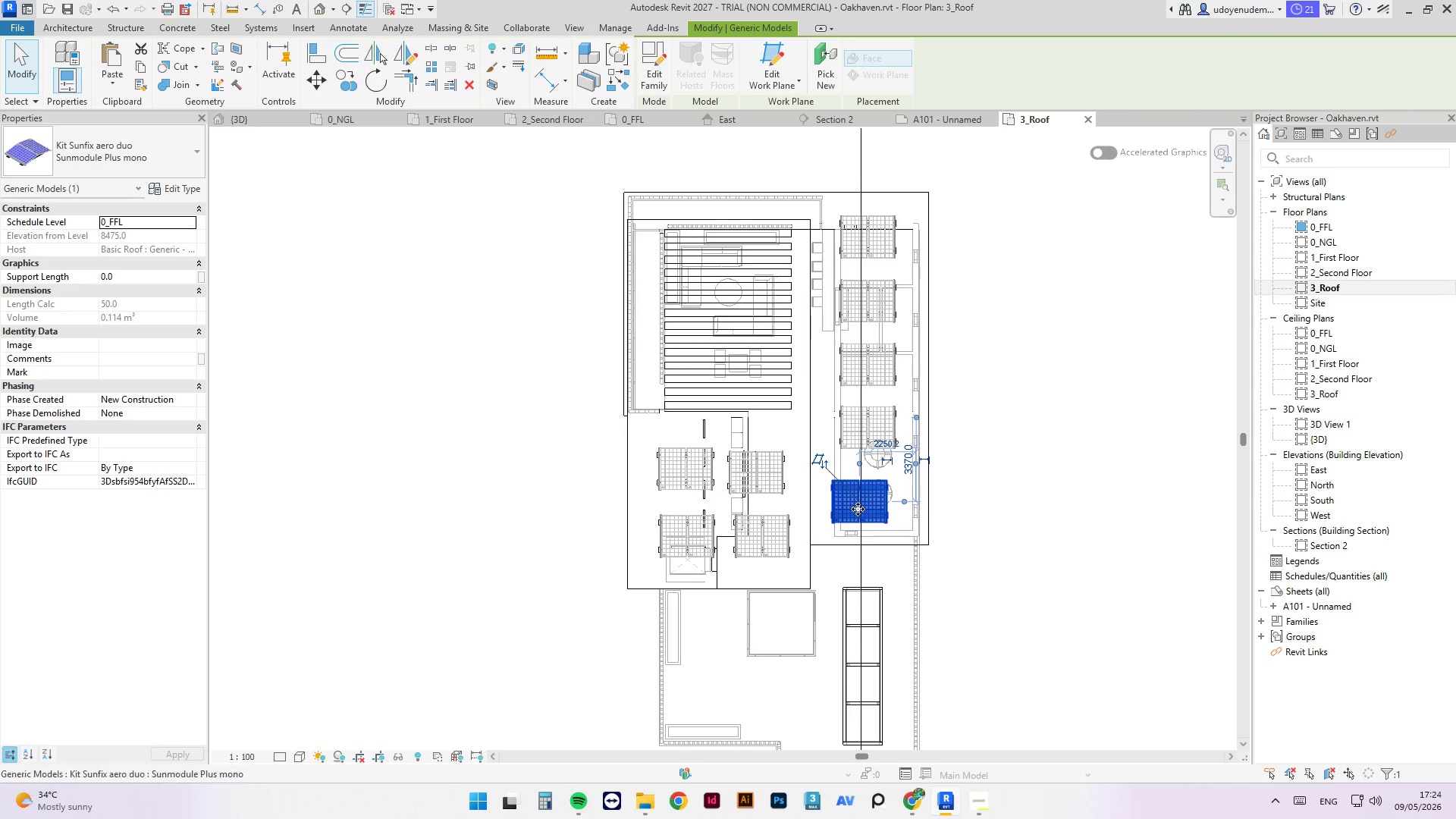 
key(ArrowRight)
 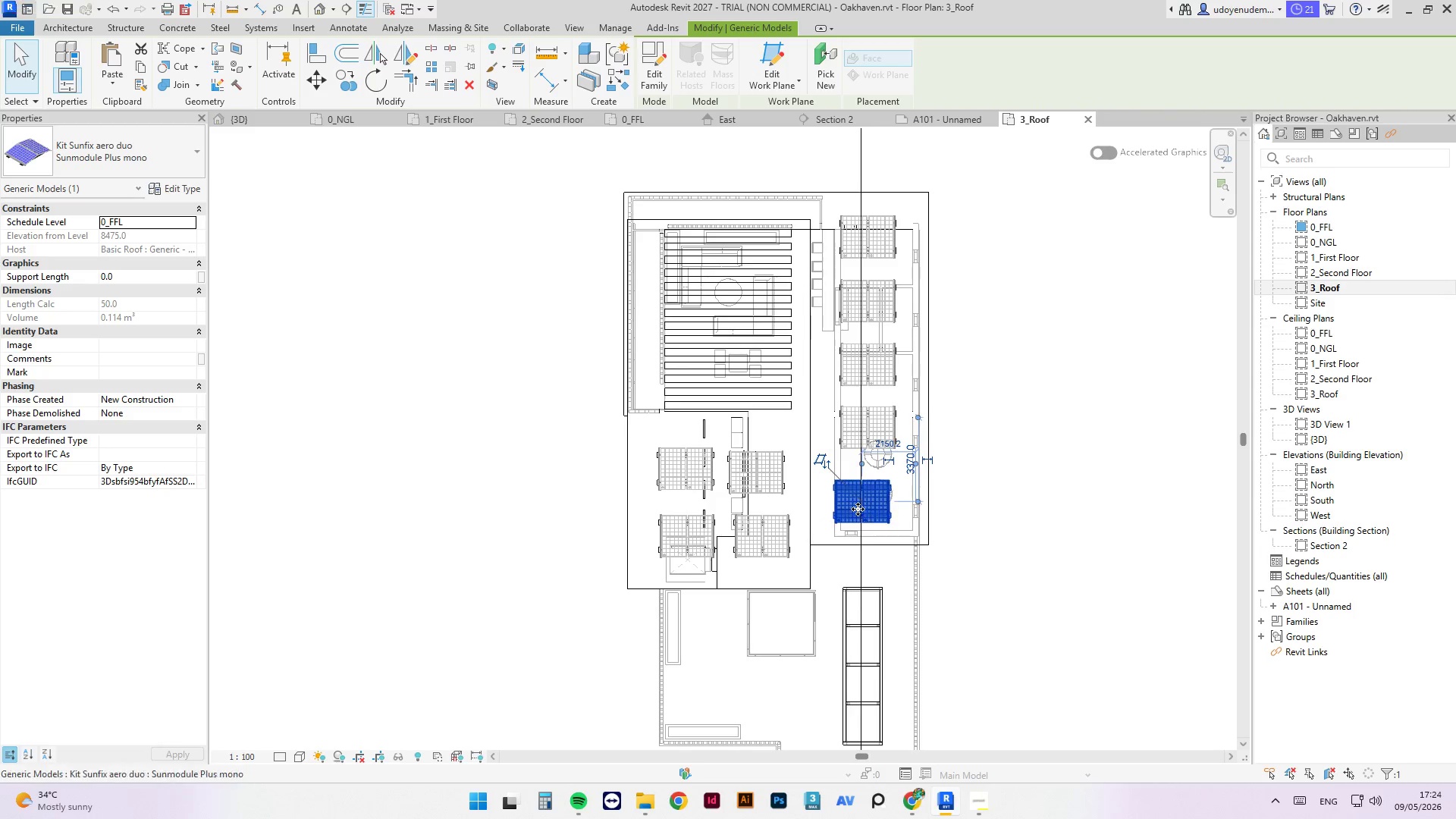 
key(ArrowRight)
 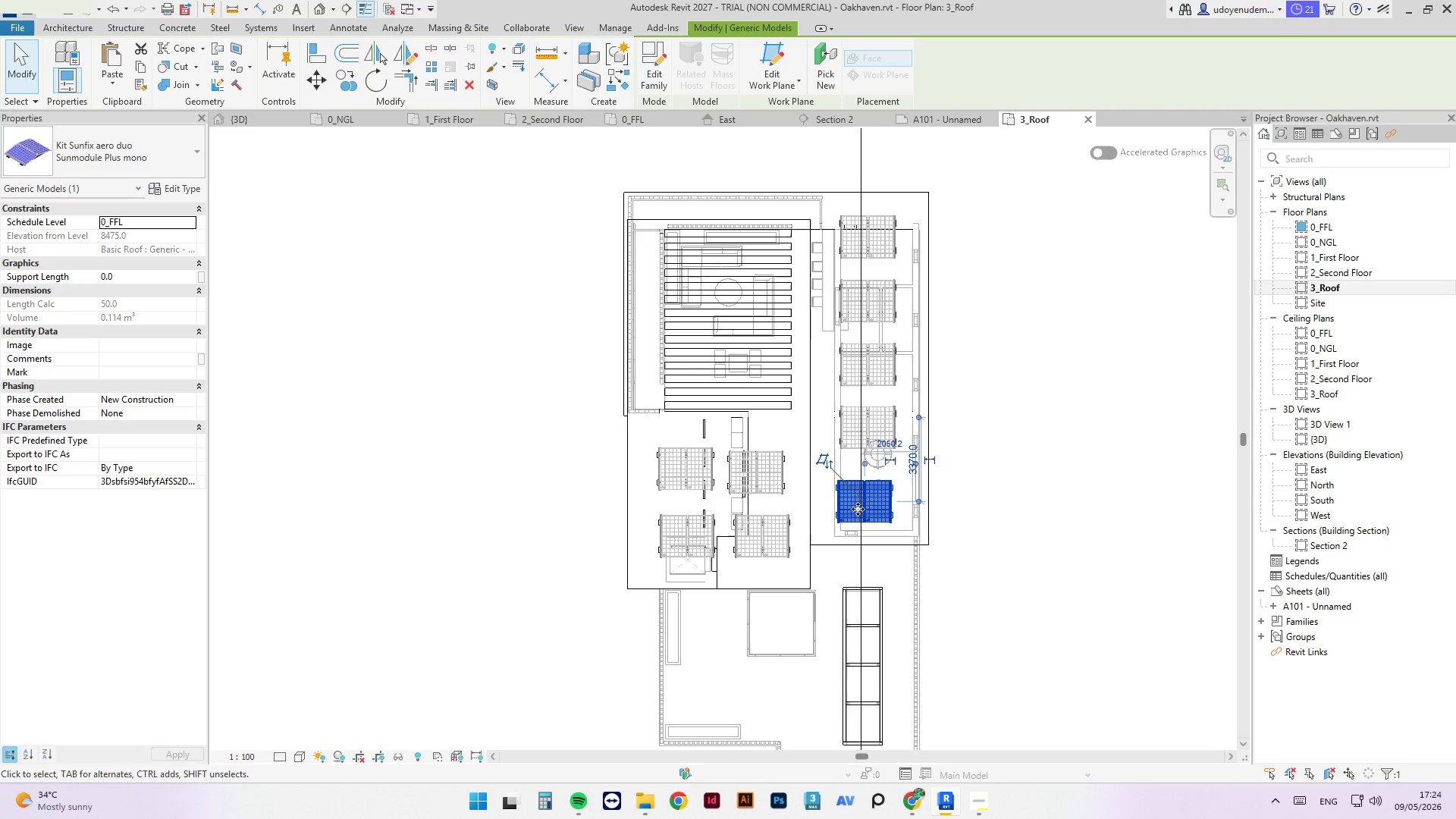 
key(ArrowRight)
 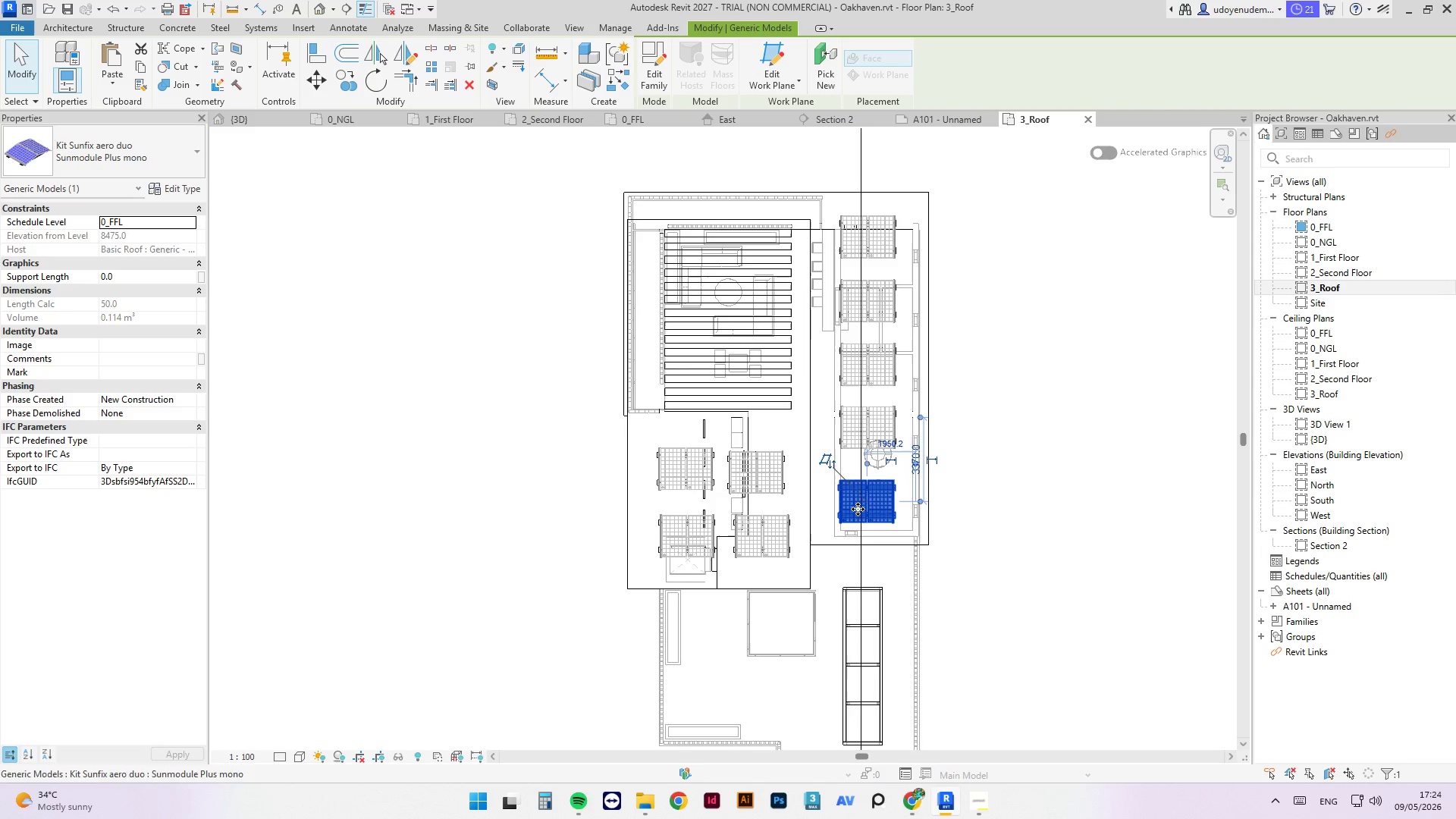 
key(ArrowRight)
 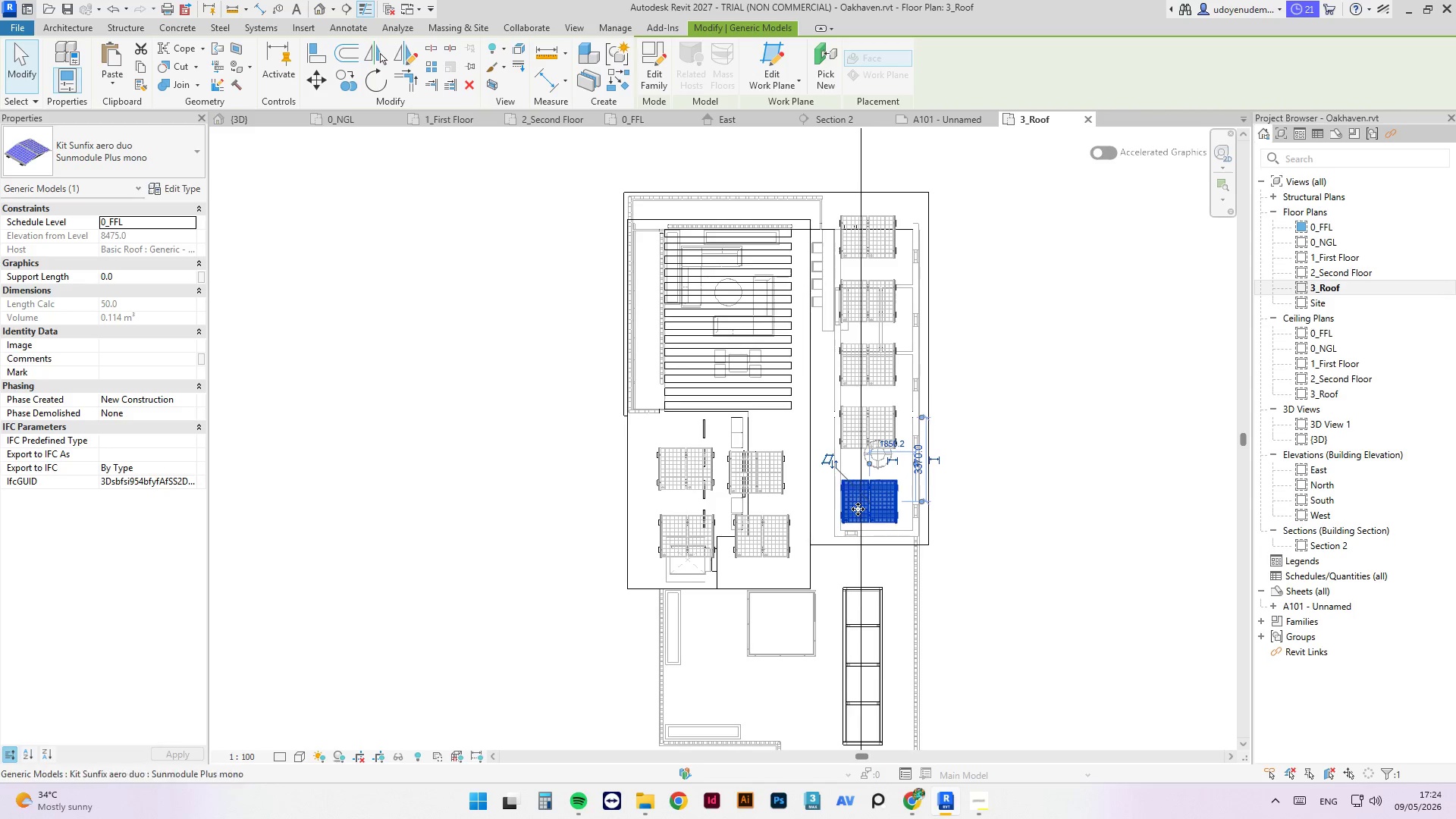 
key(ArrowUp)
 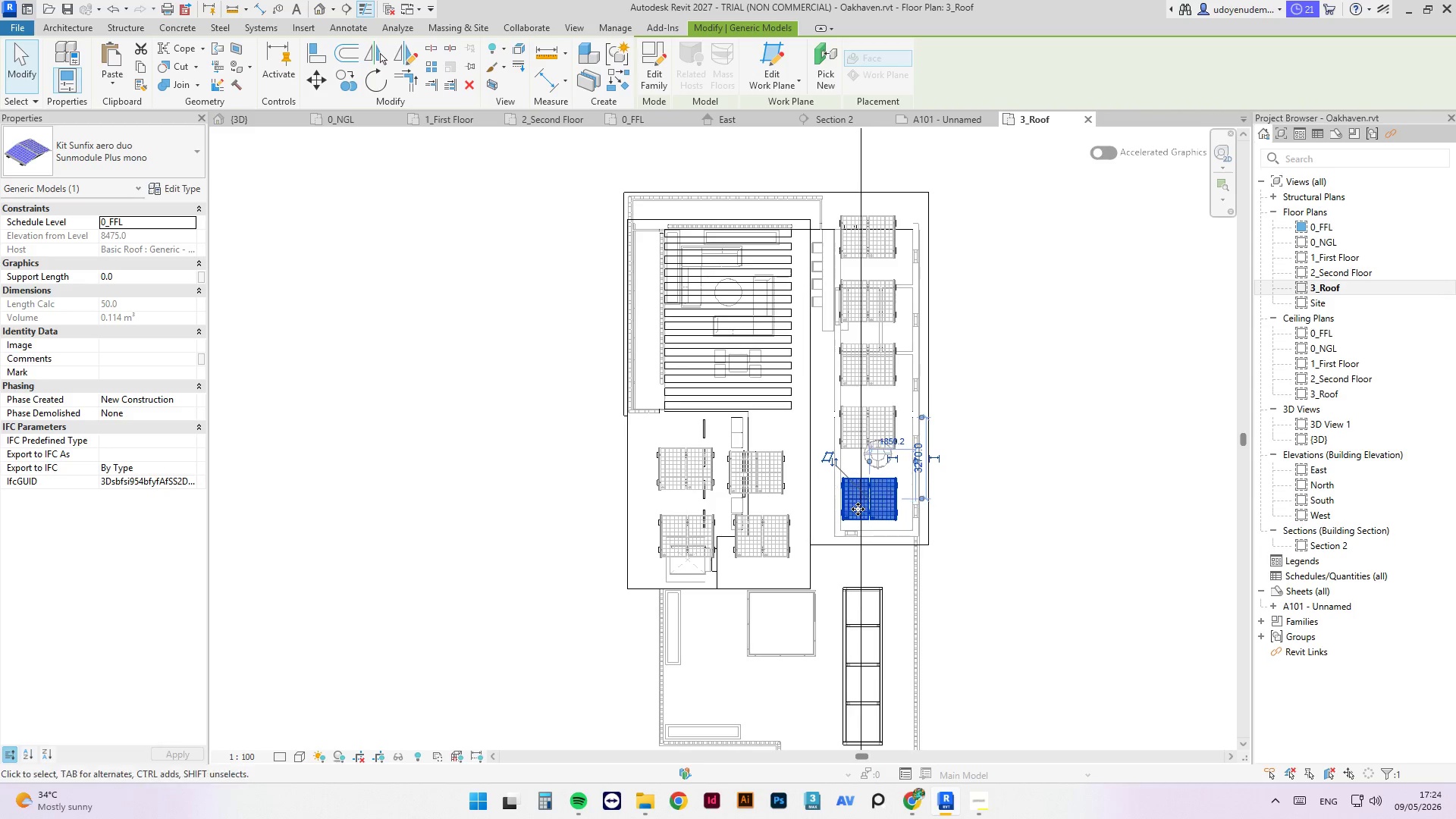 
key(ArrowUp)
 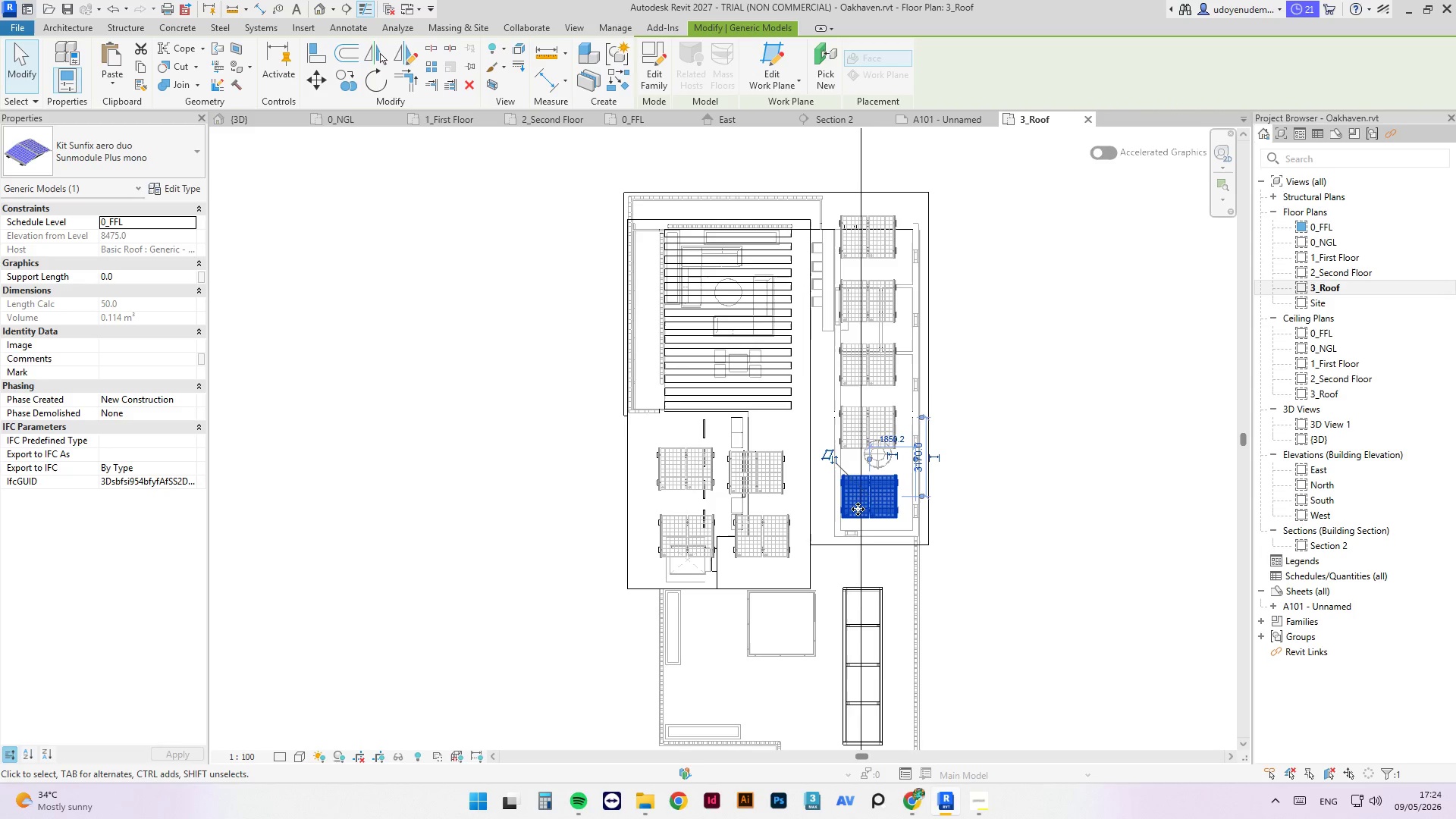 
hold_key(key=ArrowUp, duration=0.33)
 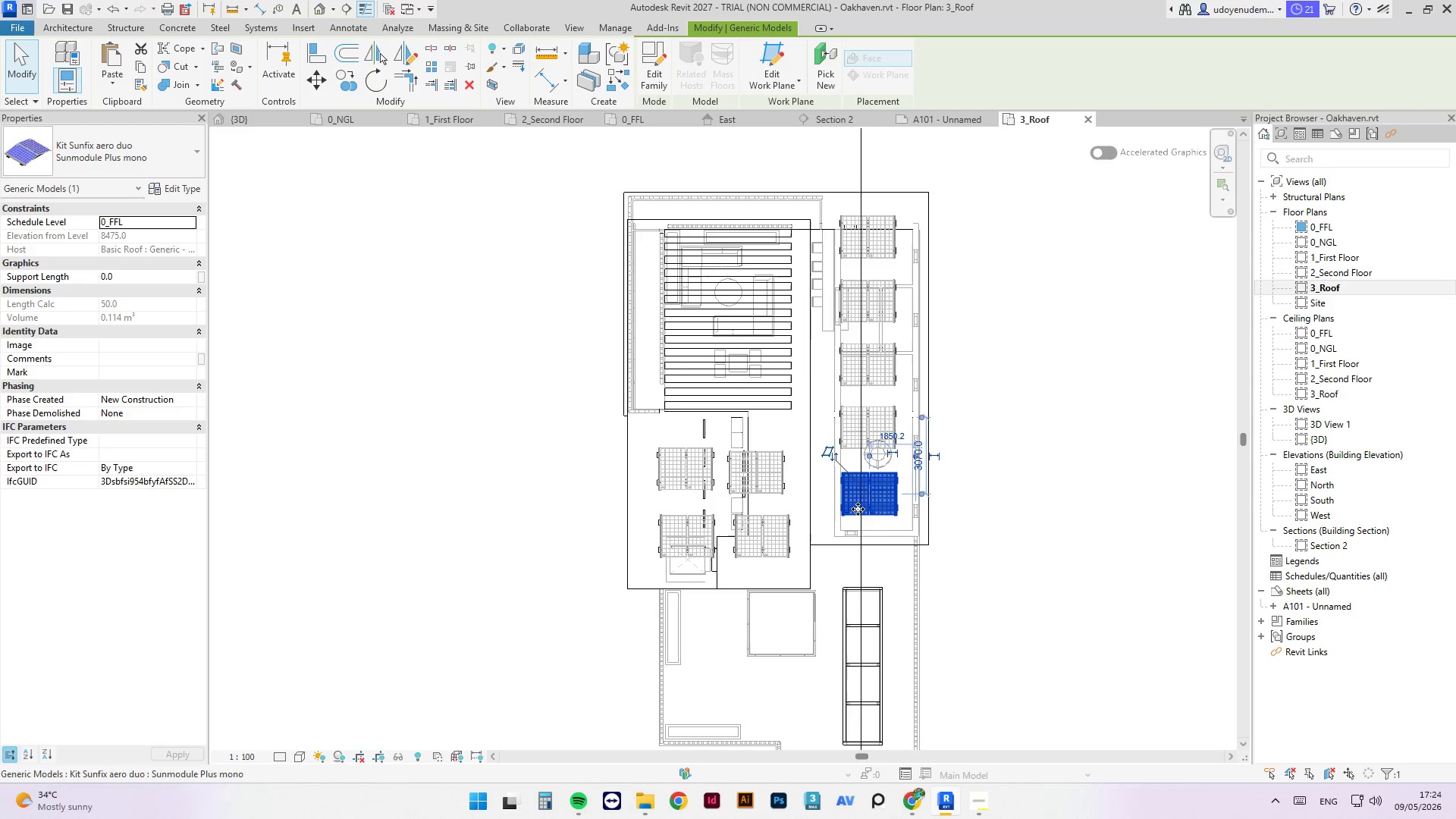 
key(ArrowLeft)
 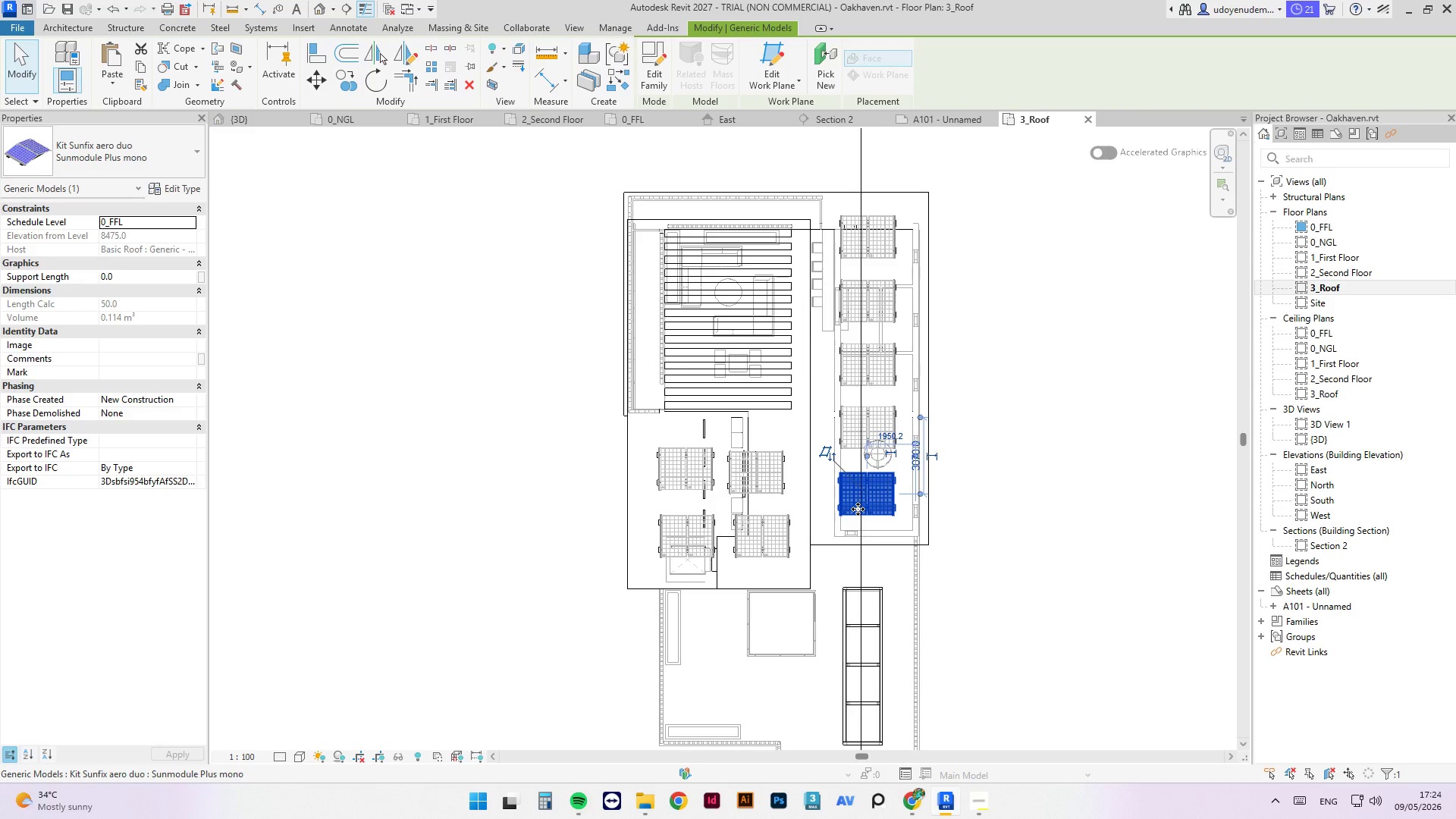 
key(ArrowDown)
 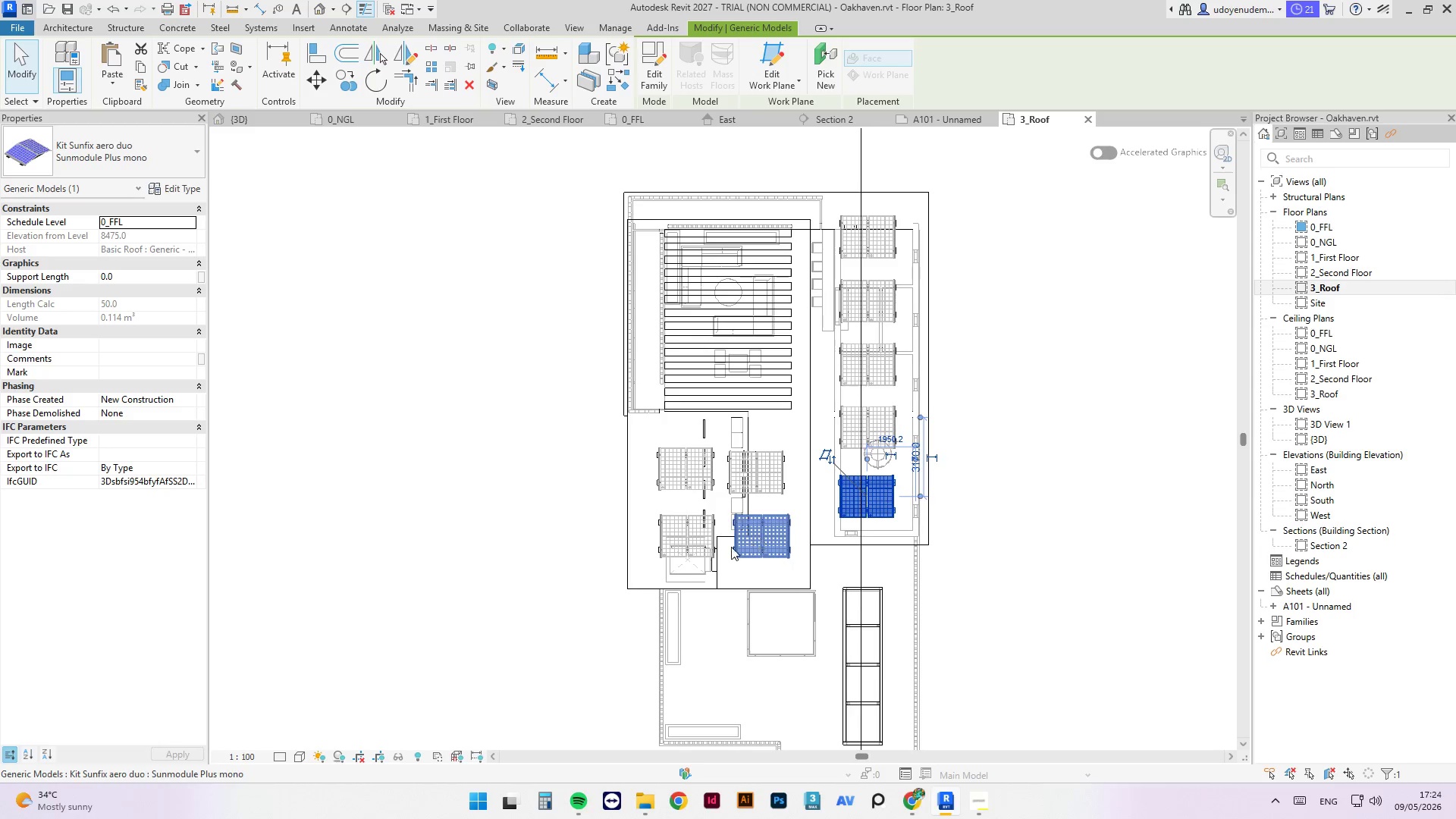 
left_click([666, 537])
 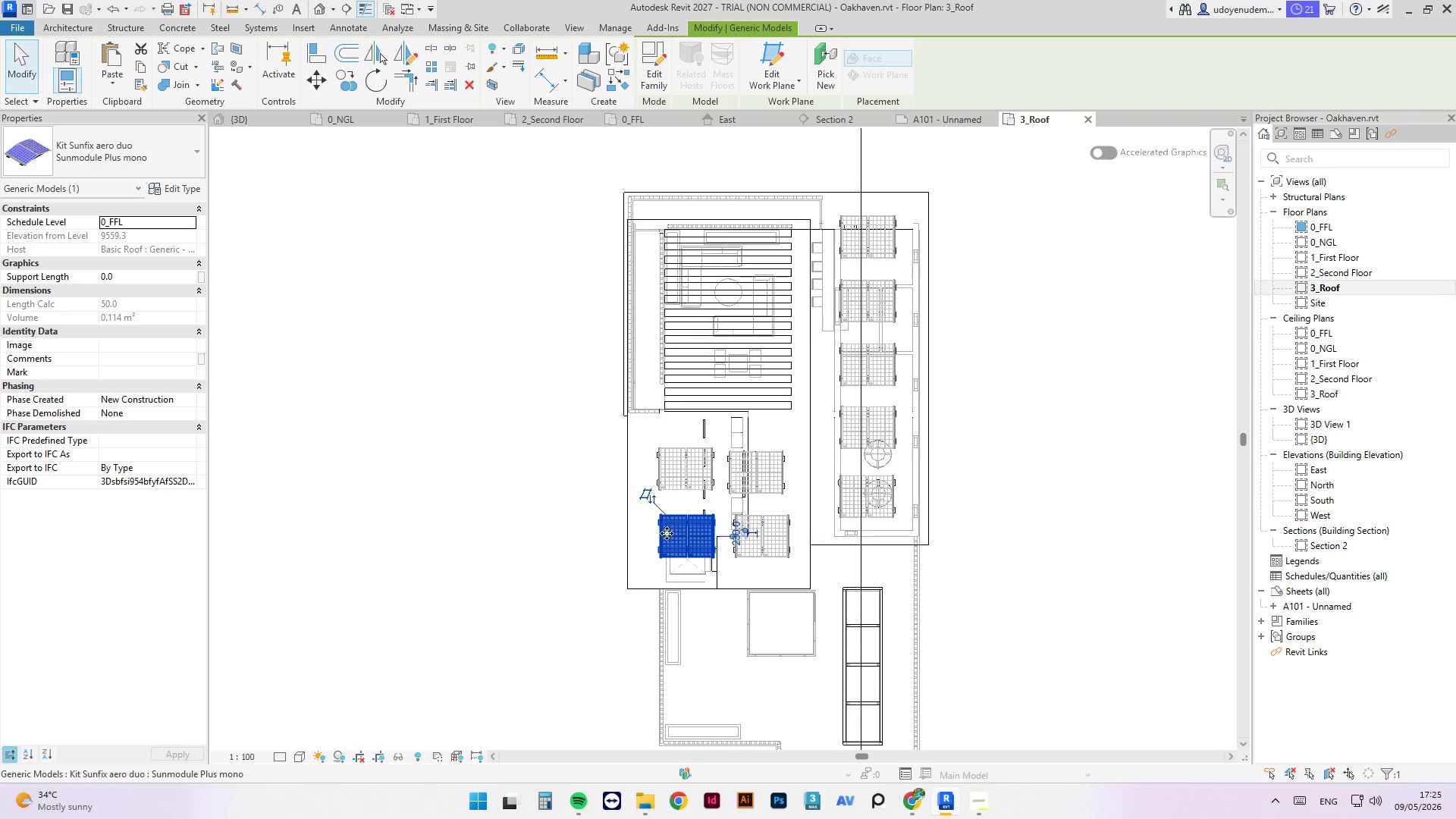 
key(ArrowLeft)
 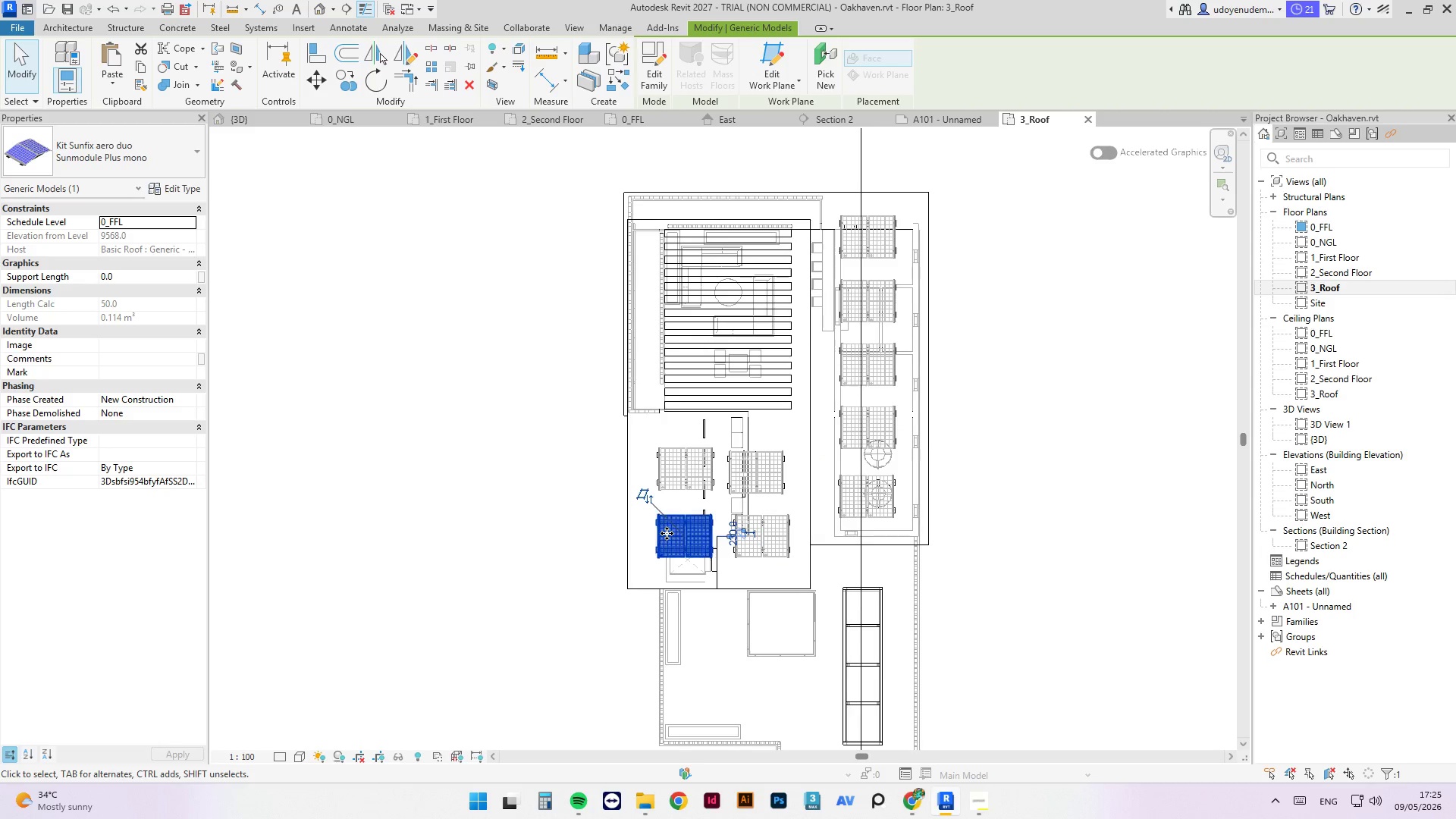 
key(ArrowLeft)
 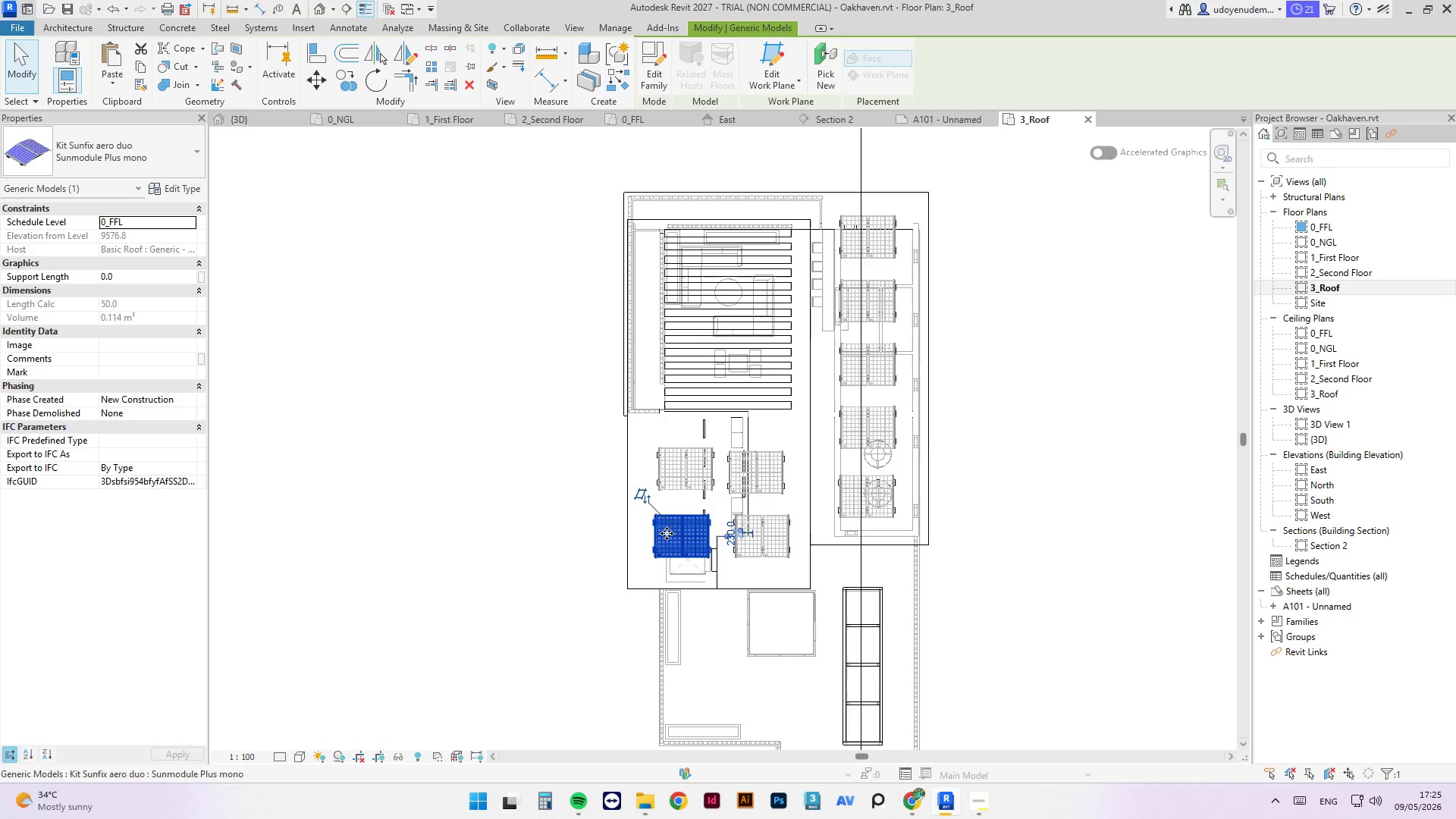 
key(ArrowLeft)
 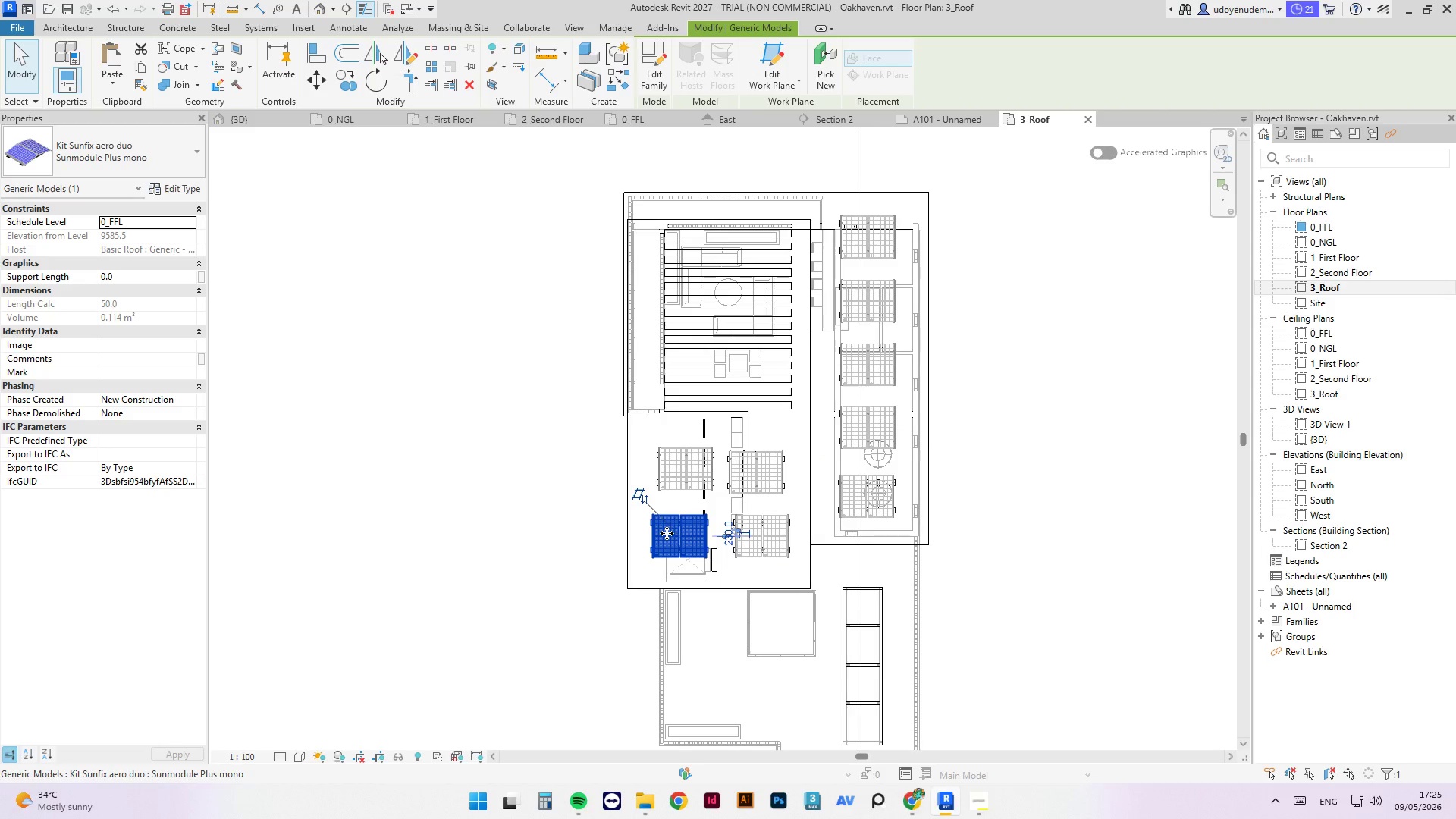 
key(ArrowLeft)
 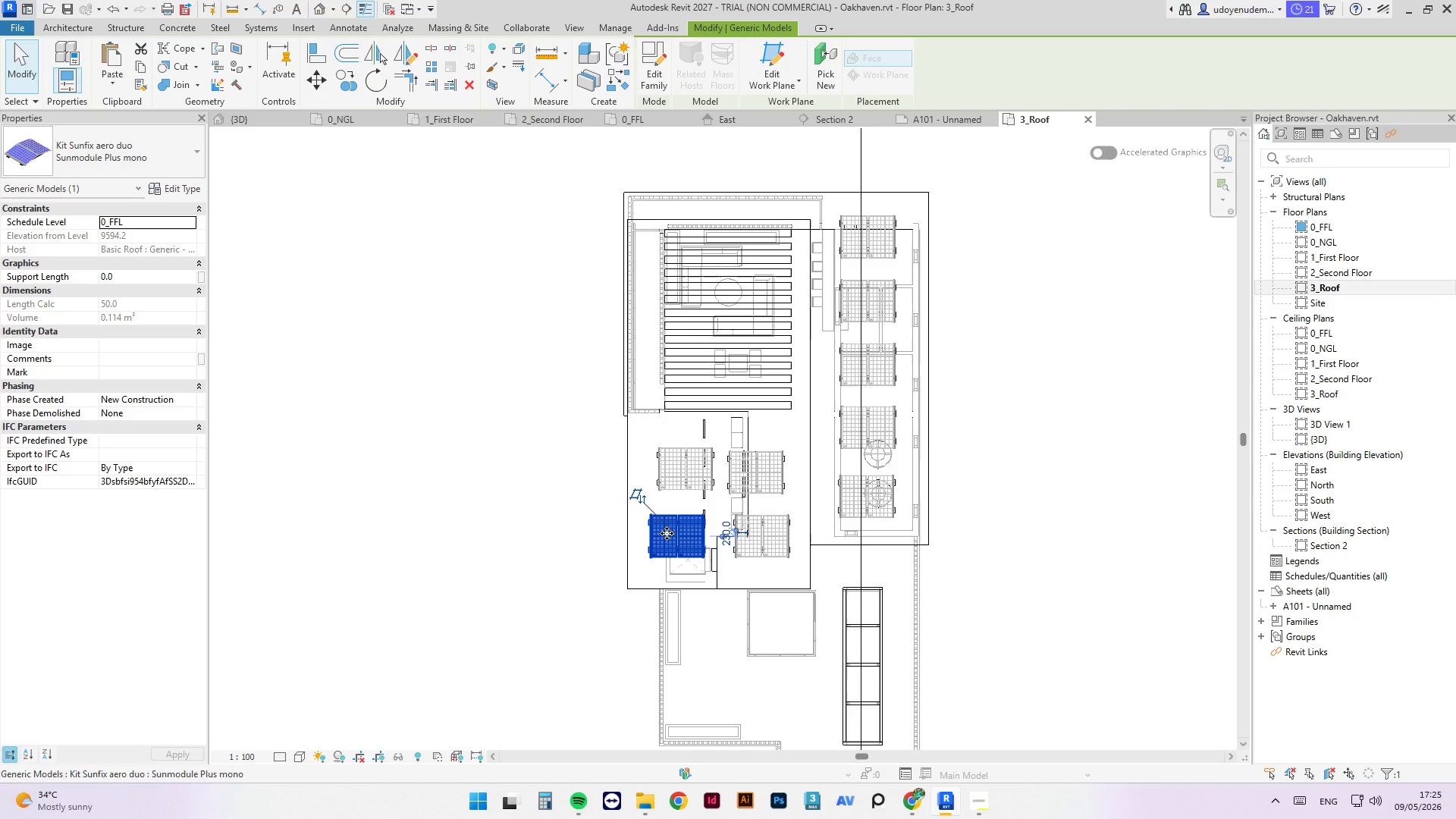 
key(ArrowUp)
 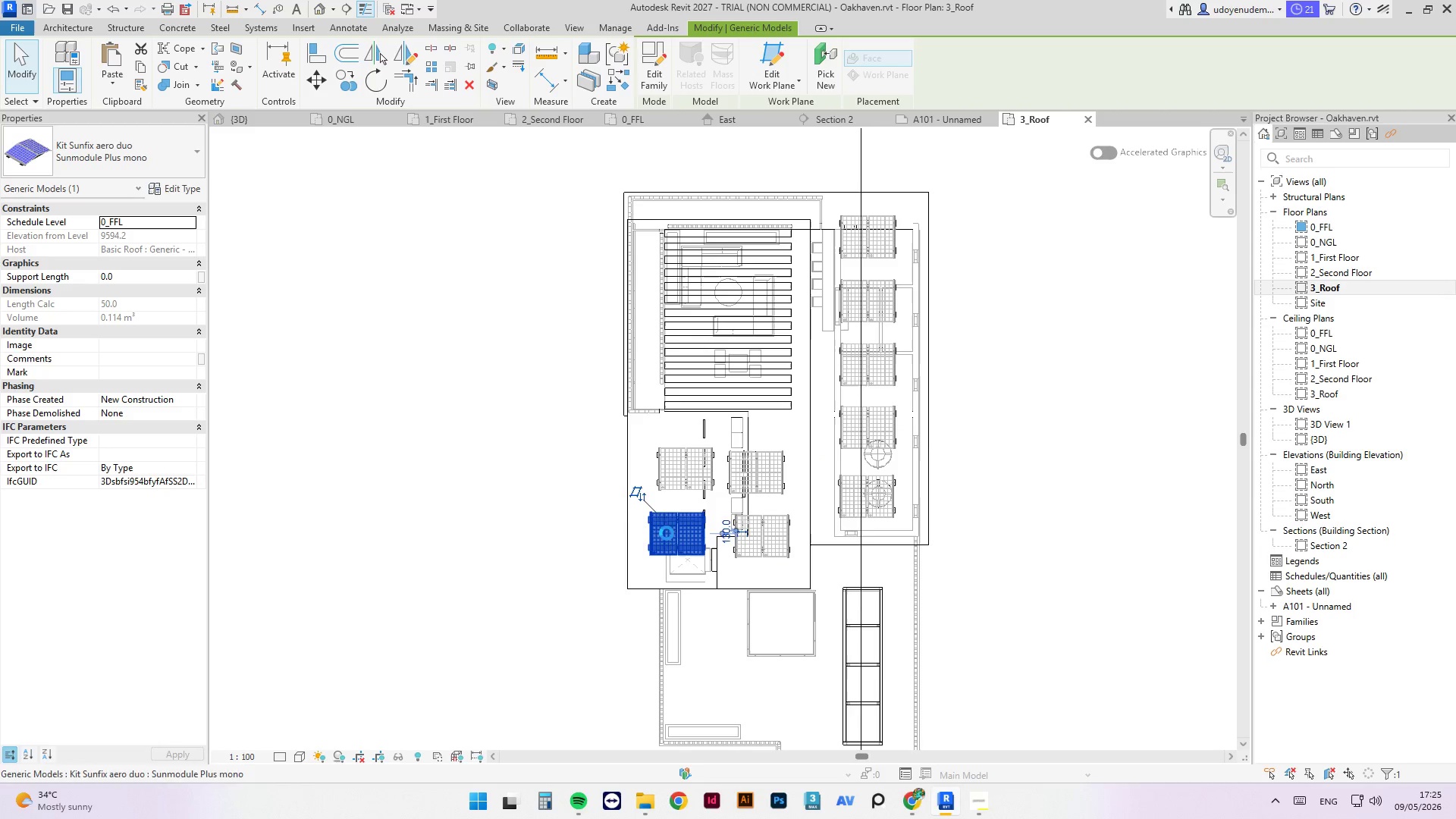 
key(ArrowUp)
 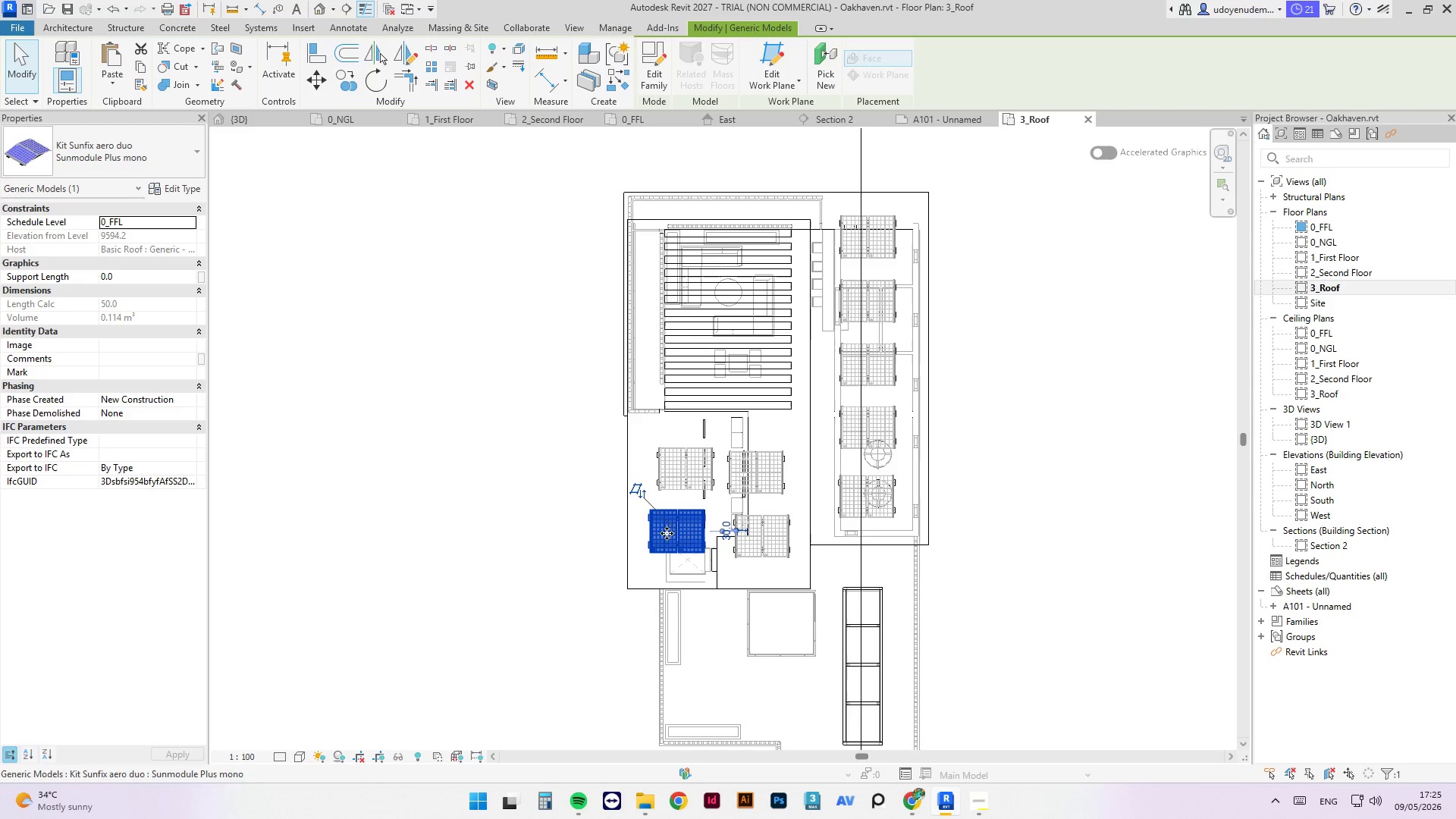 
key(ArrowUp)
 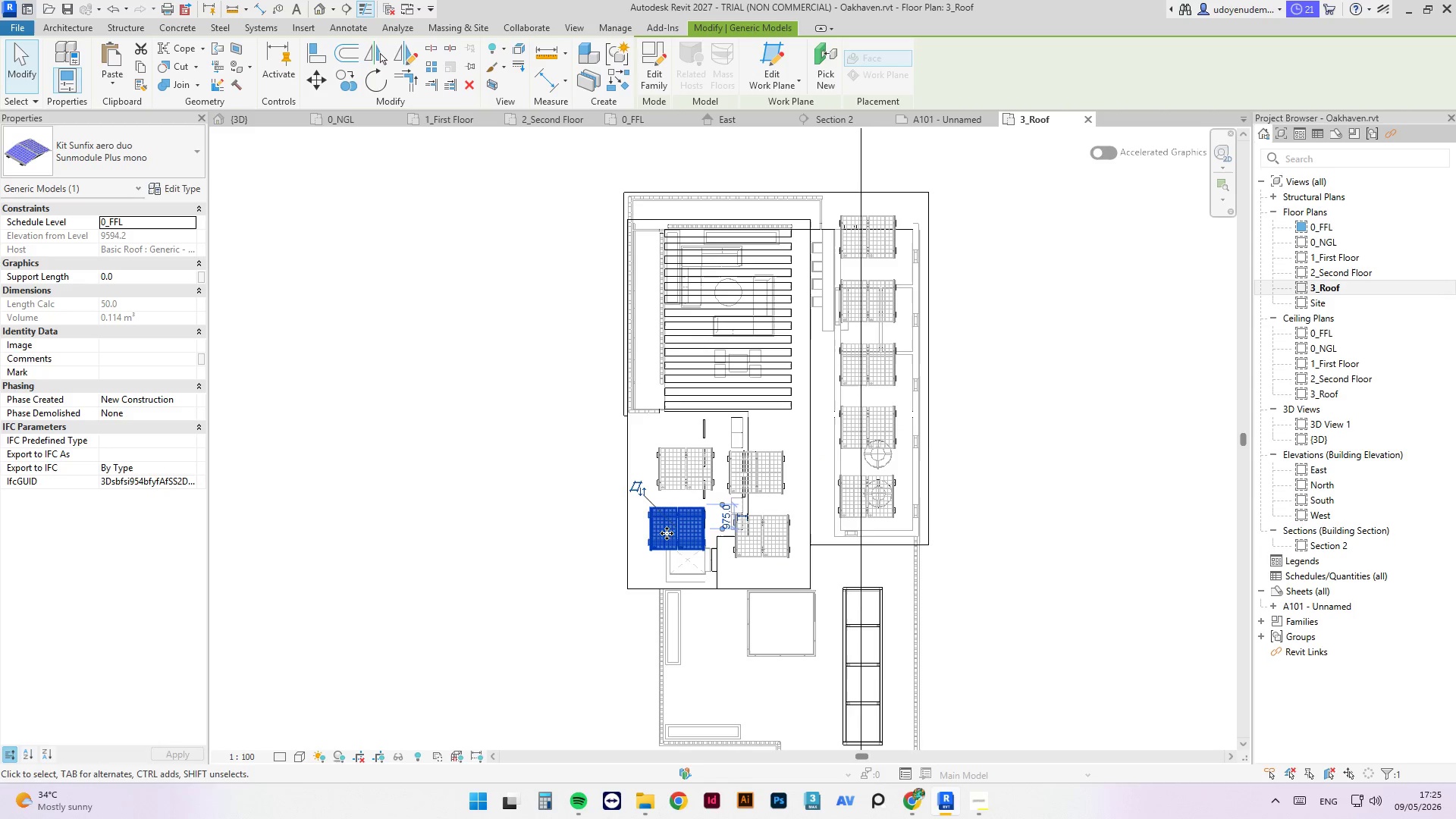 
key(ArrowUp)
 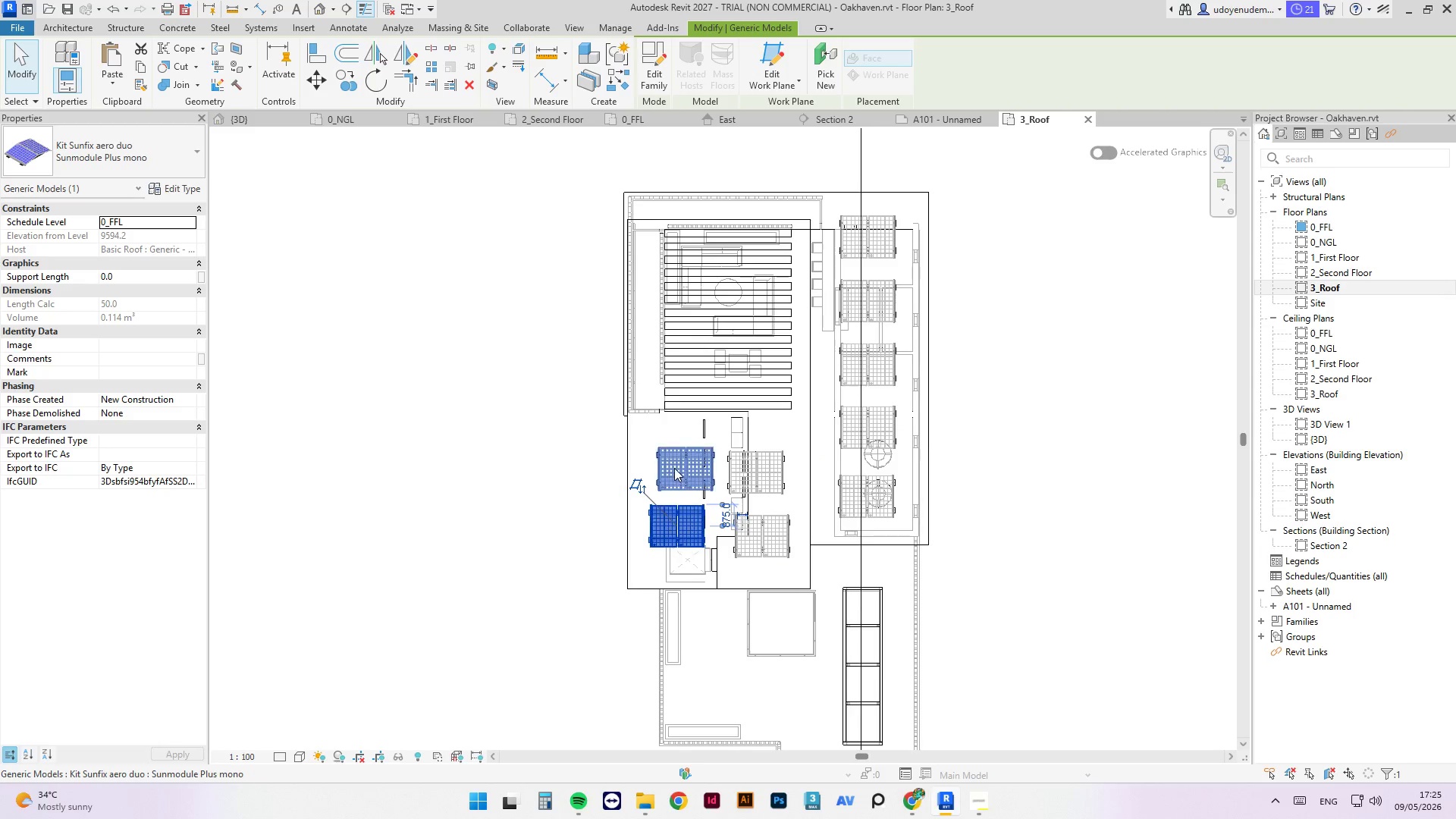 
left_click([674, 468])
 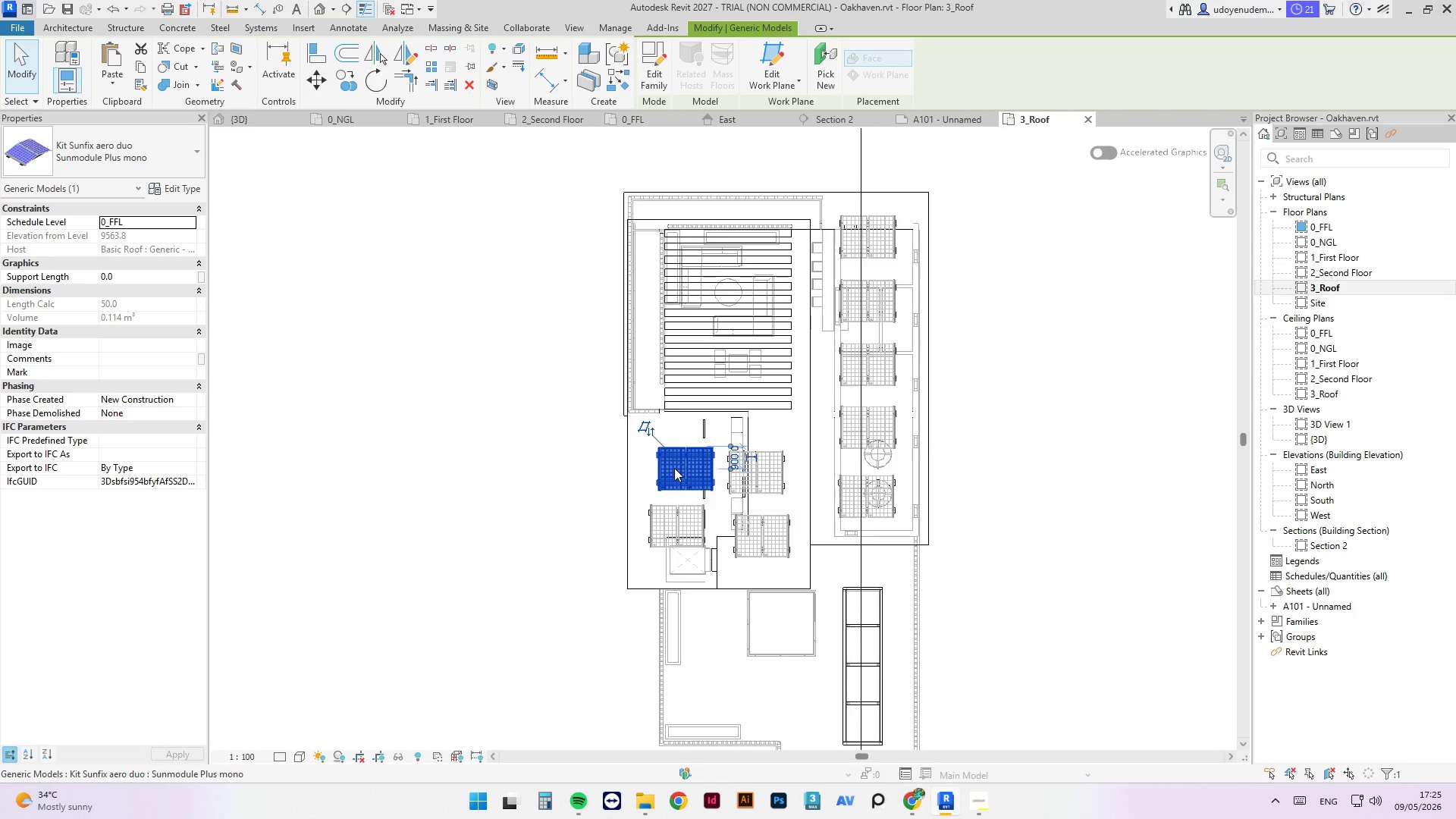 
key(ArrowUp)
 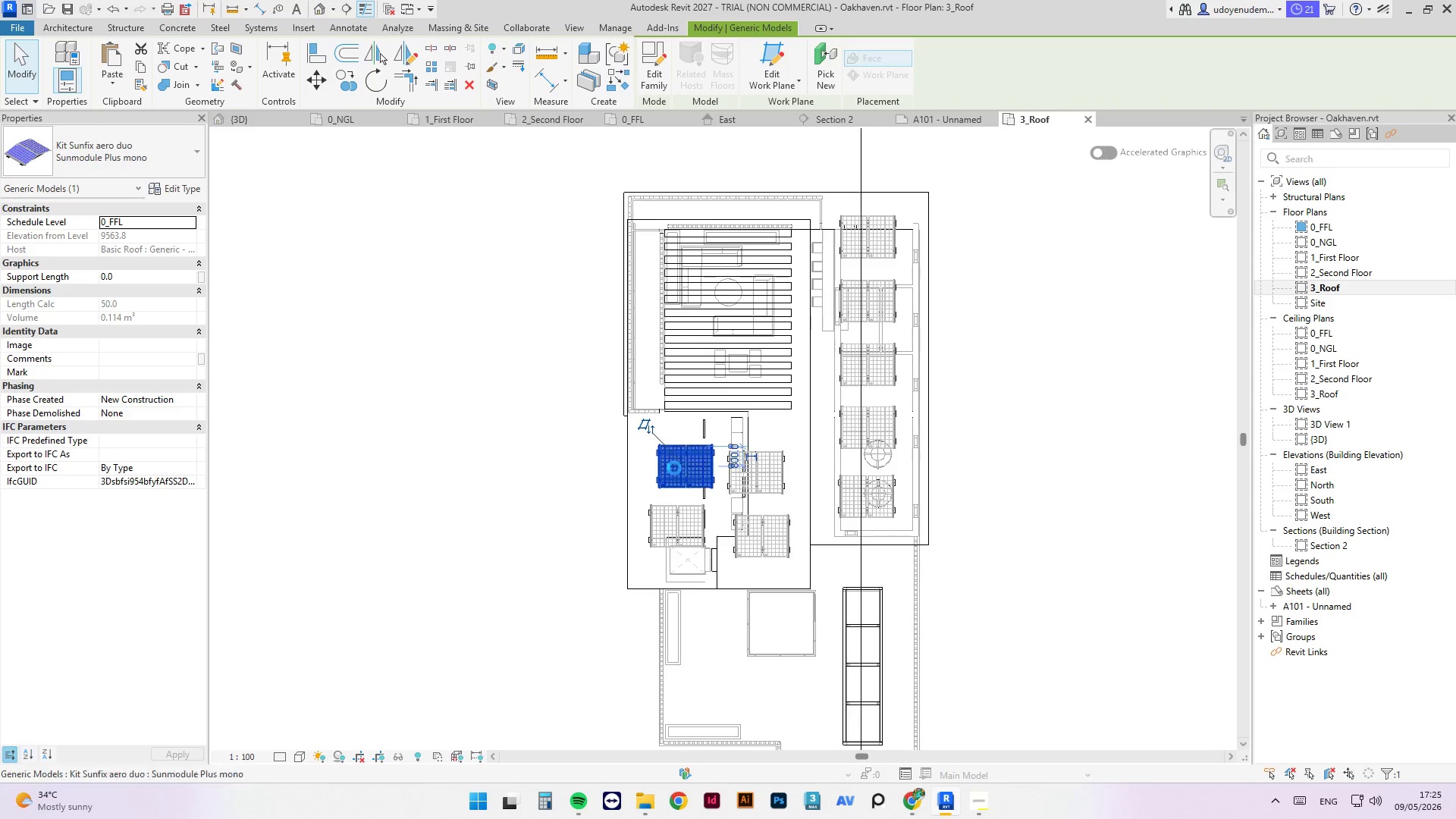 
key(ArrowUp)
 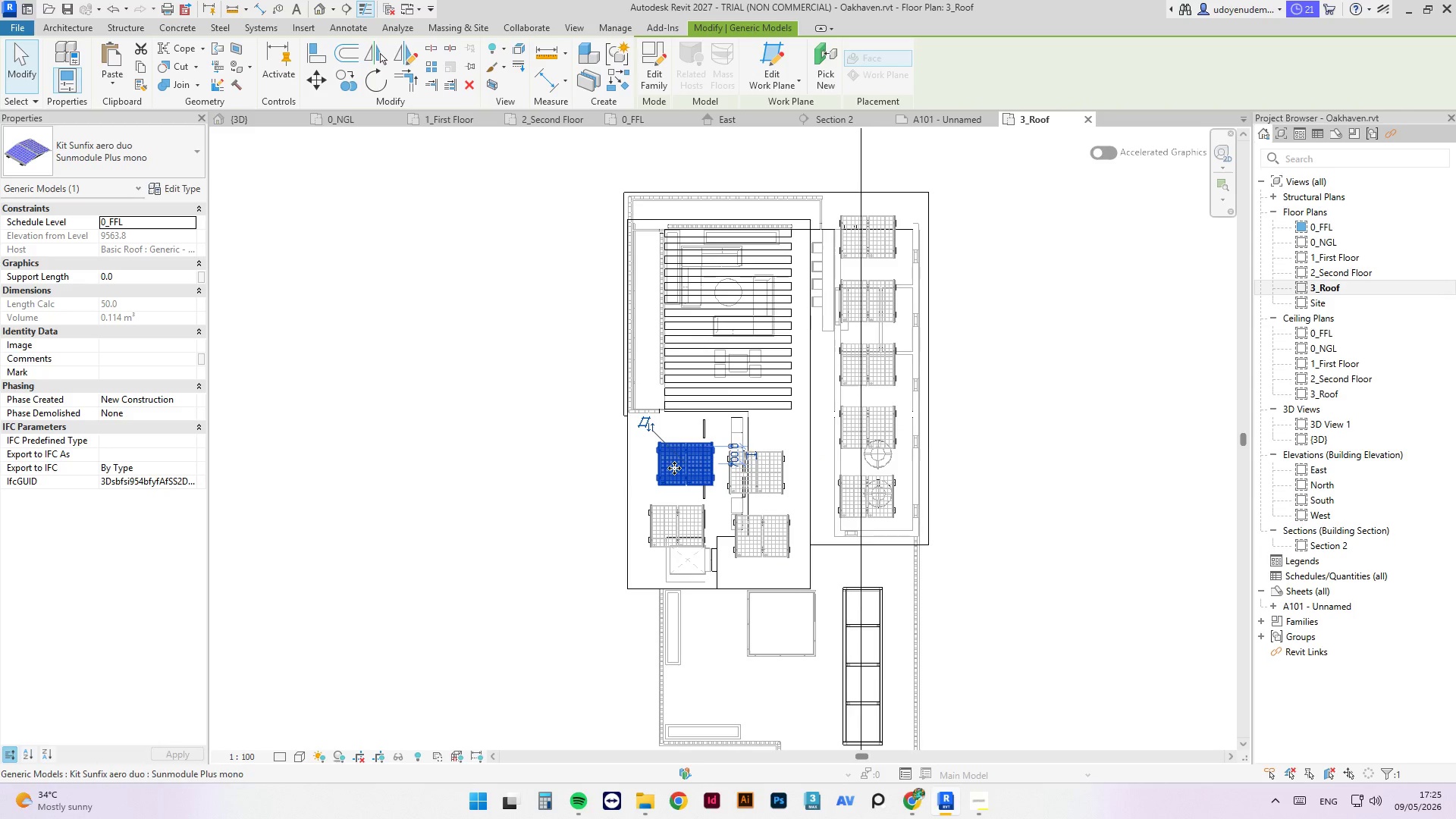 
key(ArrowLeft)
 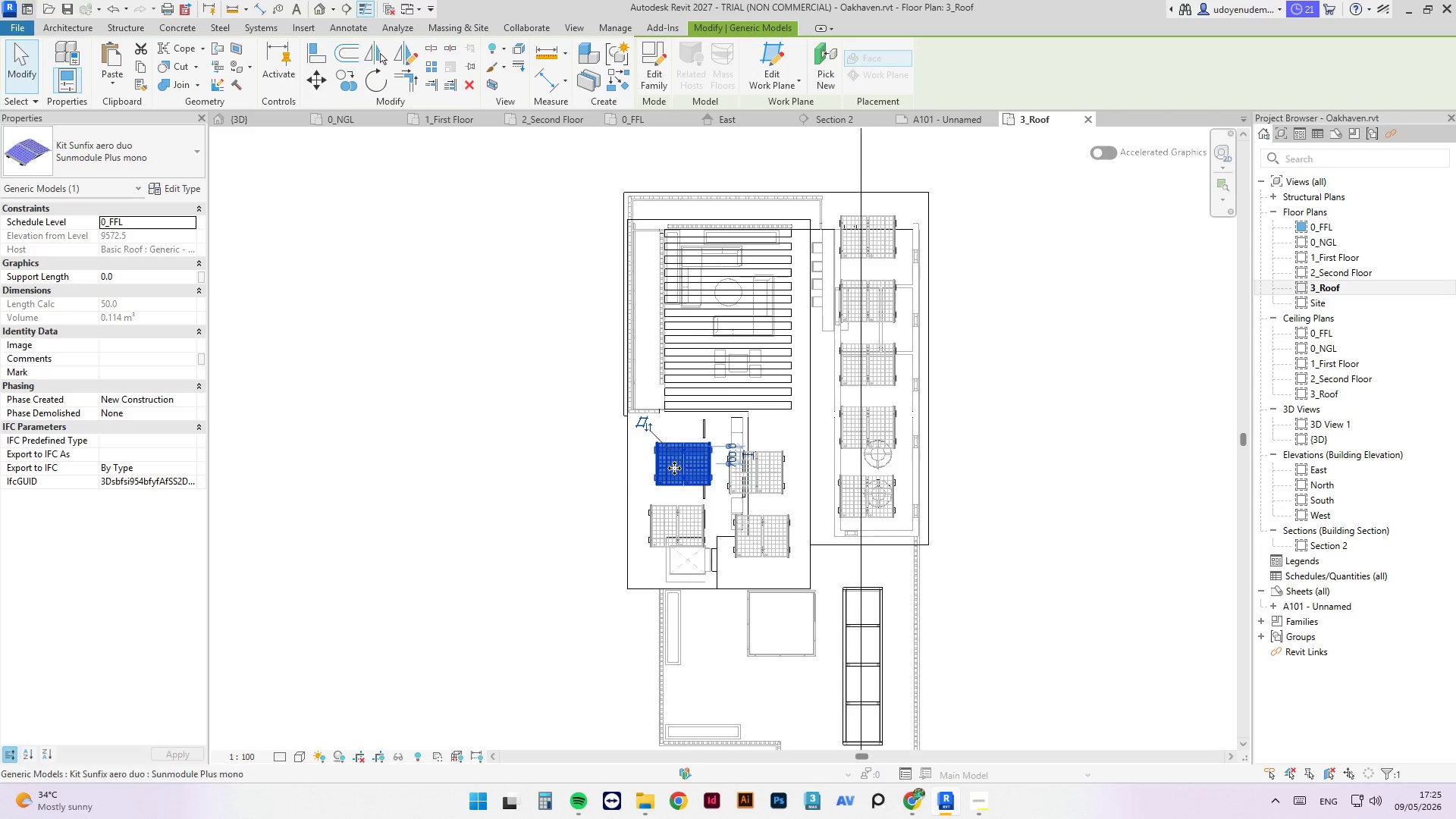 
key(ArrowLeft)
 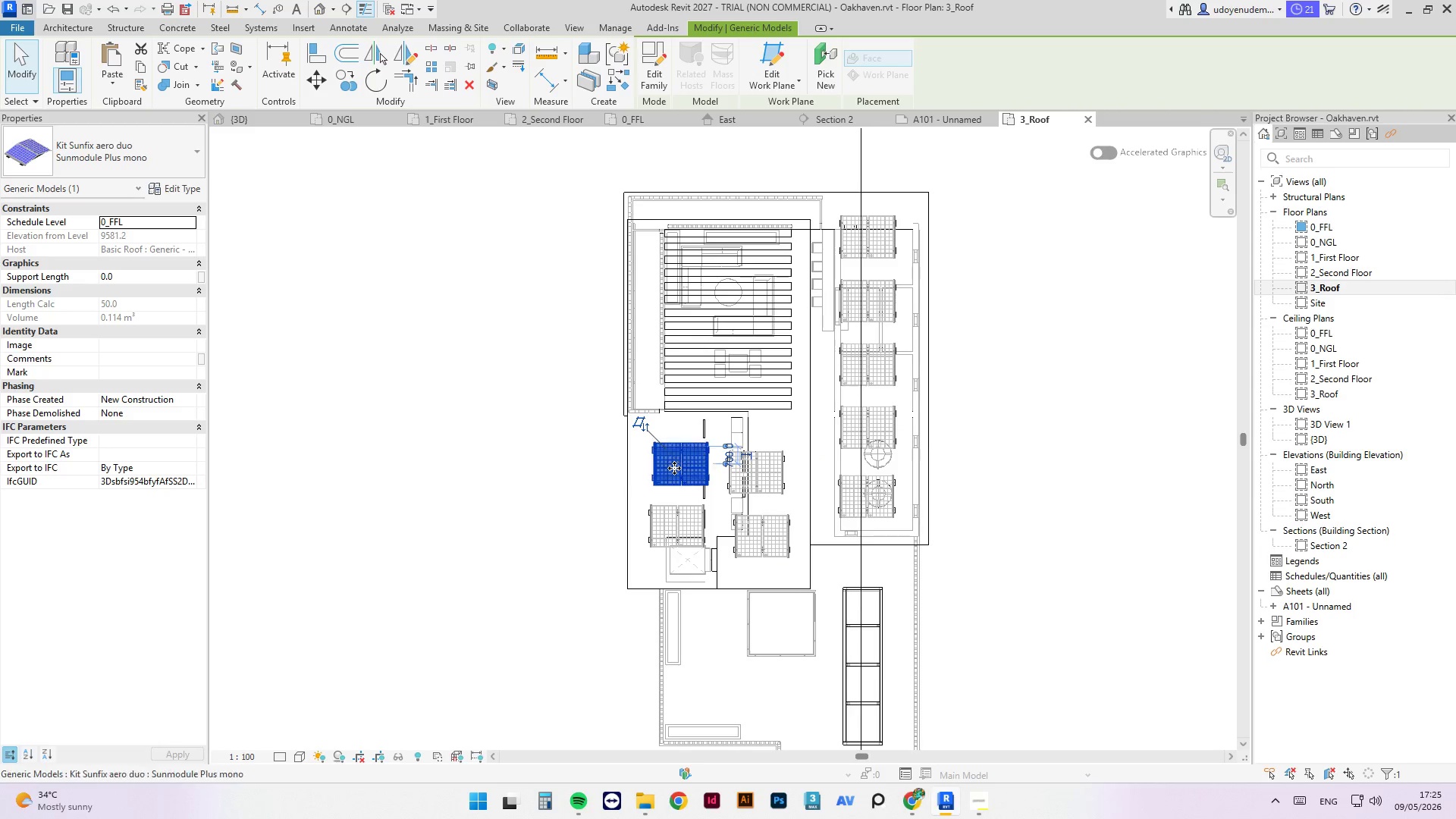 
key(ArrowLeft)
 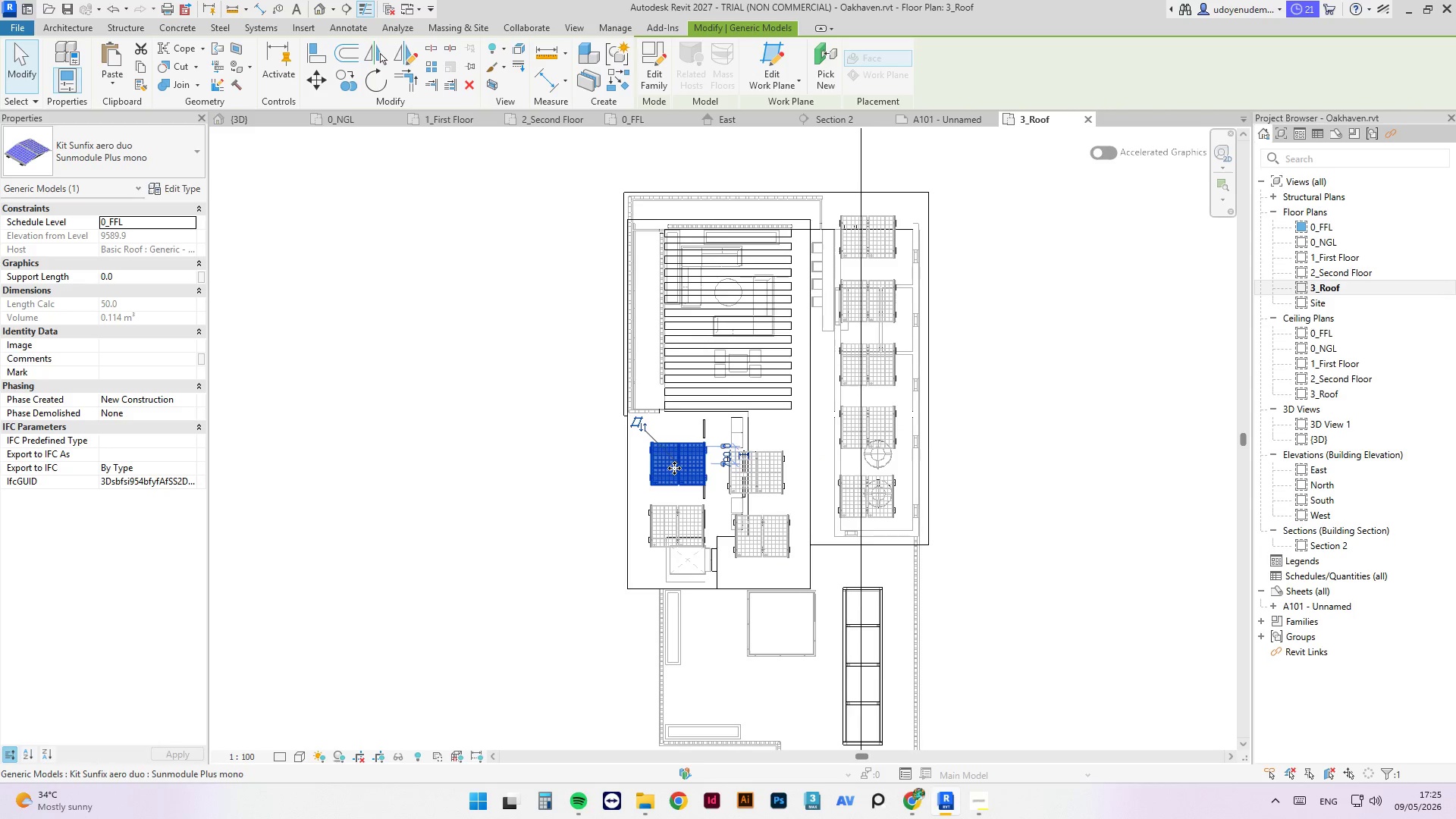 
key(ArrowLeft)
 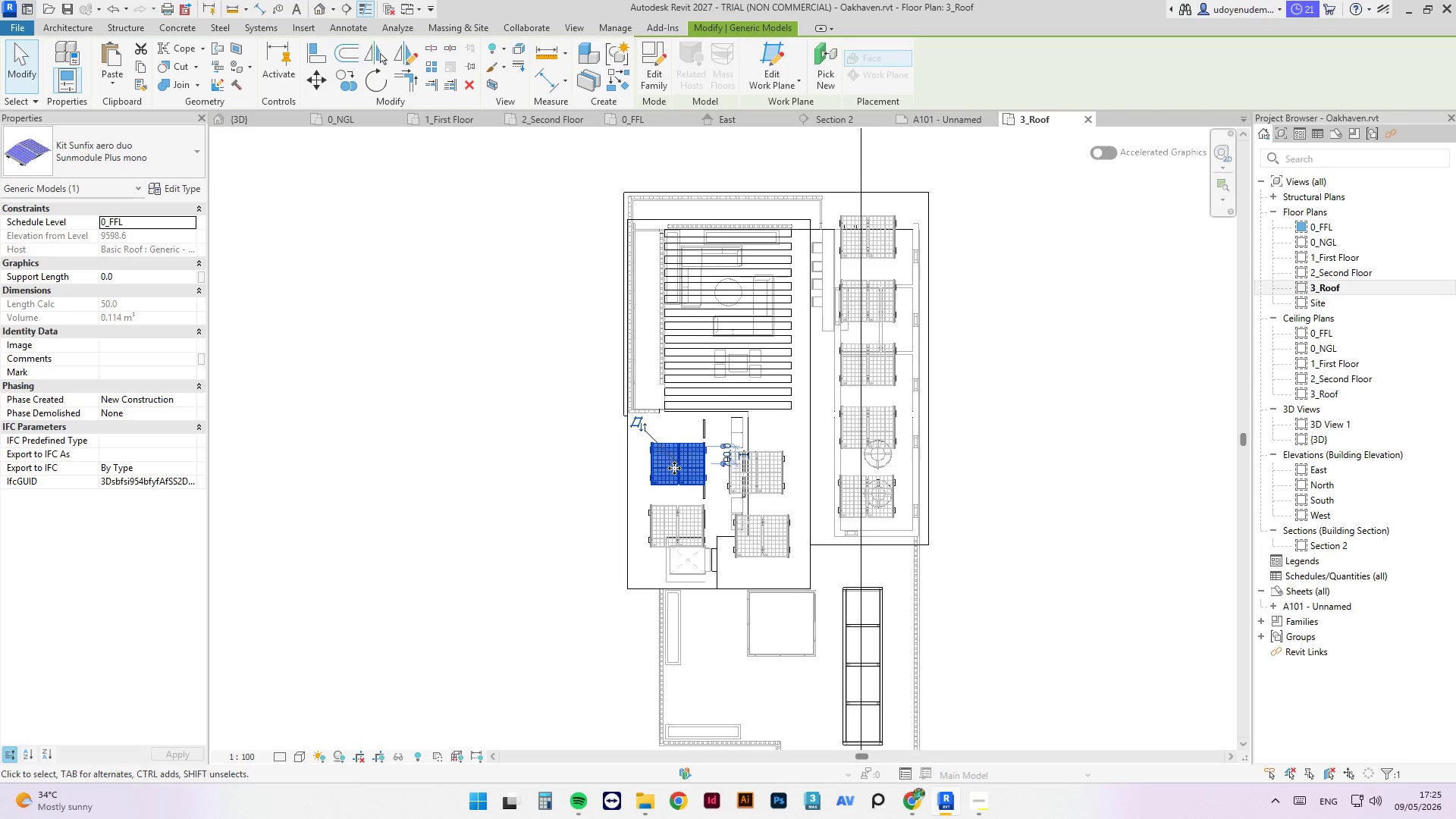 
key(ArrowRight)
 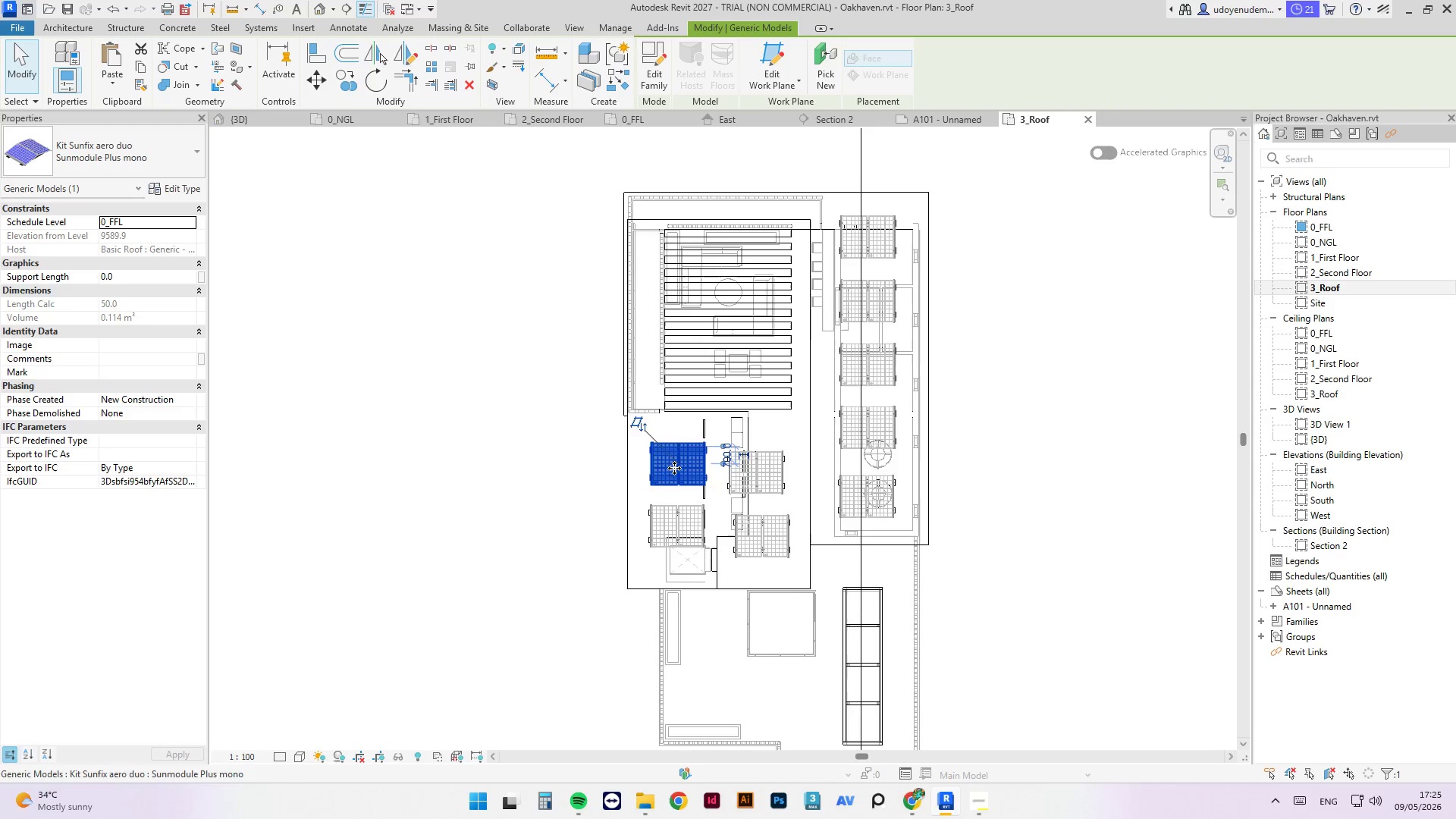 
key(ArrowUp)
 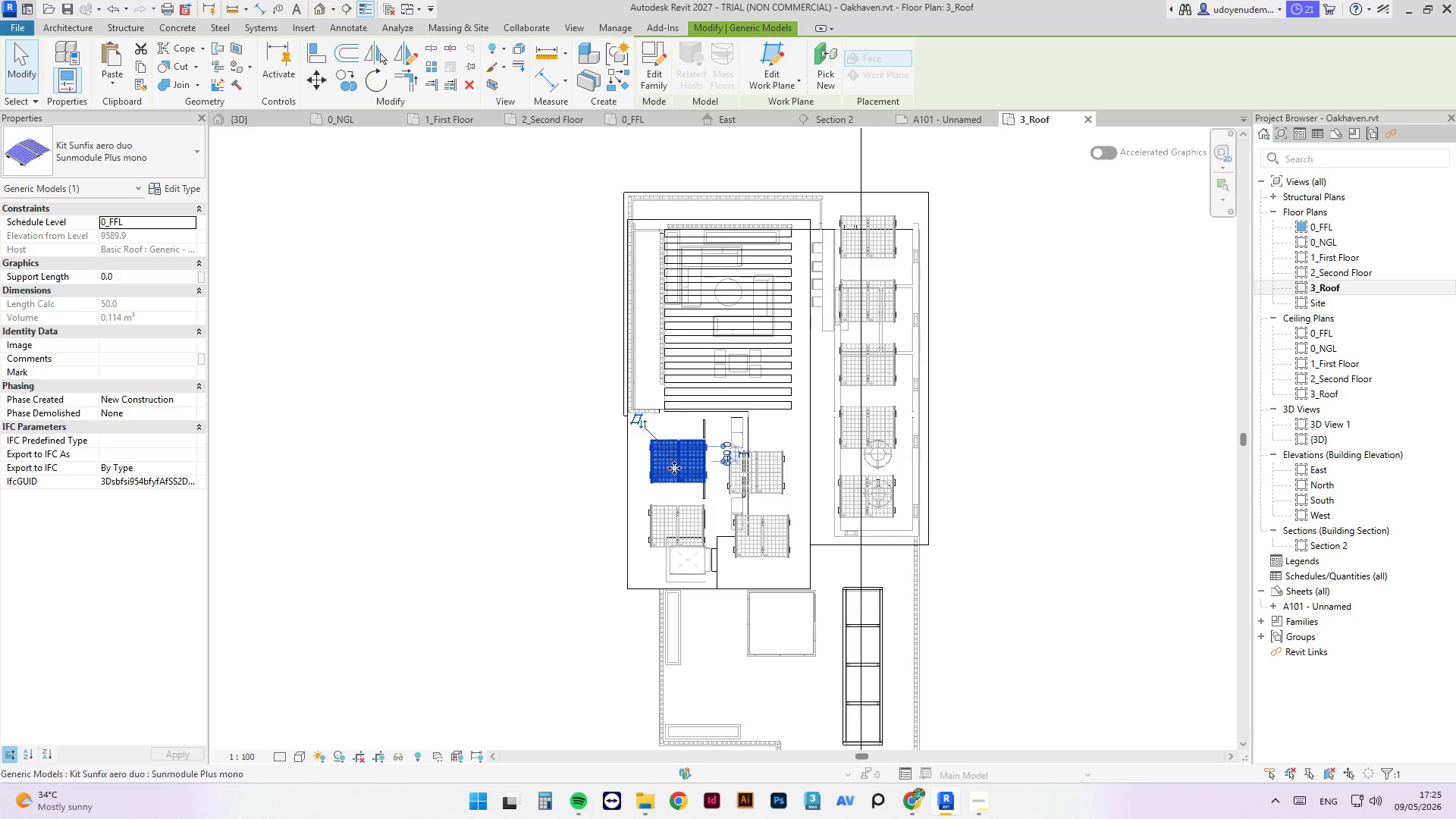 
key(ArrowUp)
 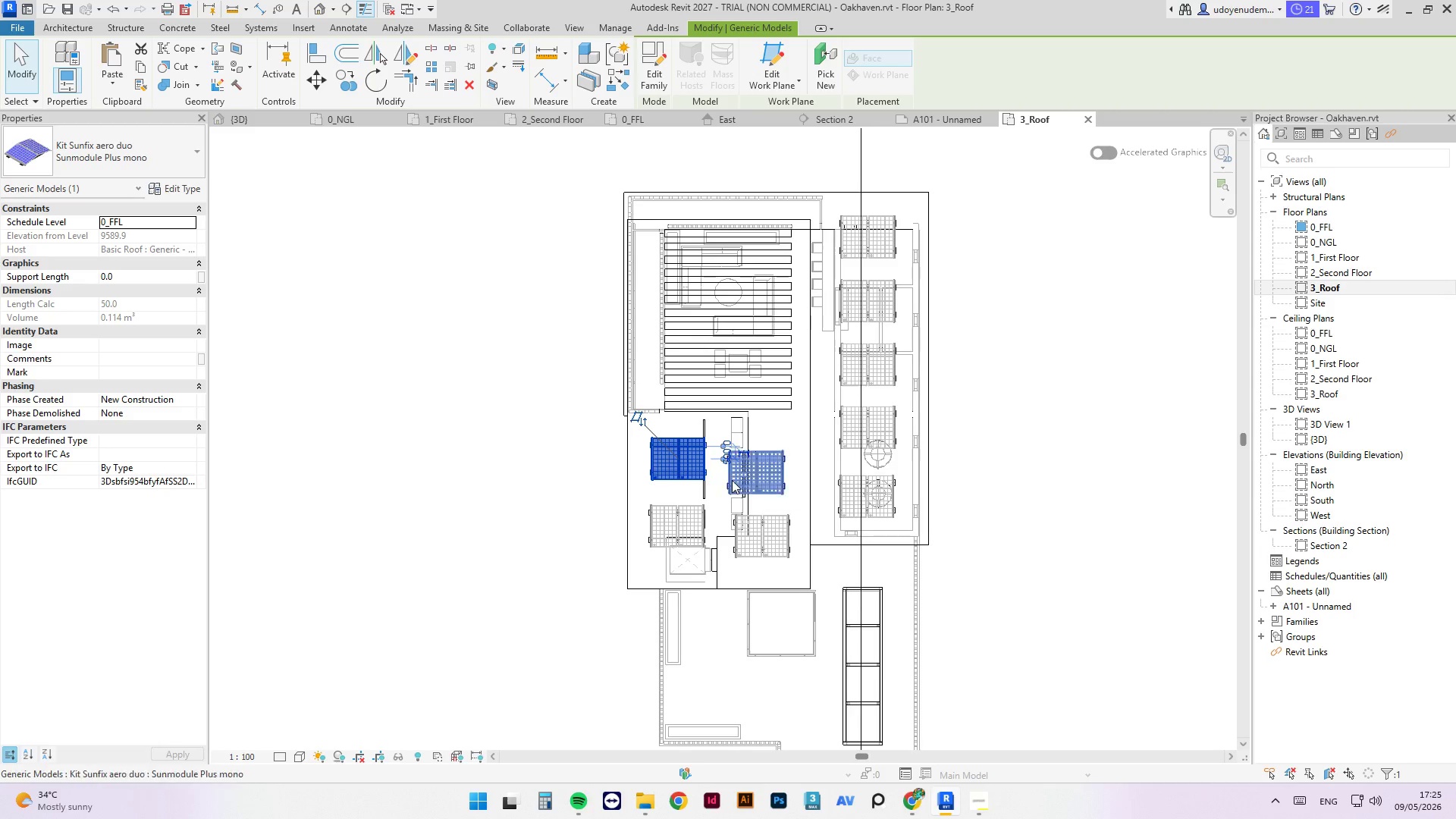 
left_click([750, 486])
 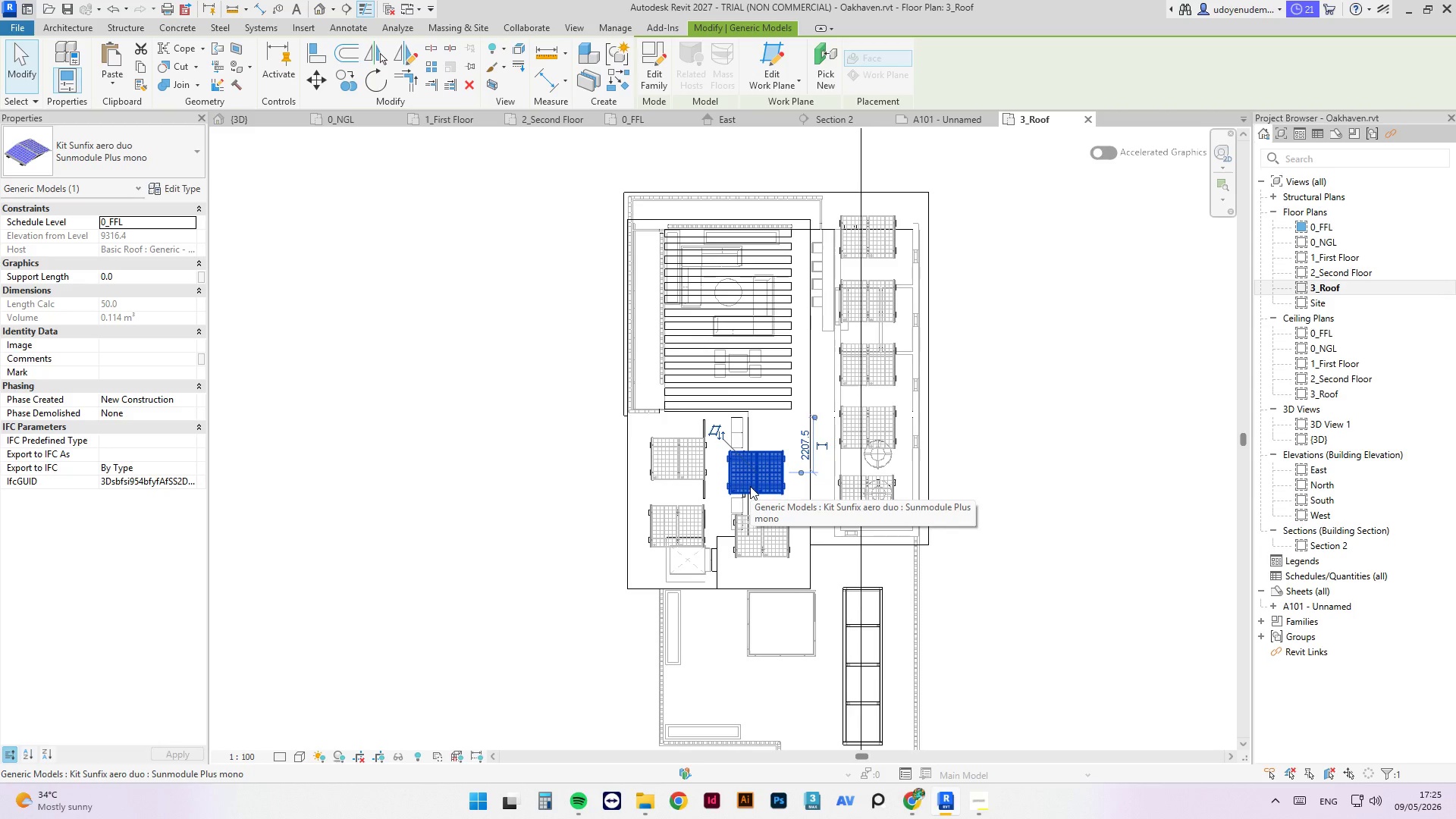 
key(ArrowUp)
 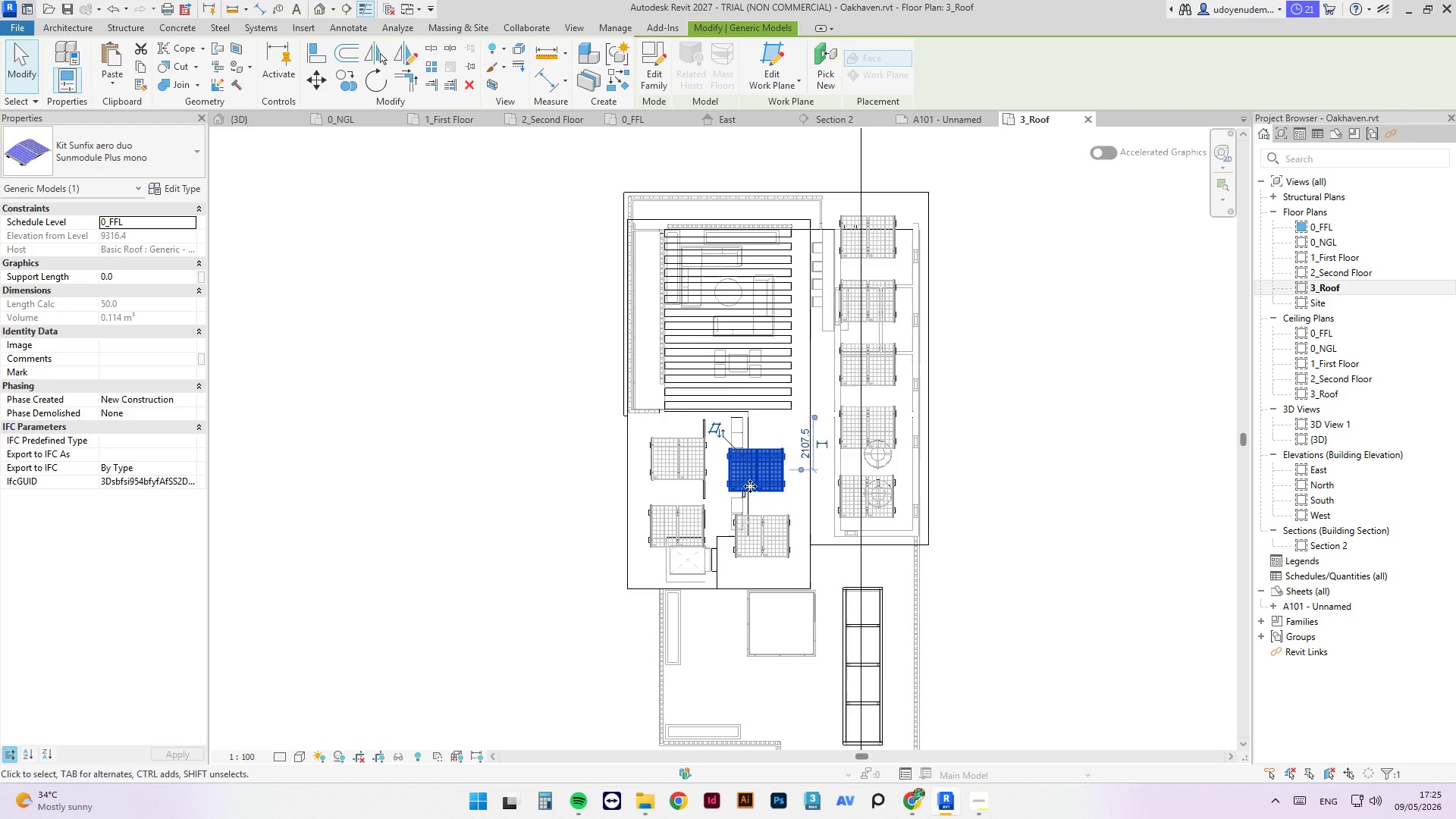 
key(ArrowUp)
 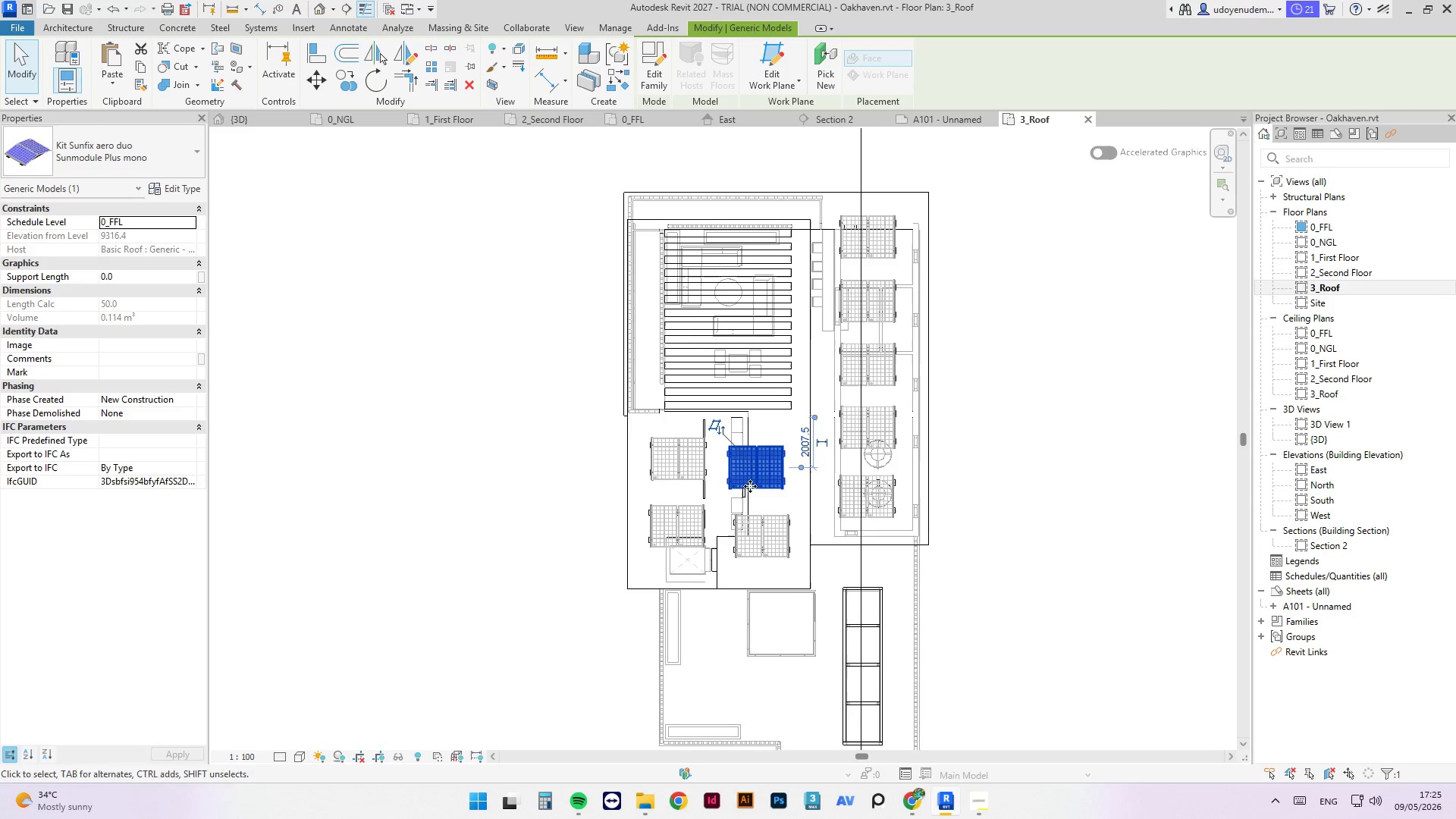 
key(ArrowUp)
 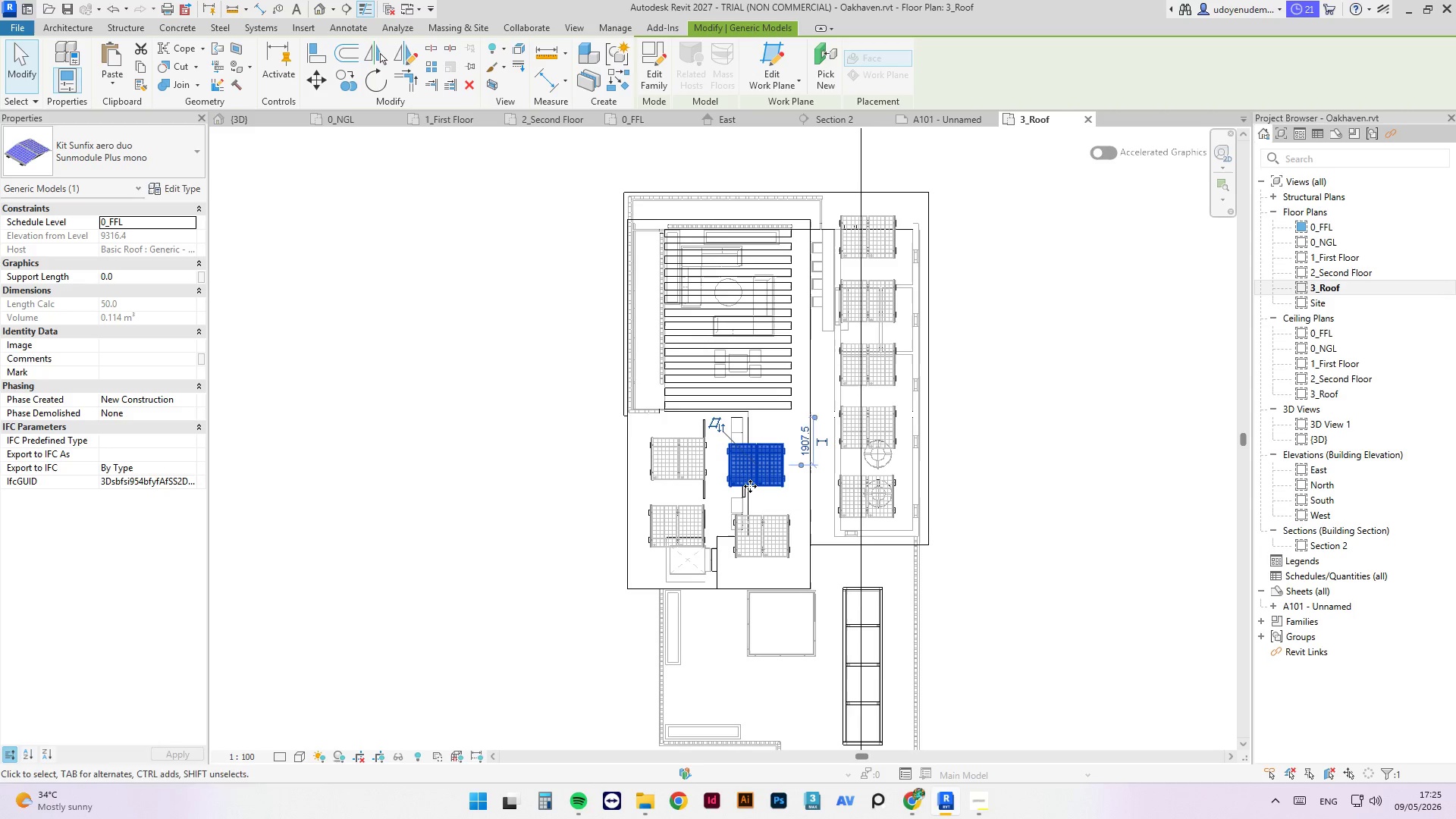 
key(ArrowUp)
 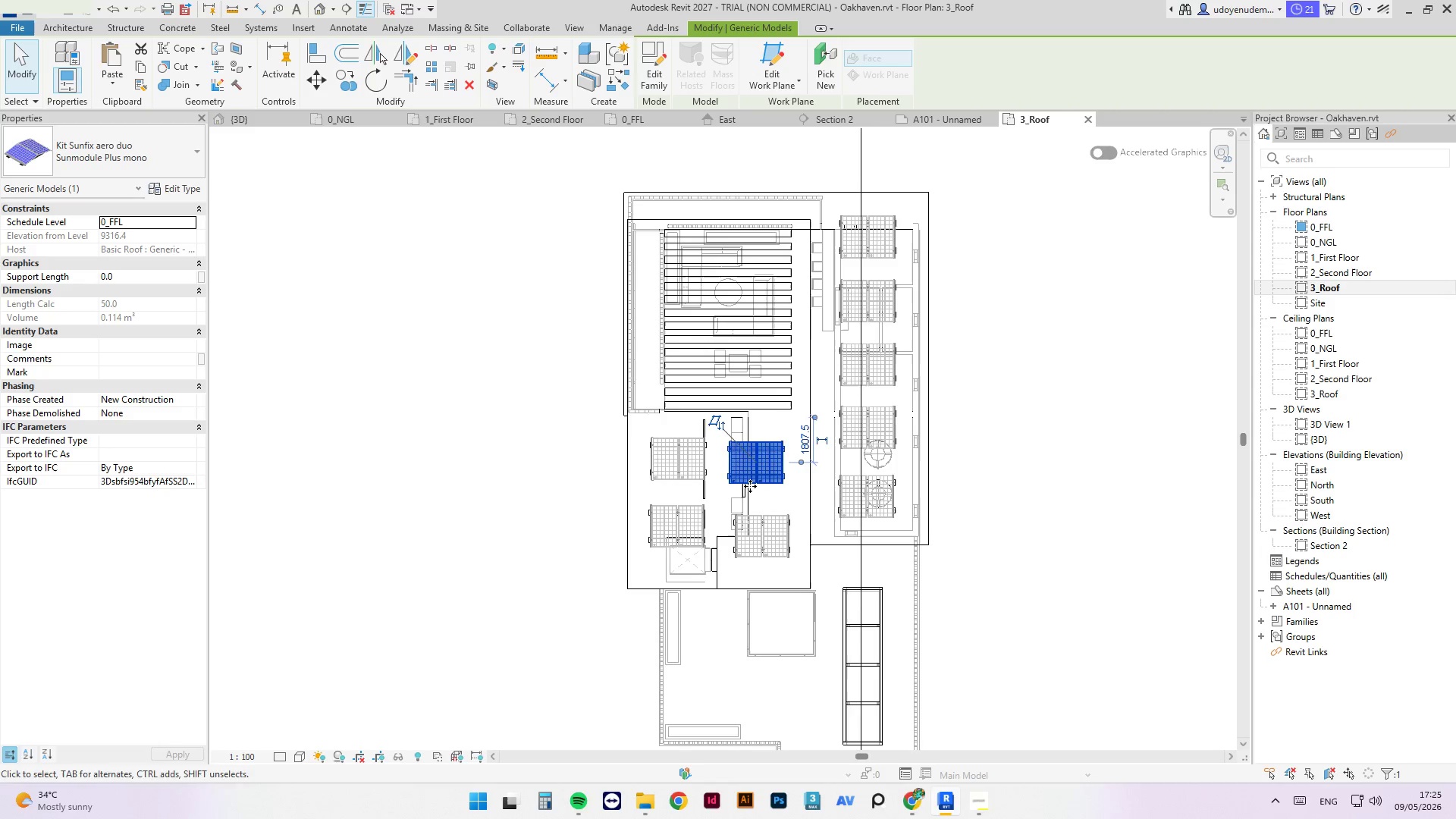 
key(ArrowUp)
 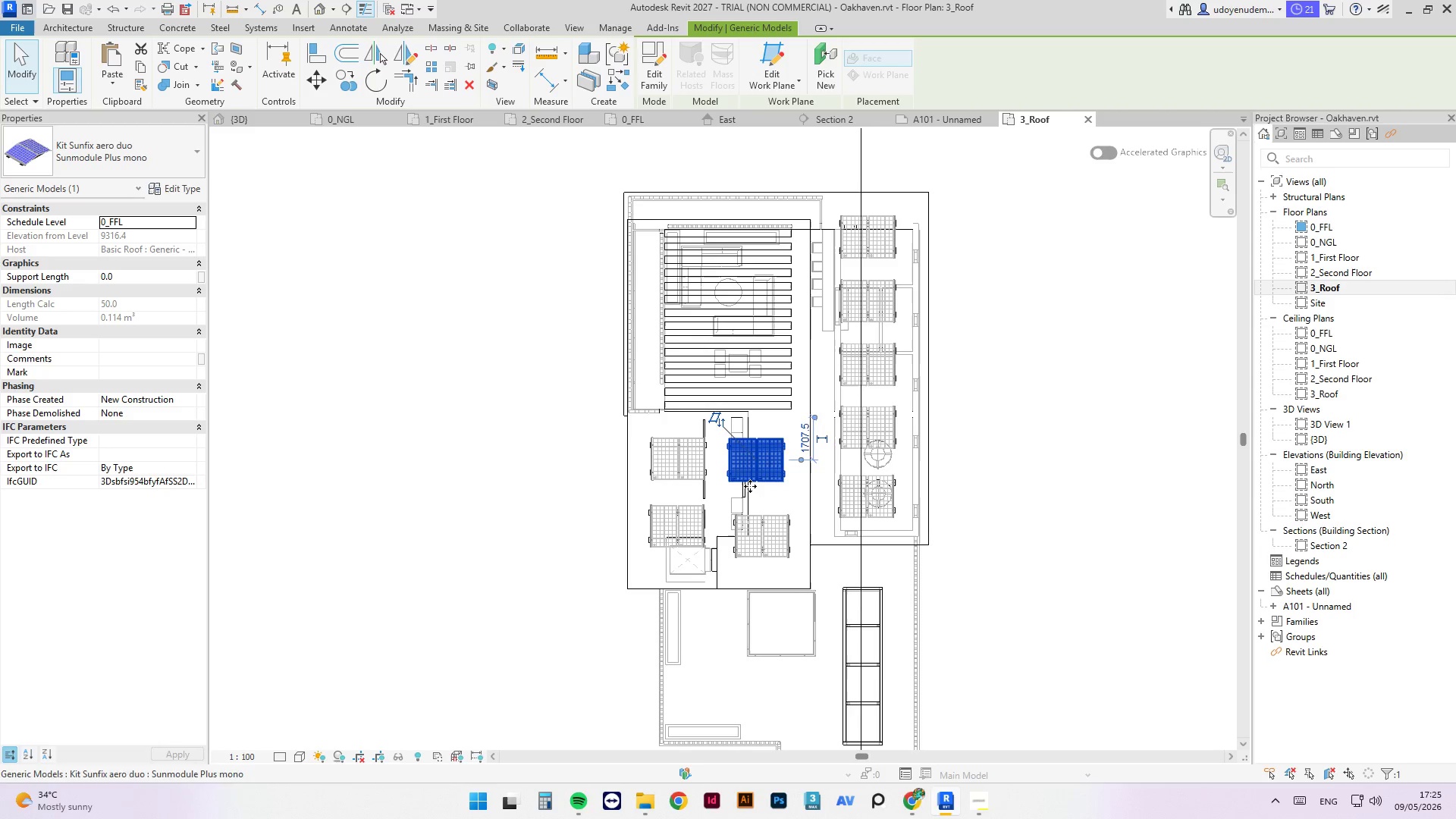 
key(ArrowUp)
 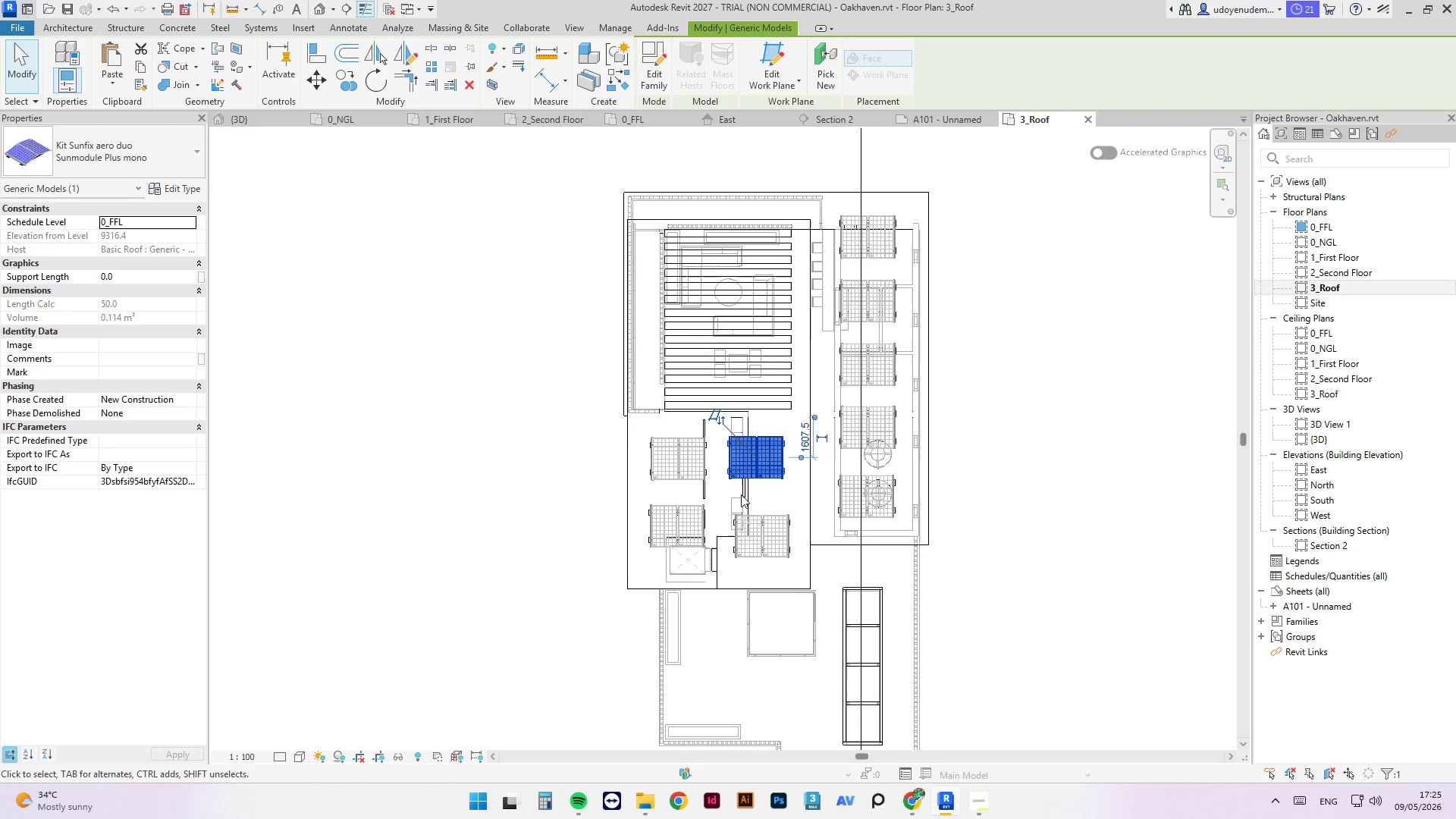 
left_click([753, 523])
 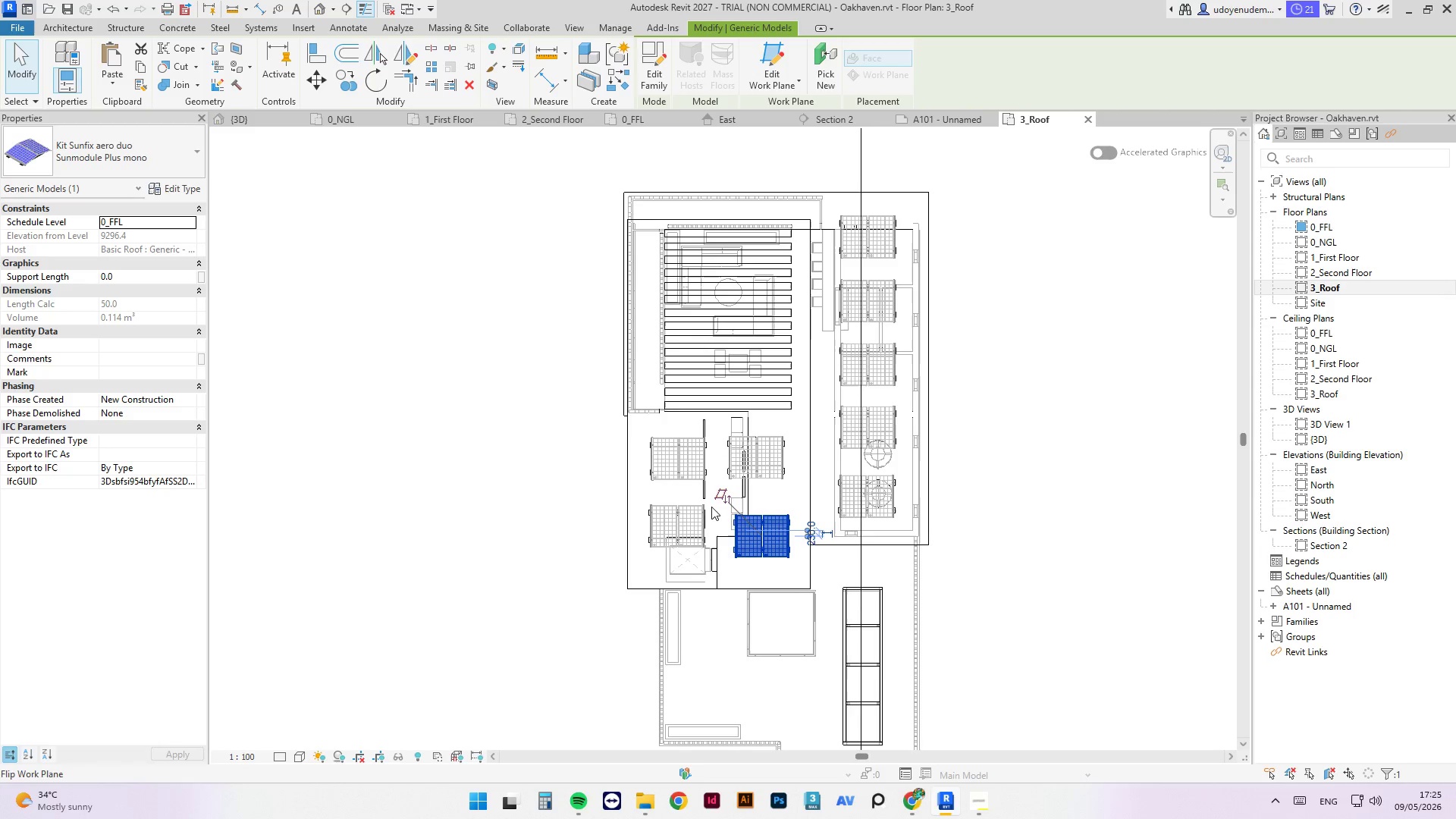 
key(ArrowLeft)
 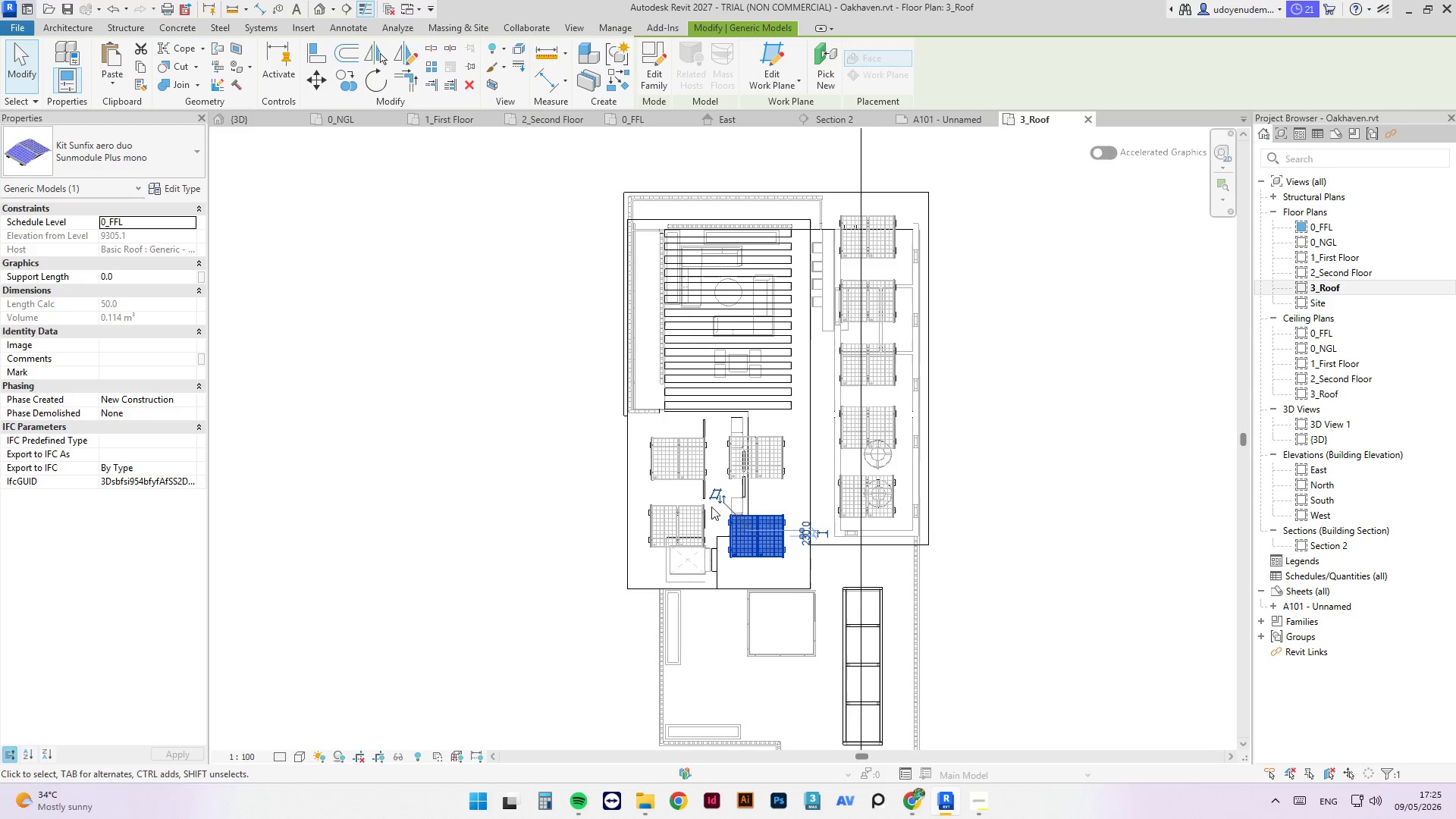 
key(ArrowLeft)
 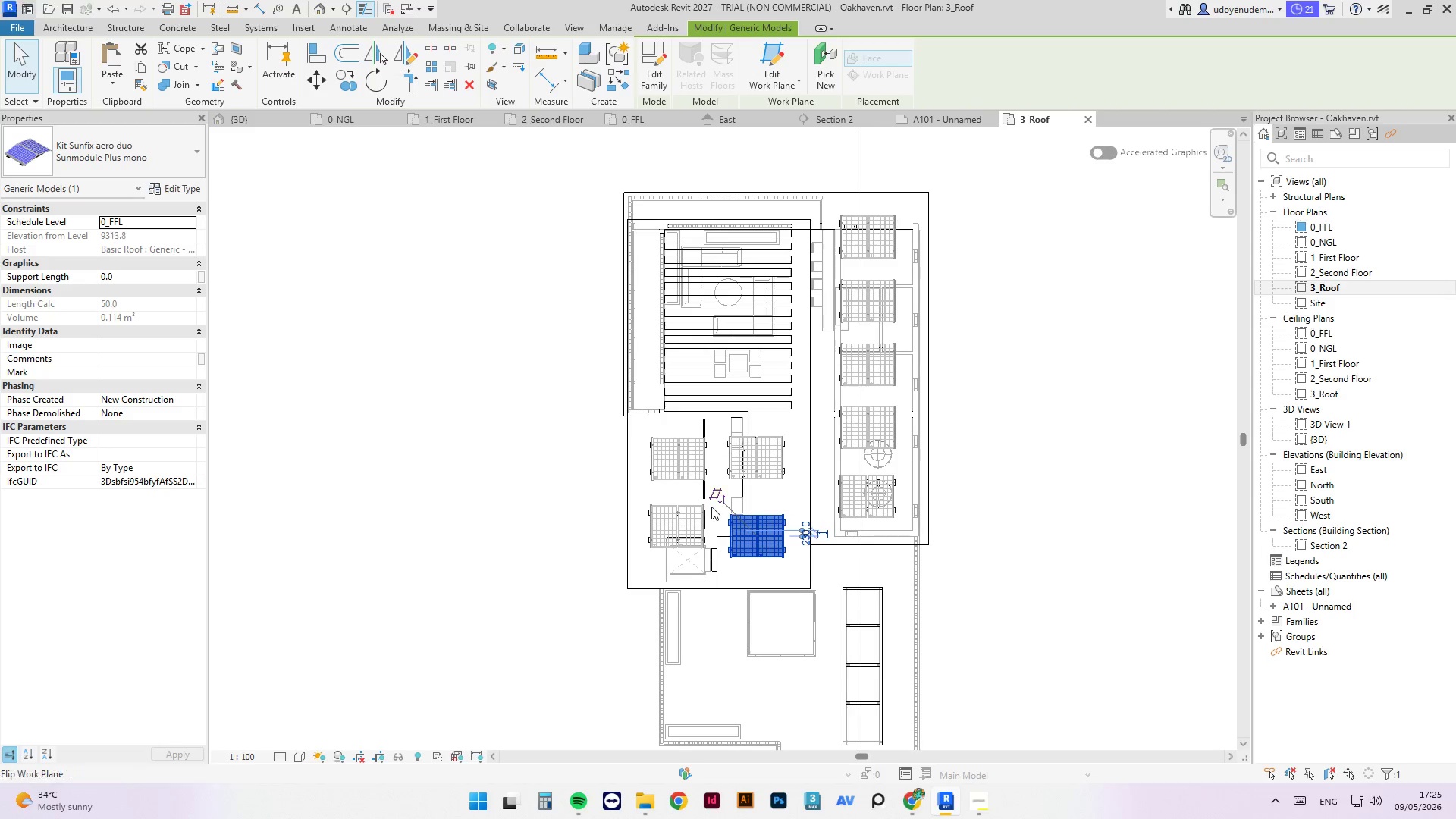 
key(ArrowLeft)
 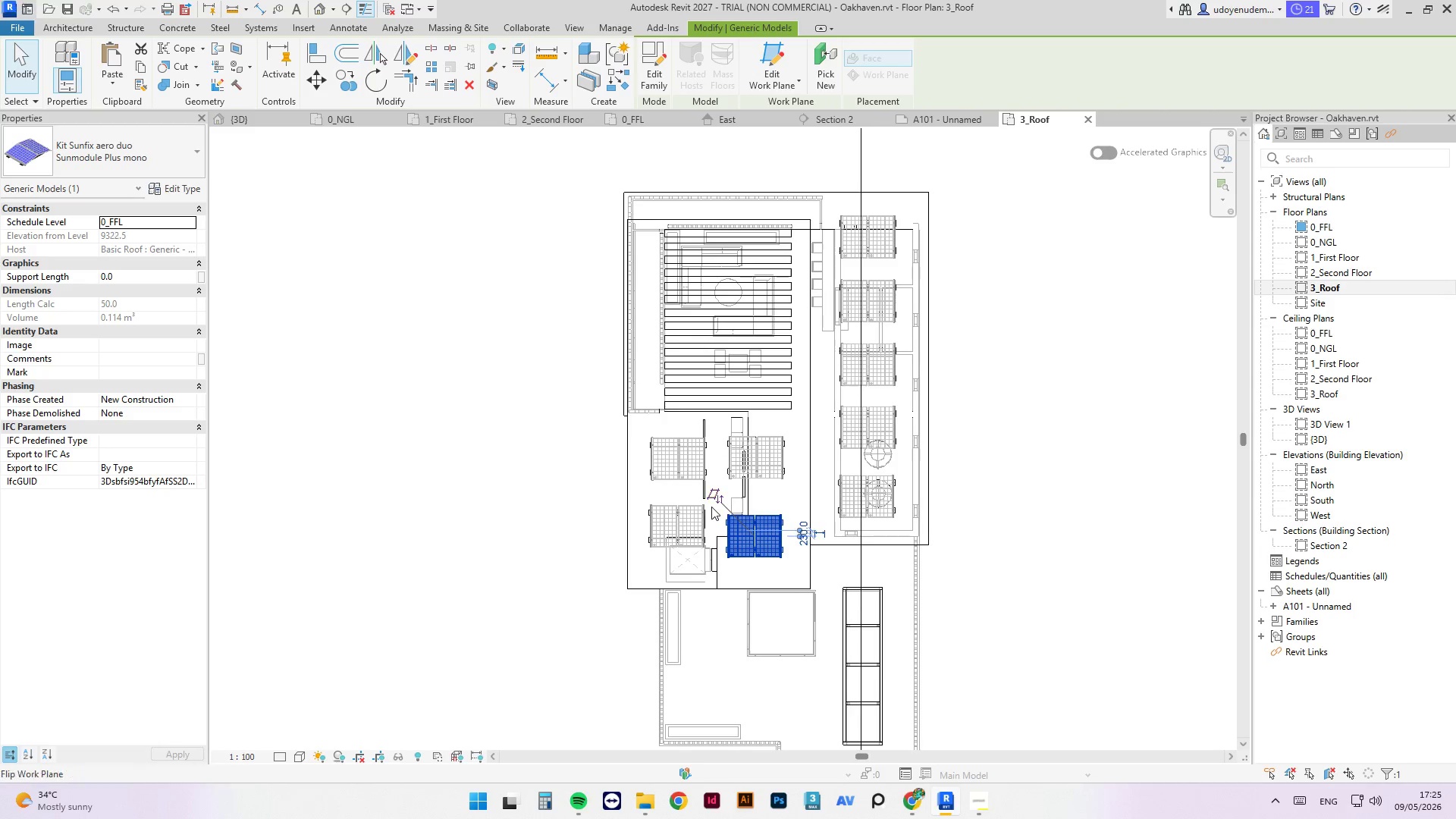 
key(ArrowUp)
 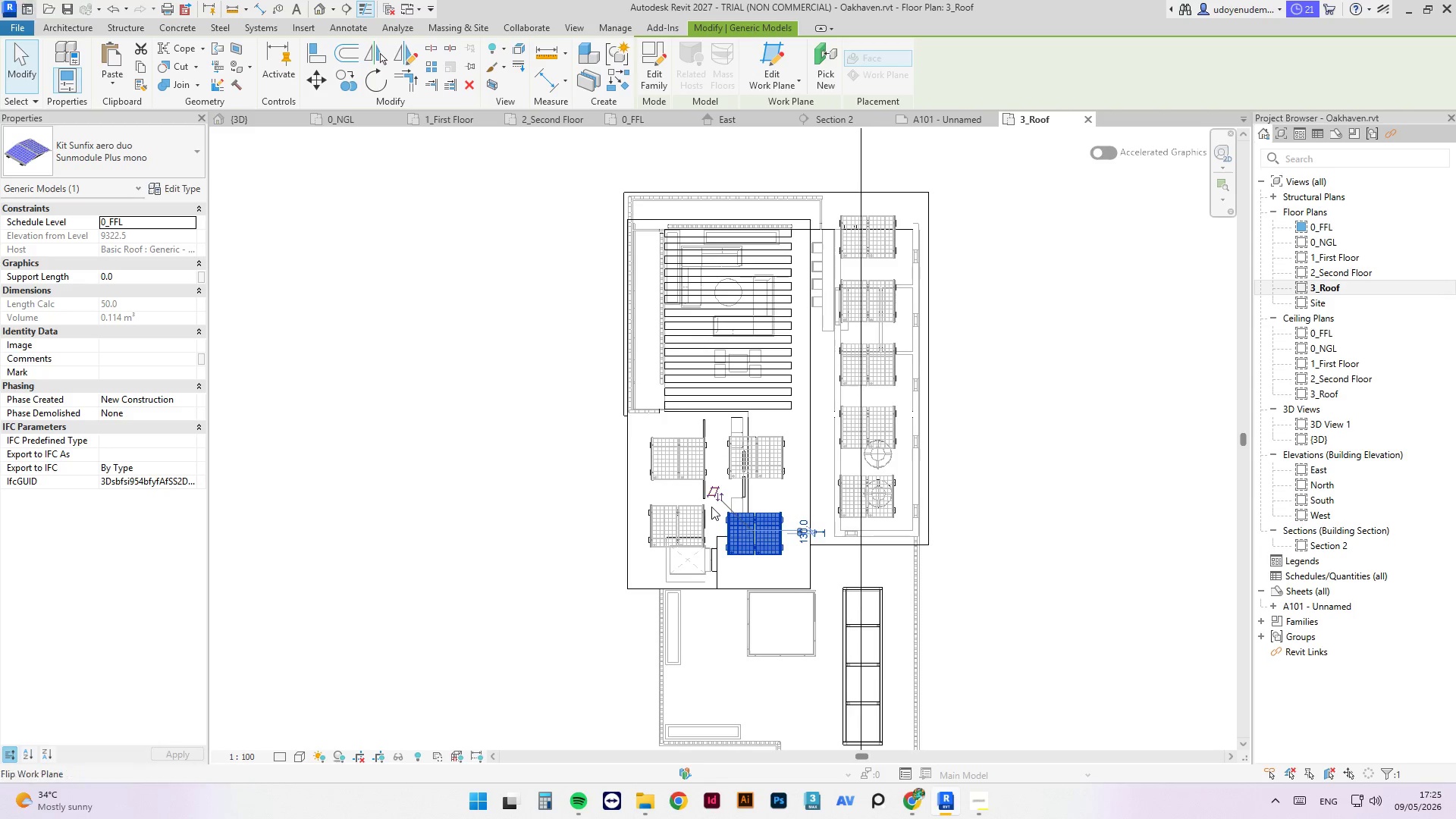 
key(ArrowUp)
 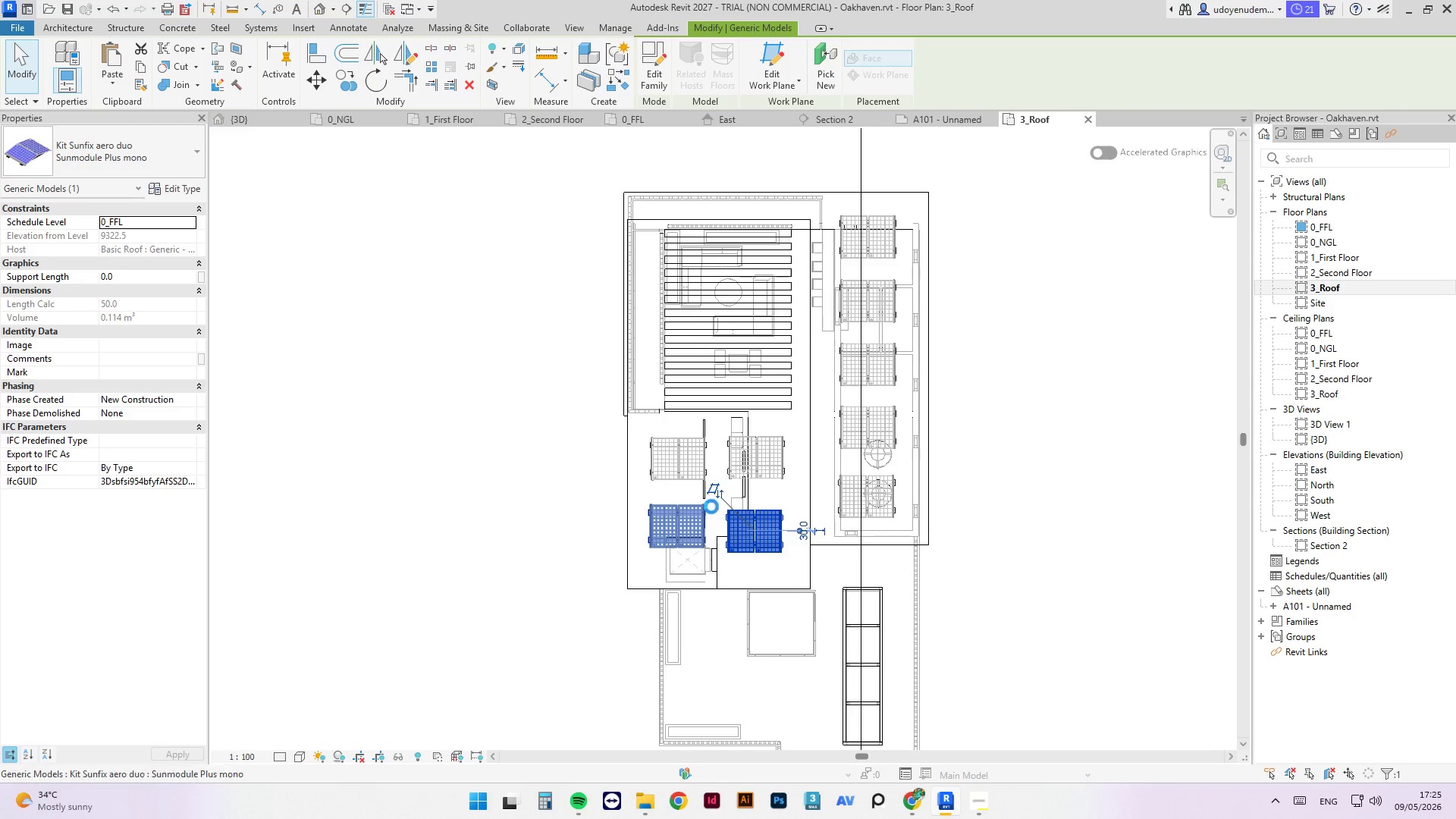 
hold_key(key=ArrowUp, duration=0.38)
 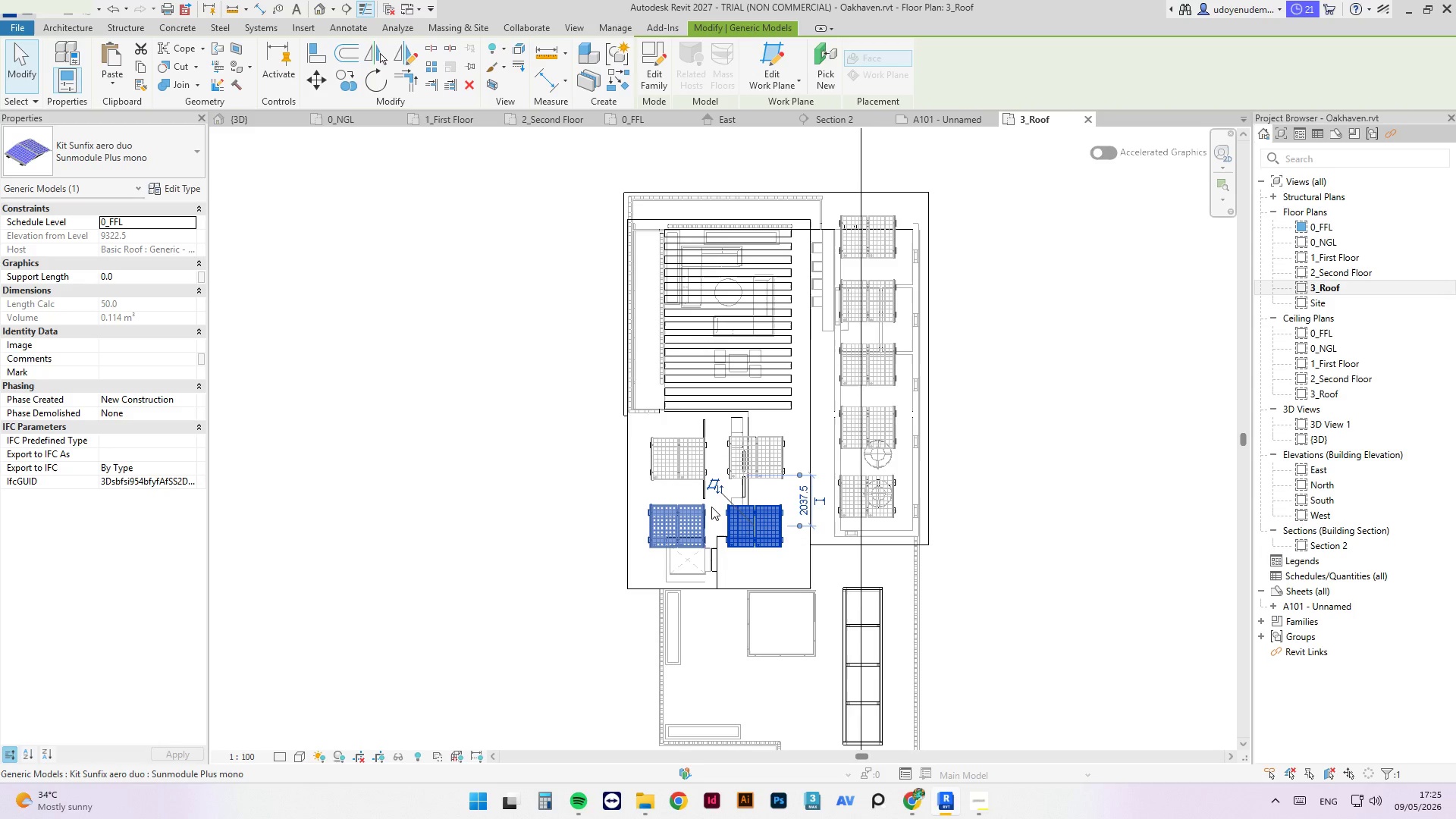 
key(ArrowUp)
 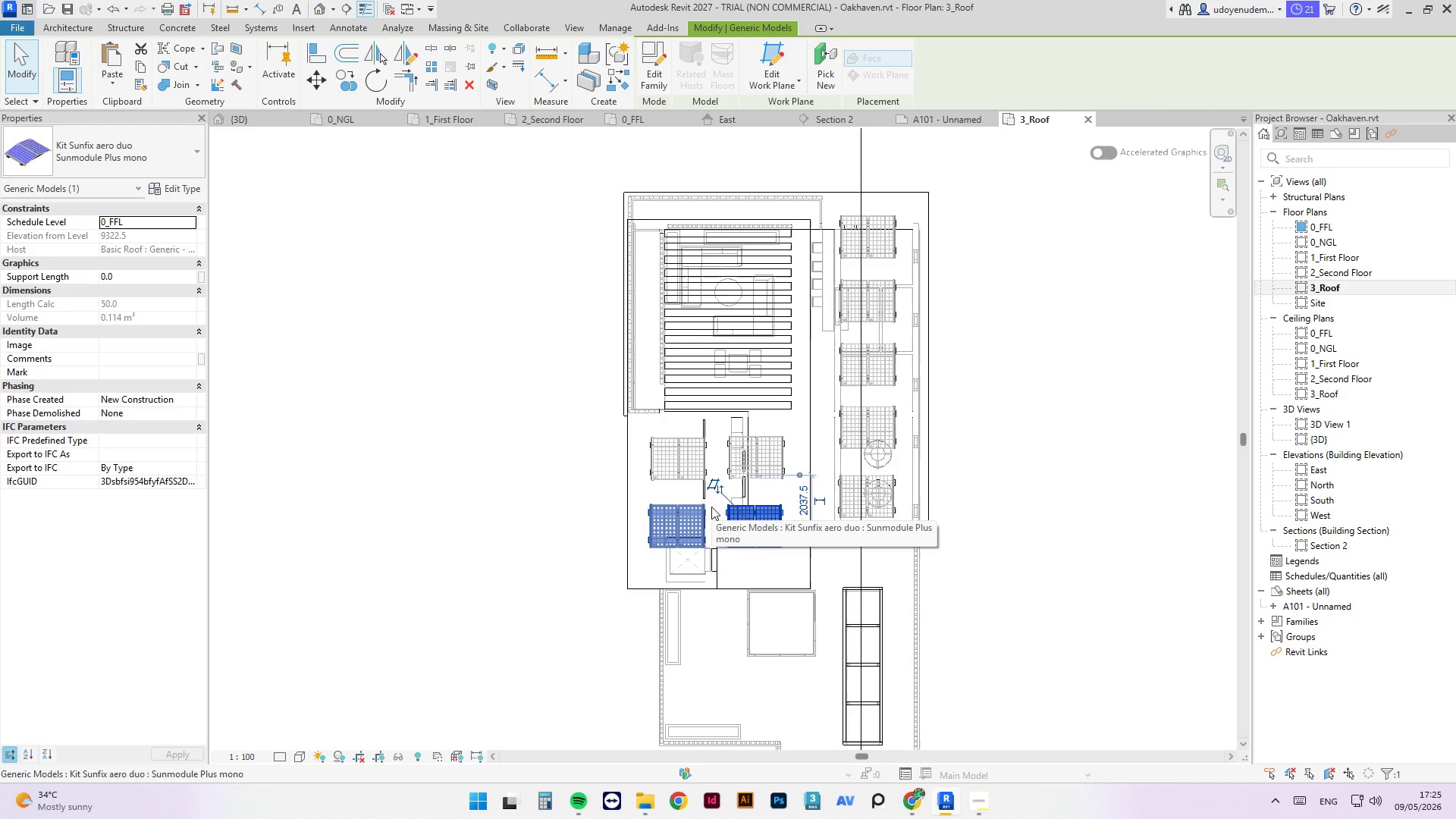 
key(ArrowRight)
 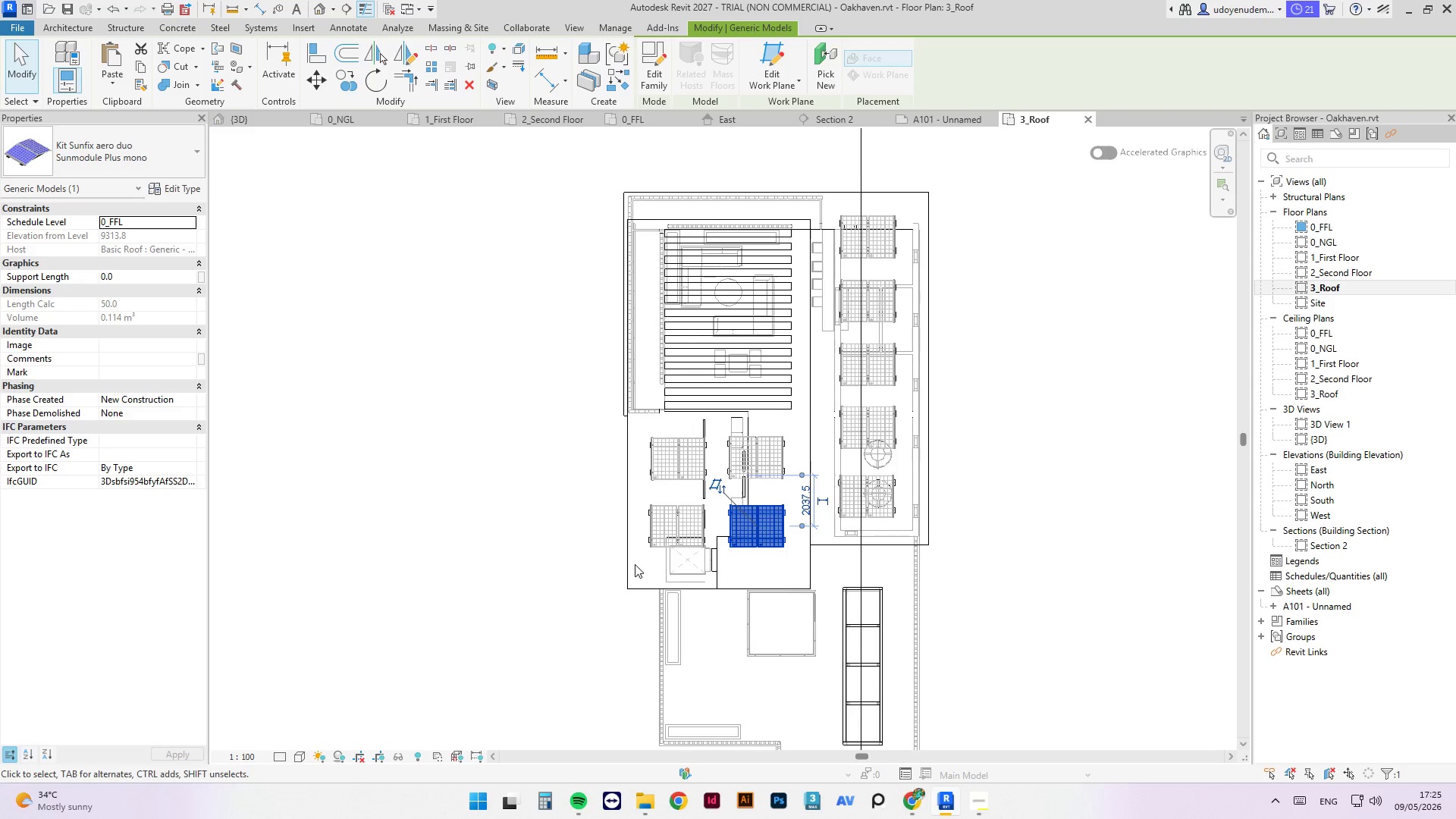 
scroll: coordinate [612, 586], scroll_direction: up, amount: 3.0
 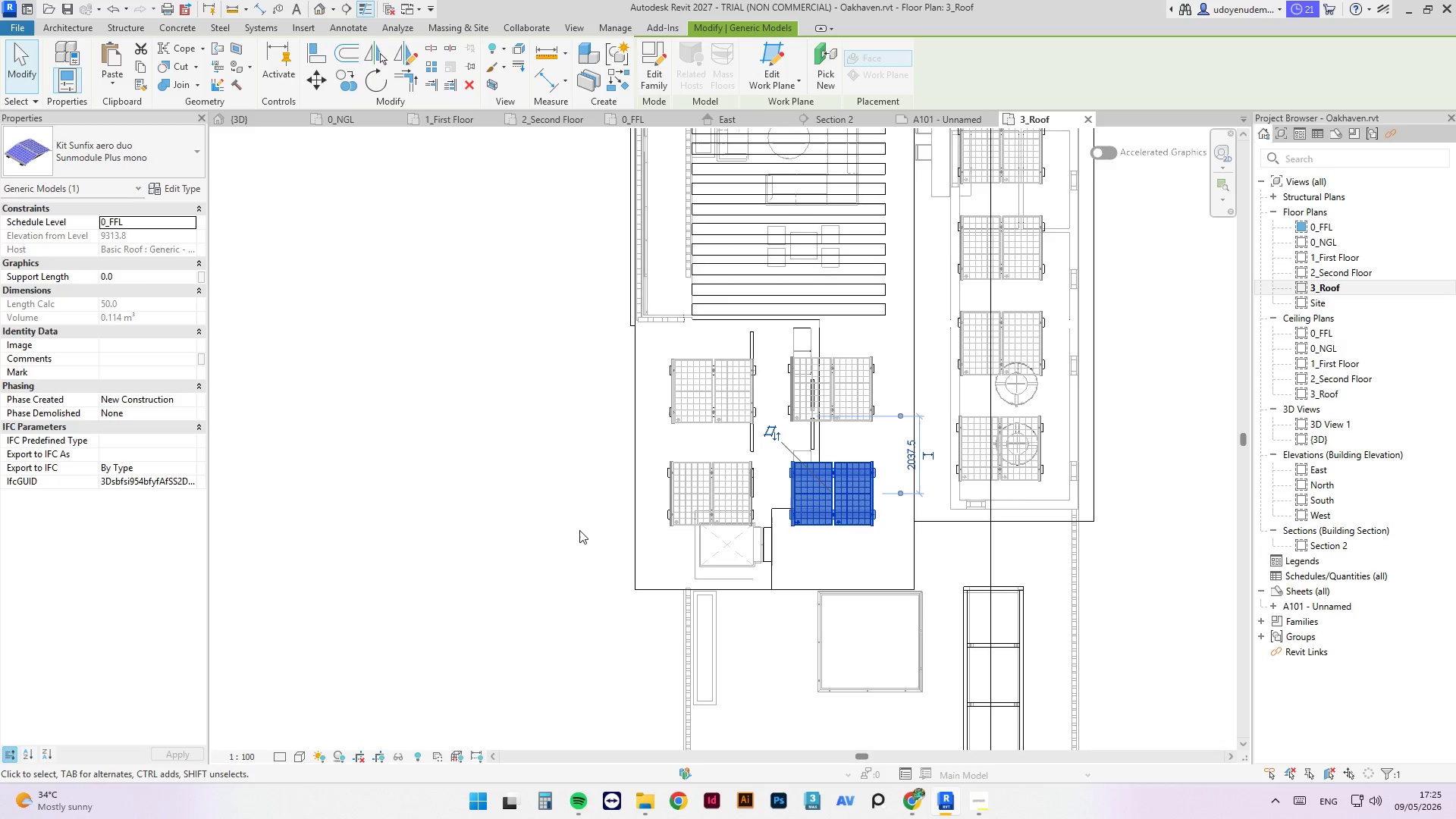 
left_click([573, 531])
 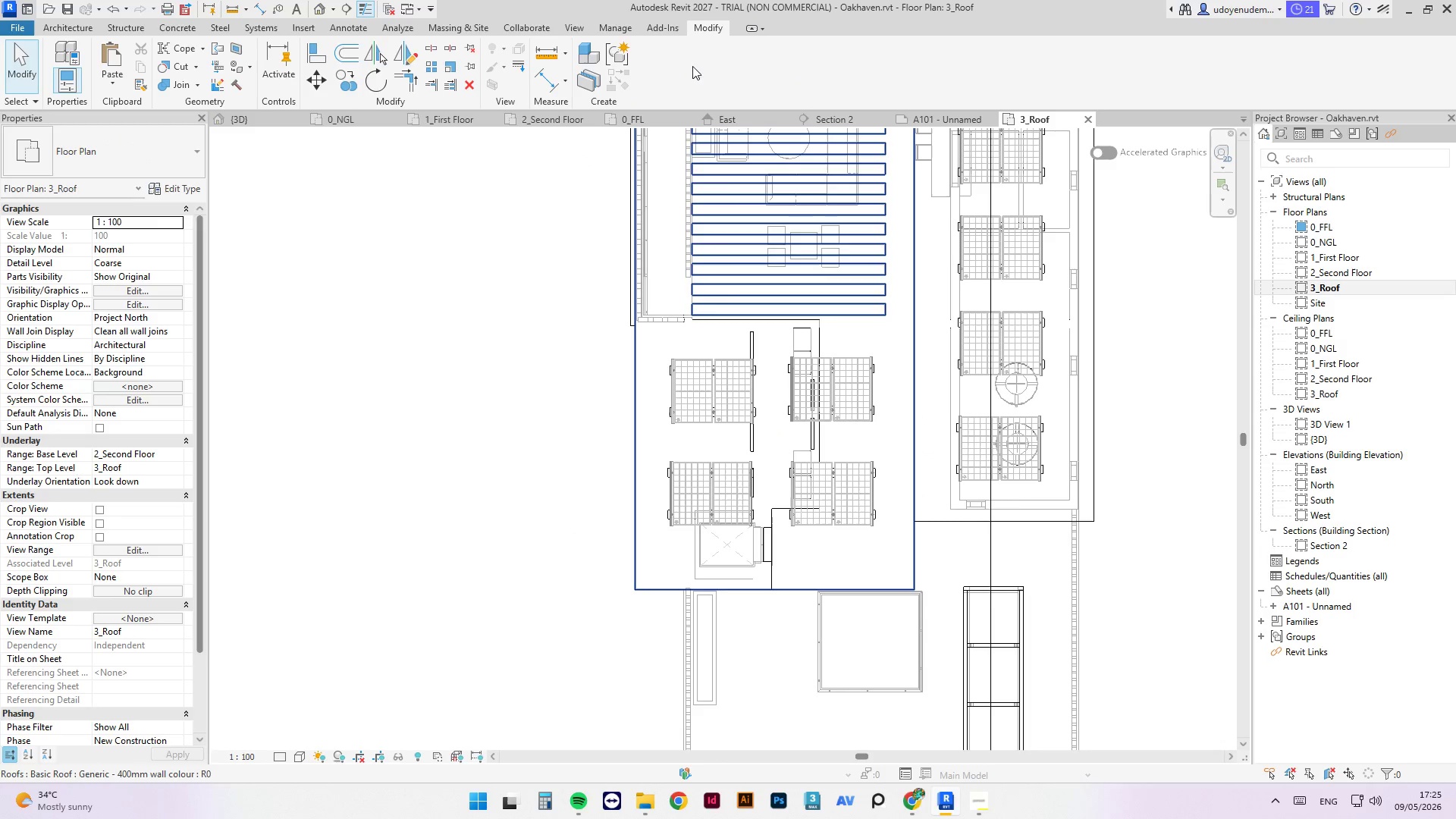 
left_click([557, 120])
 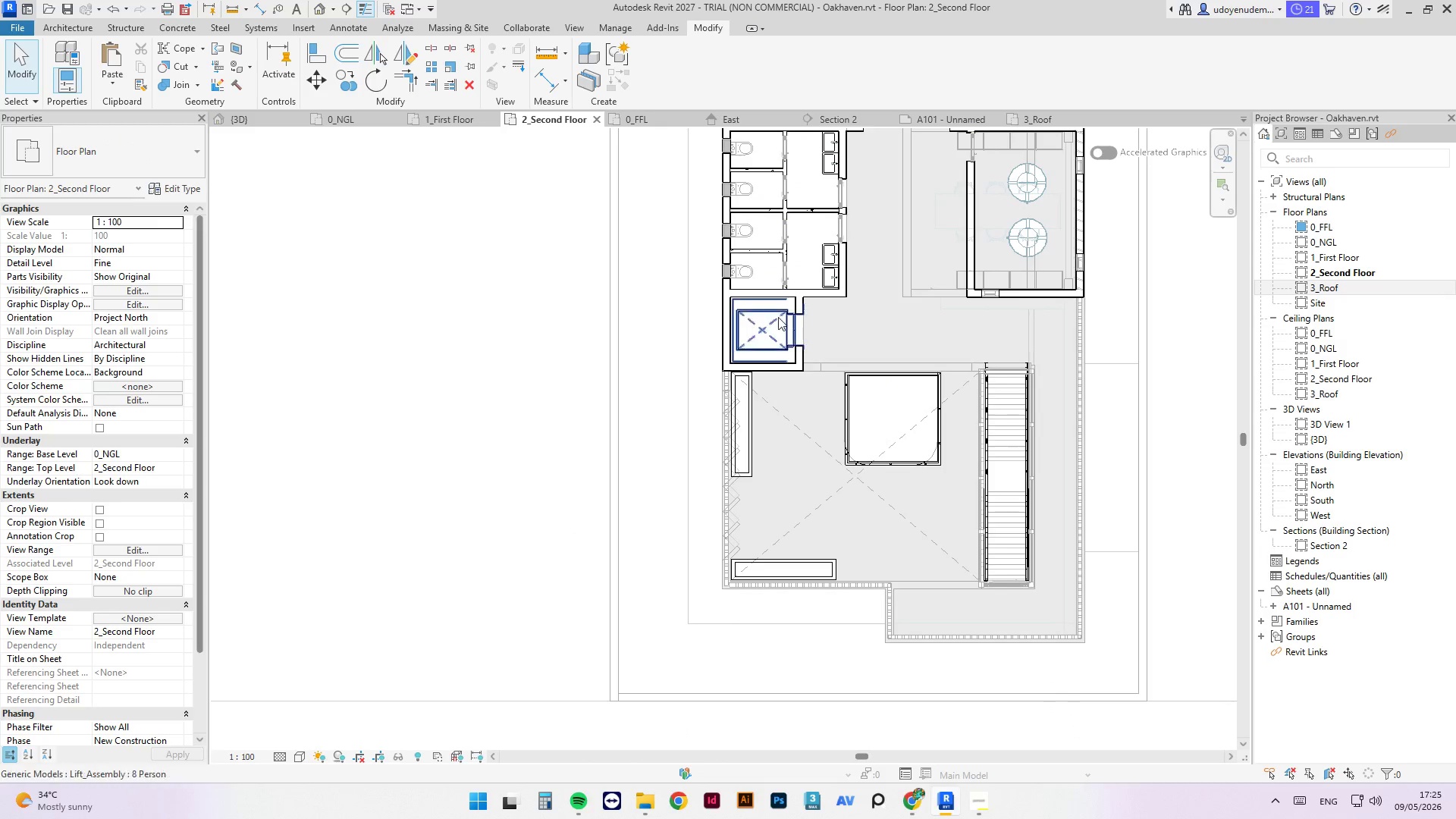 
scroll: coordinate [795, 286], scroll_direction: up, amount: 3.0
 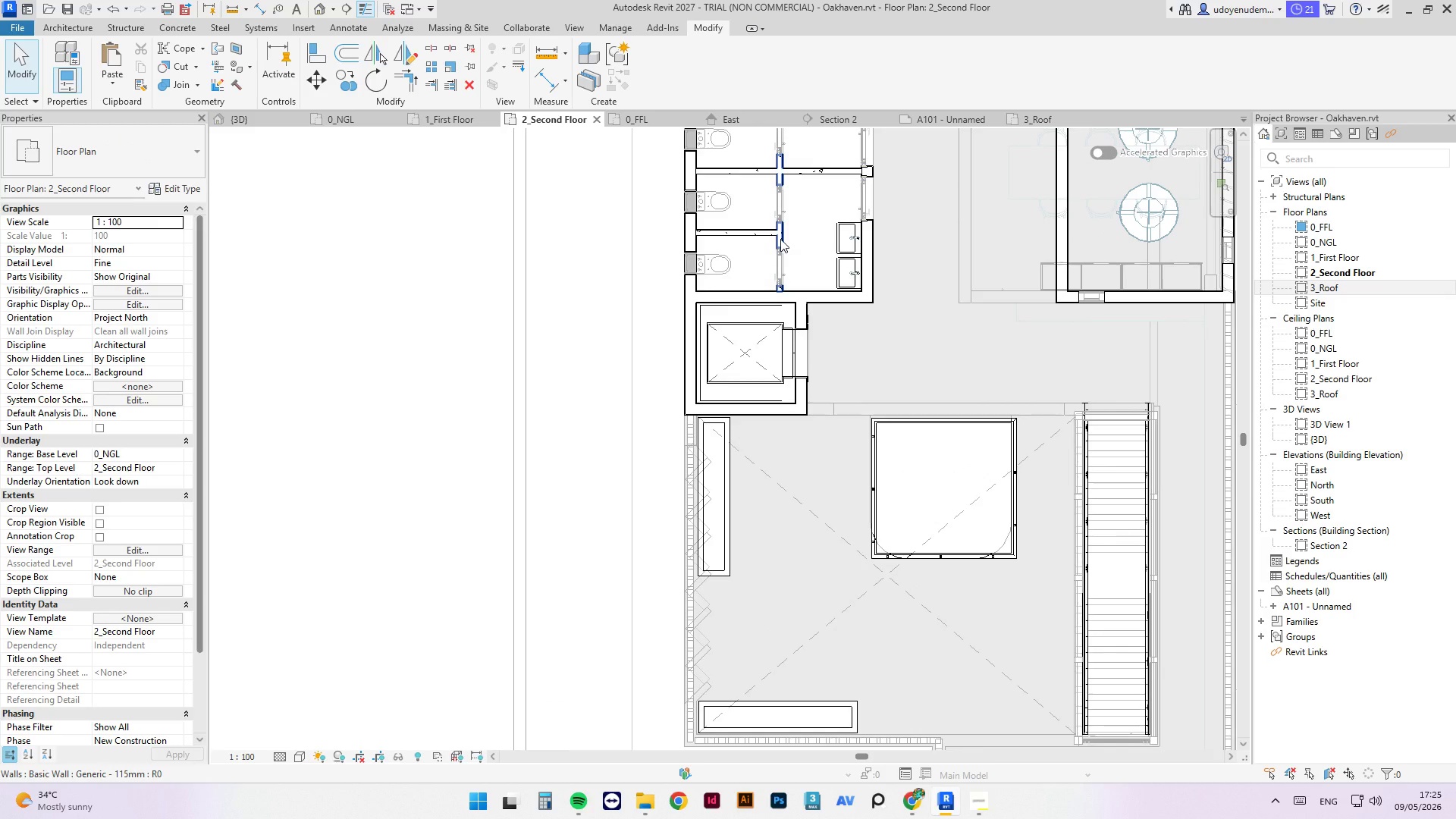 
left_click([780, 239])
 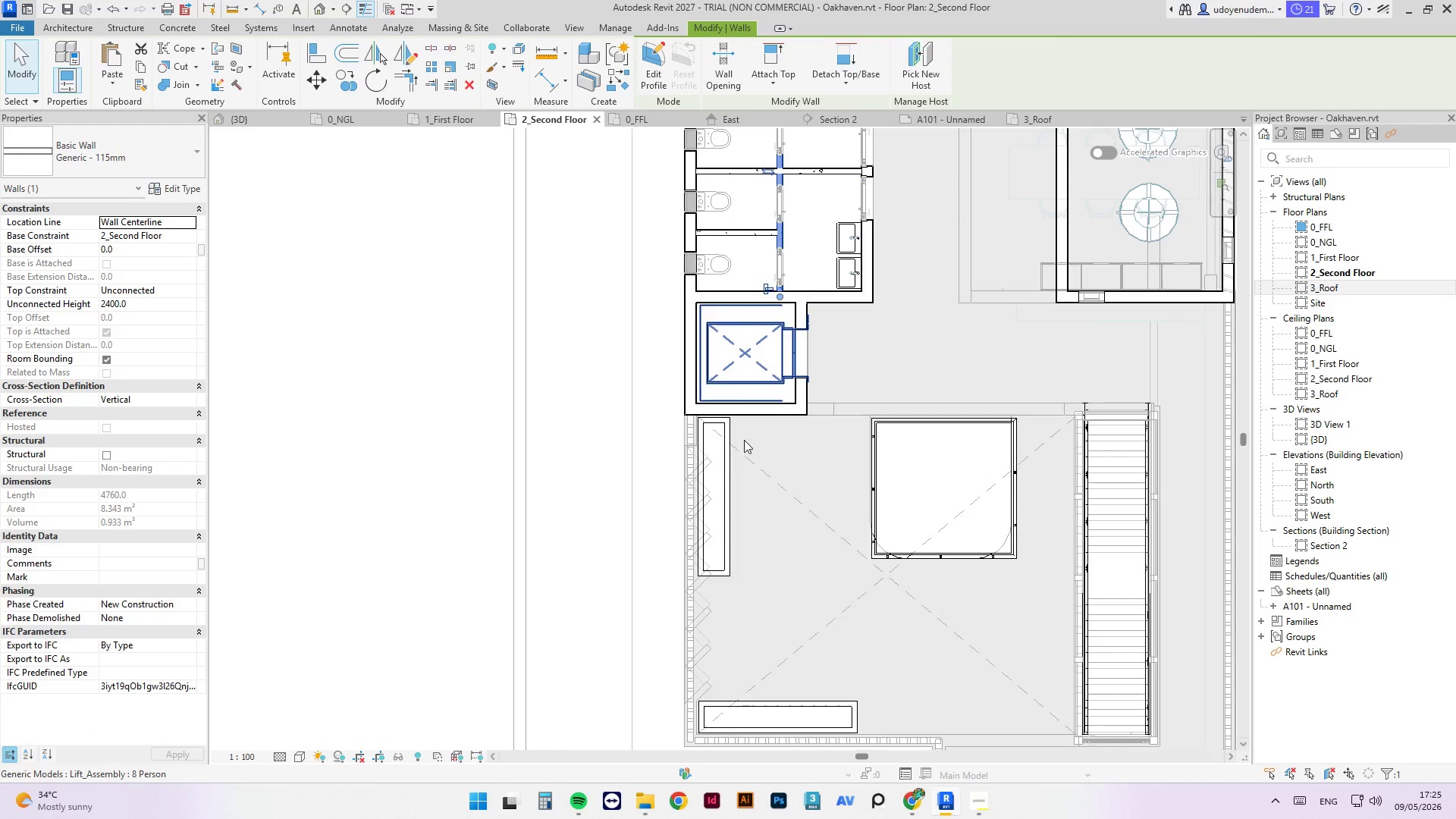 
scroll: coordinate [749, 272], scroll_direction: none, amount: 0.0
 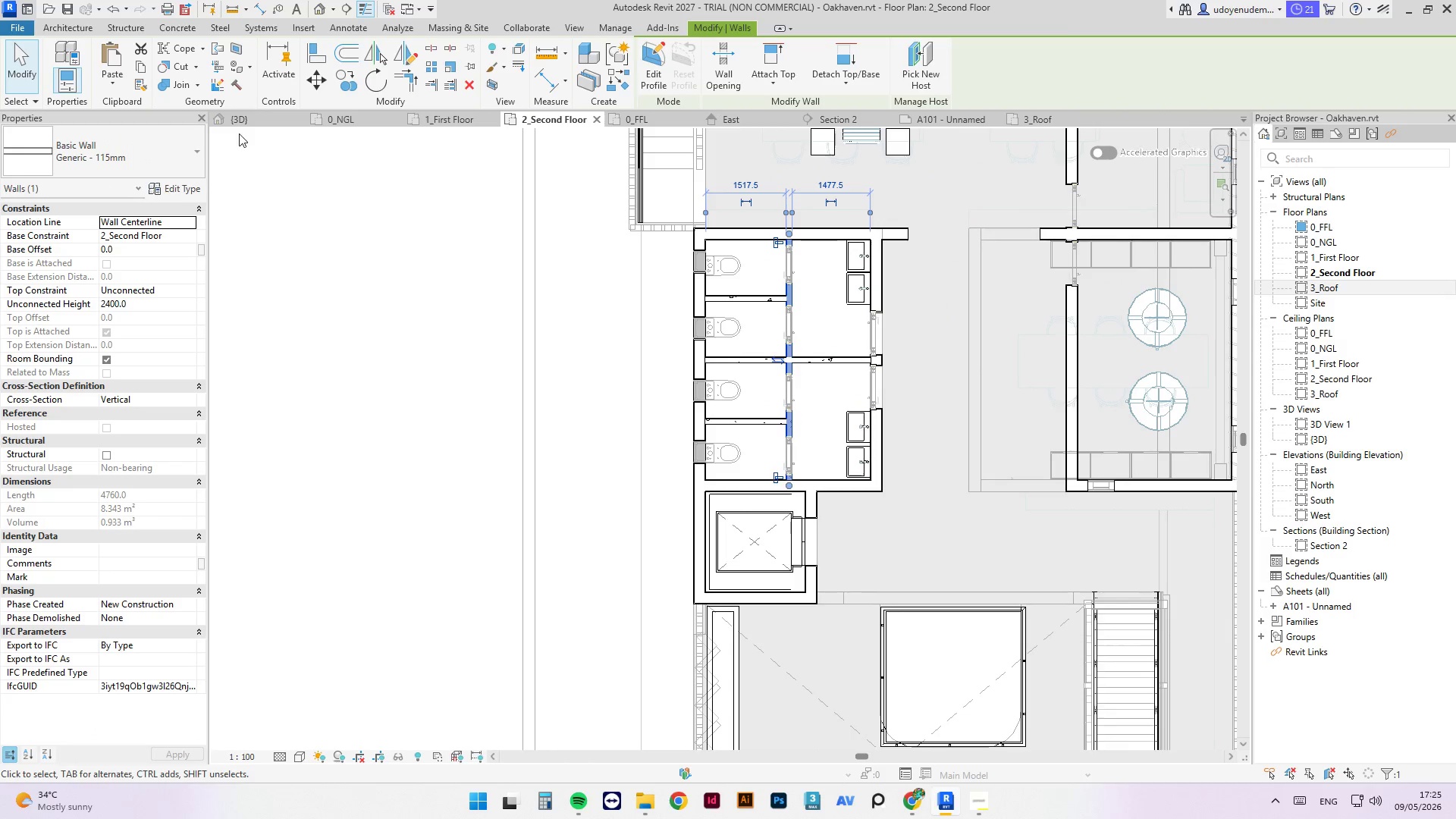 
left_click([243, 121])
 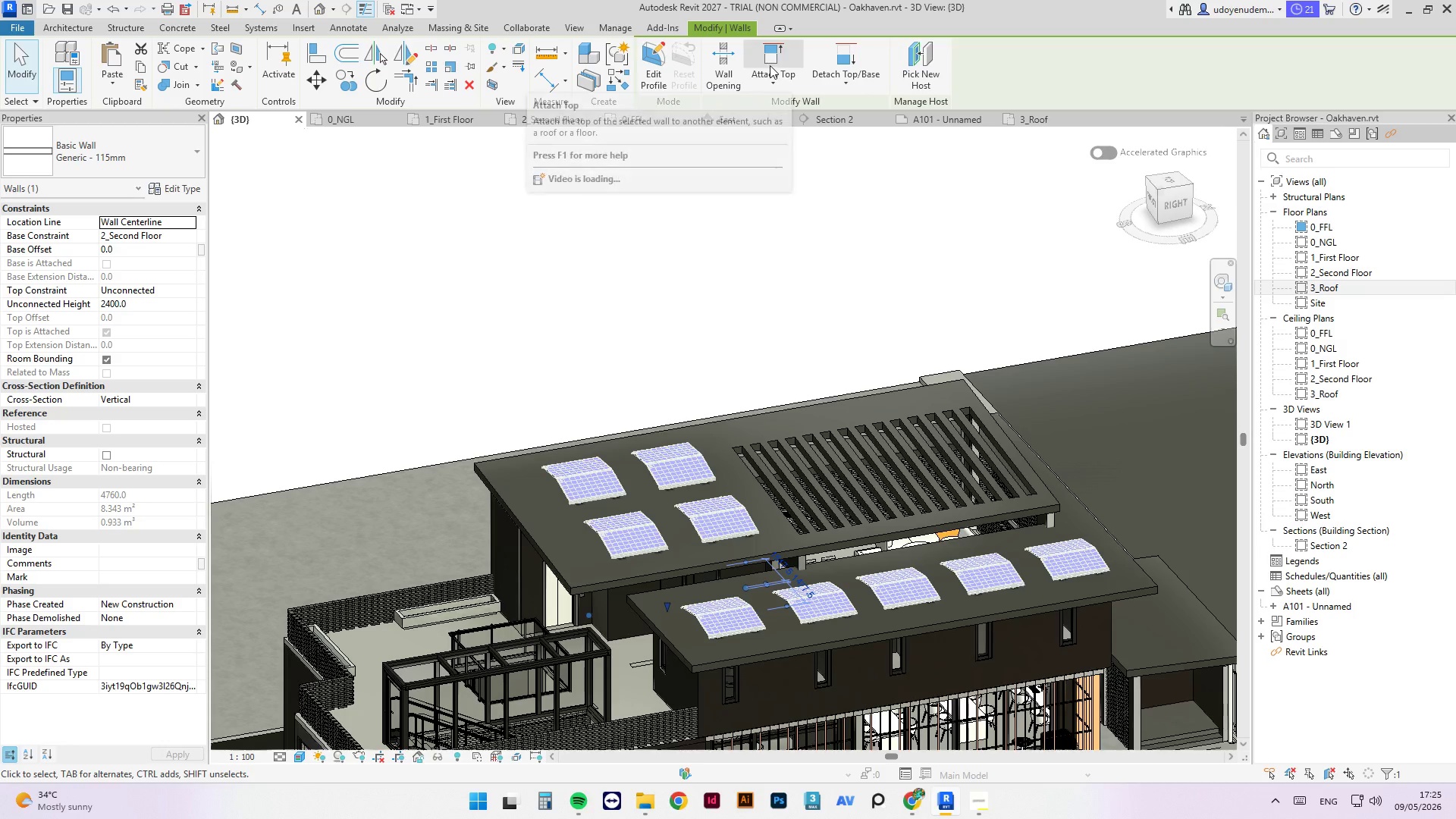 
left_click([770, 56])
 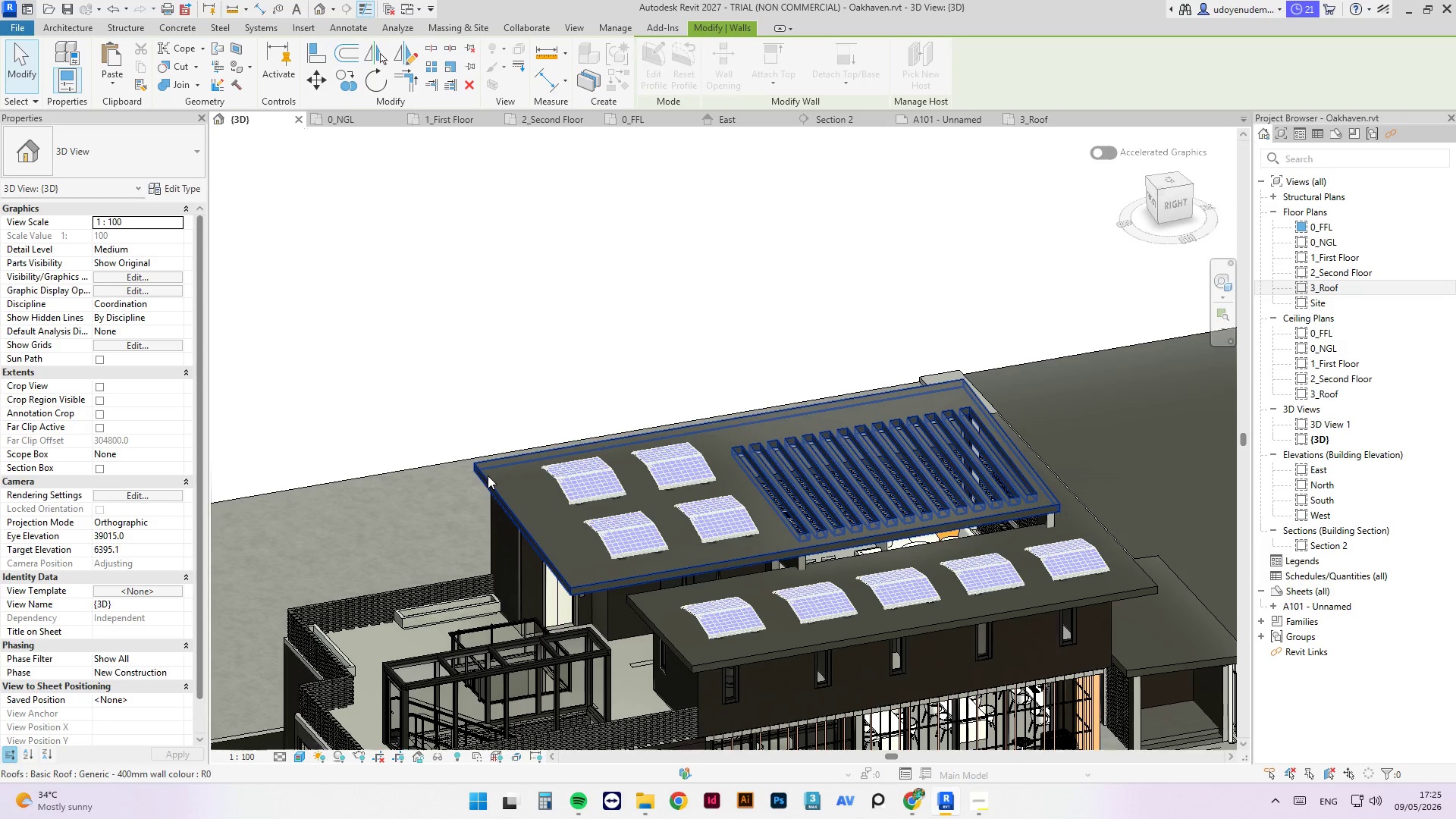 
left_click([488, 475])
 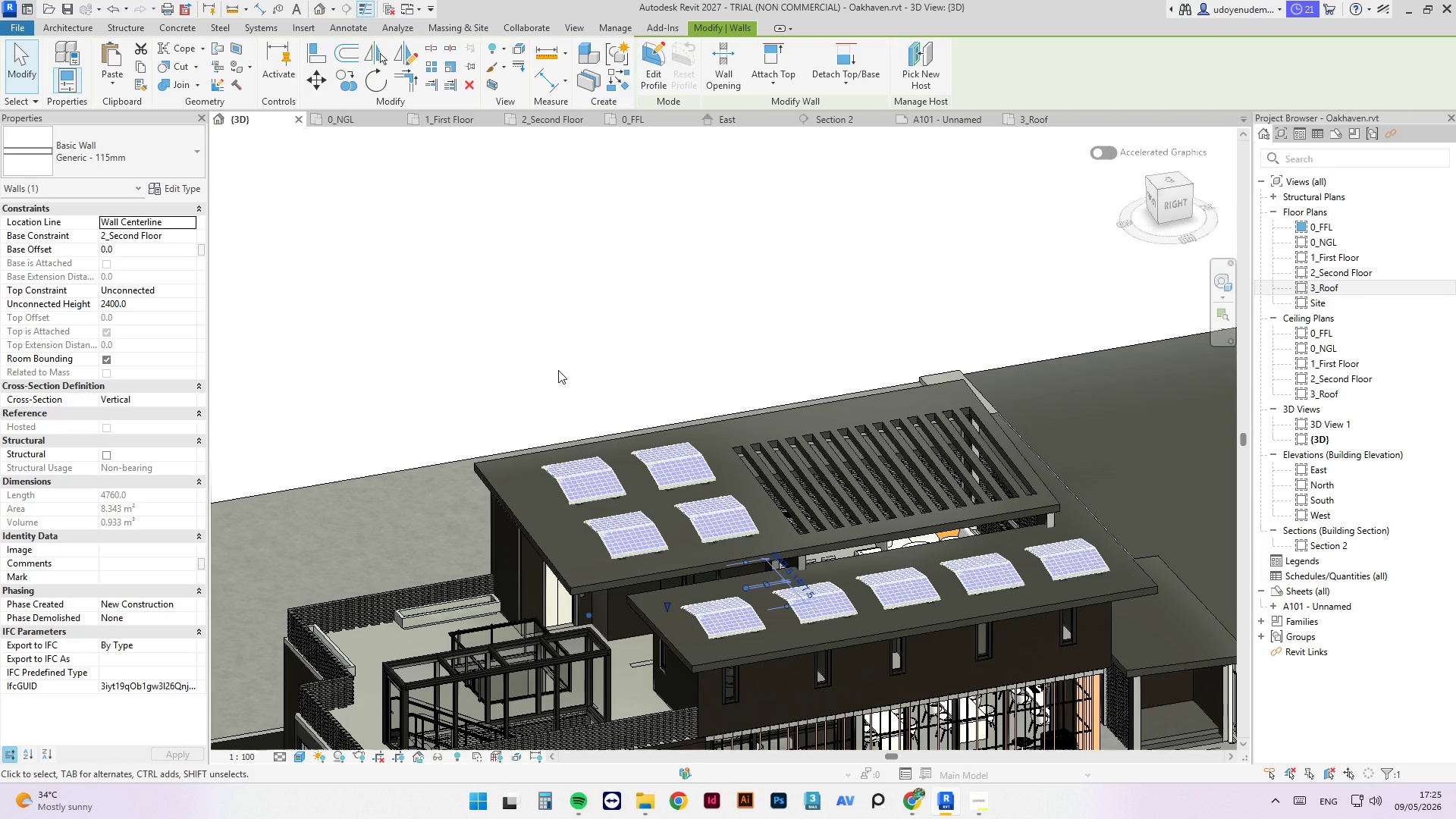 
left_click([558, 370])
 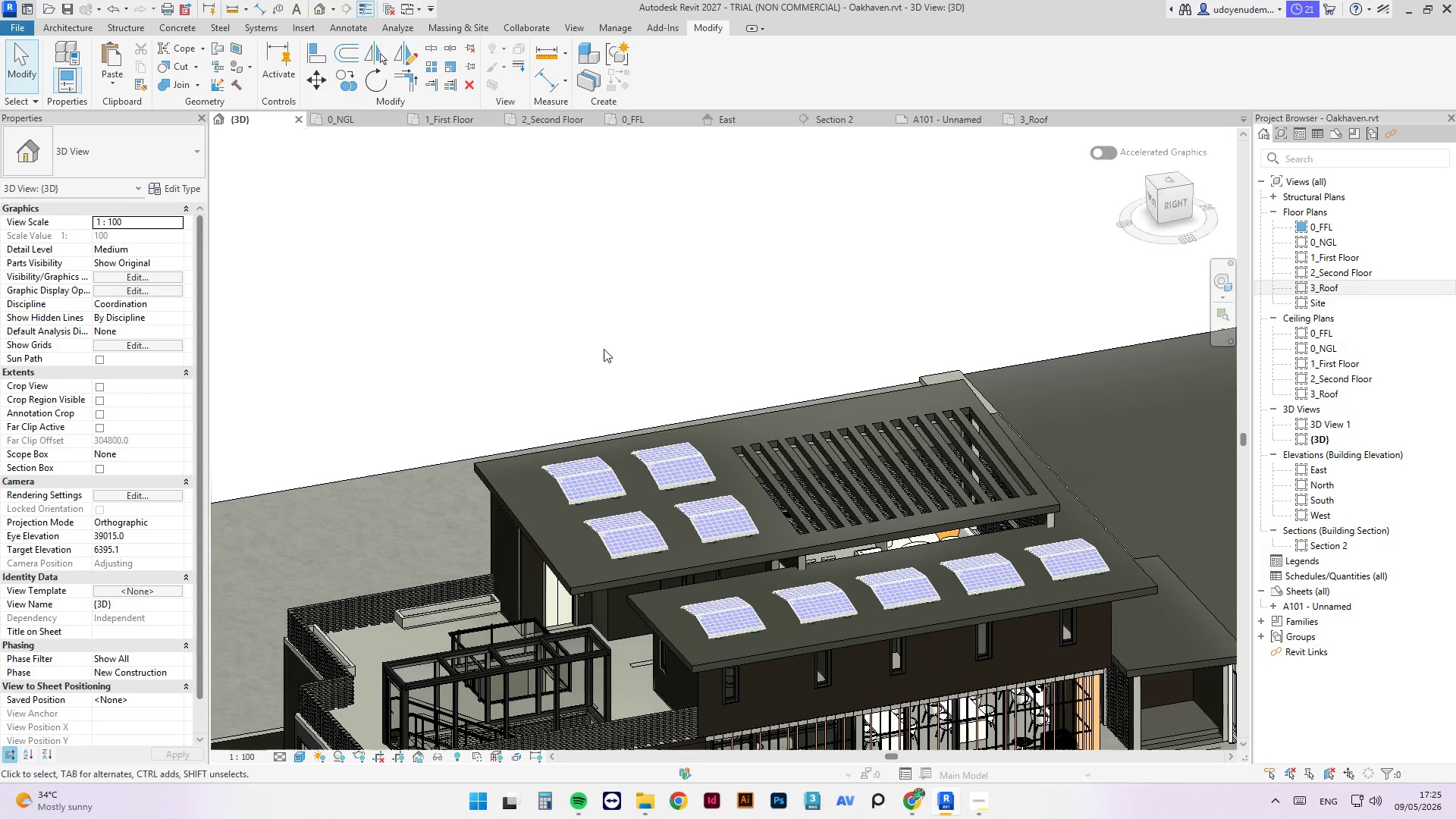 
key(Control+S)
 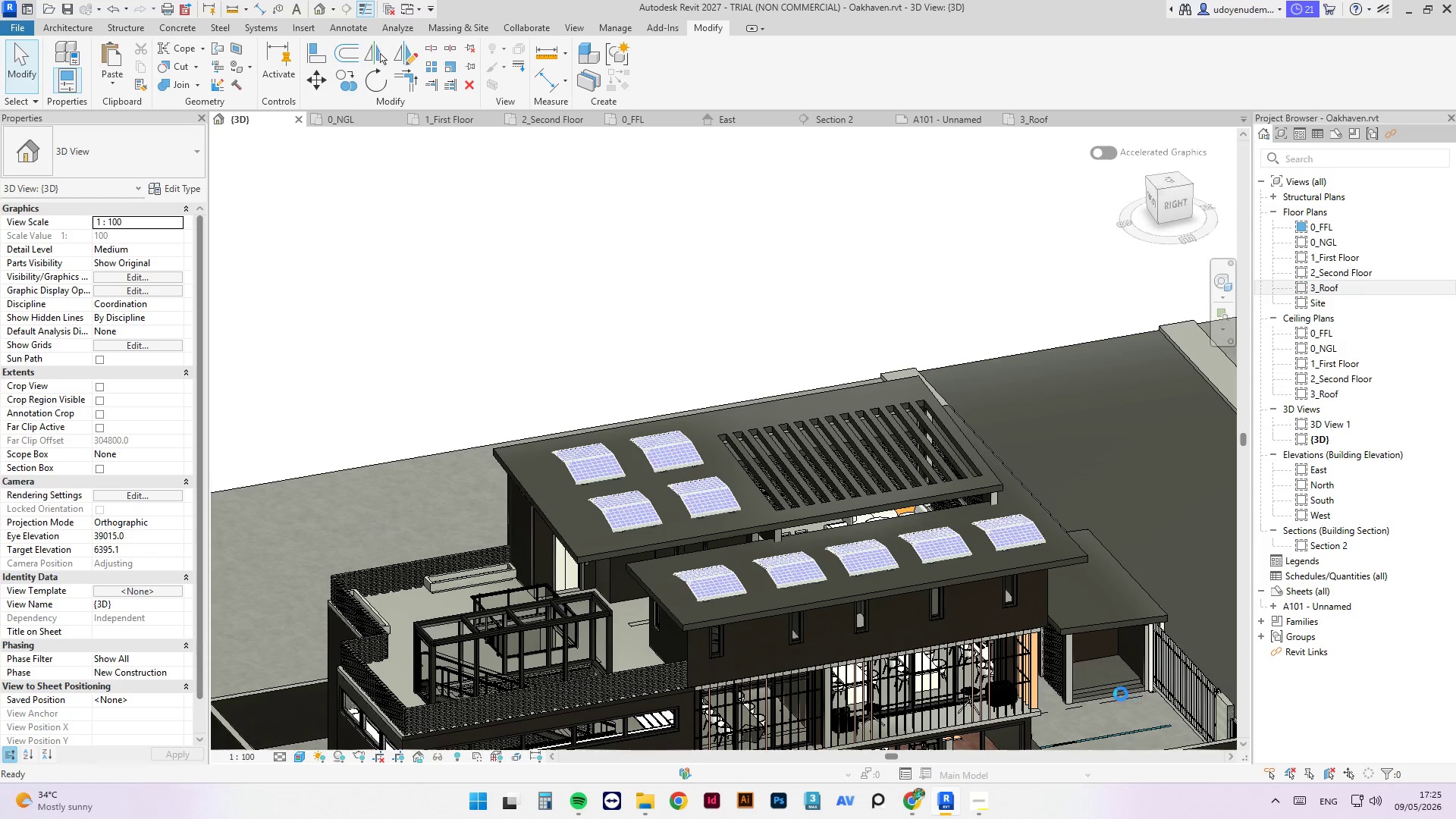 
scroll: coordinate [799, 465], scroll_direction: down, amount: 5.0
 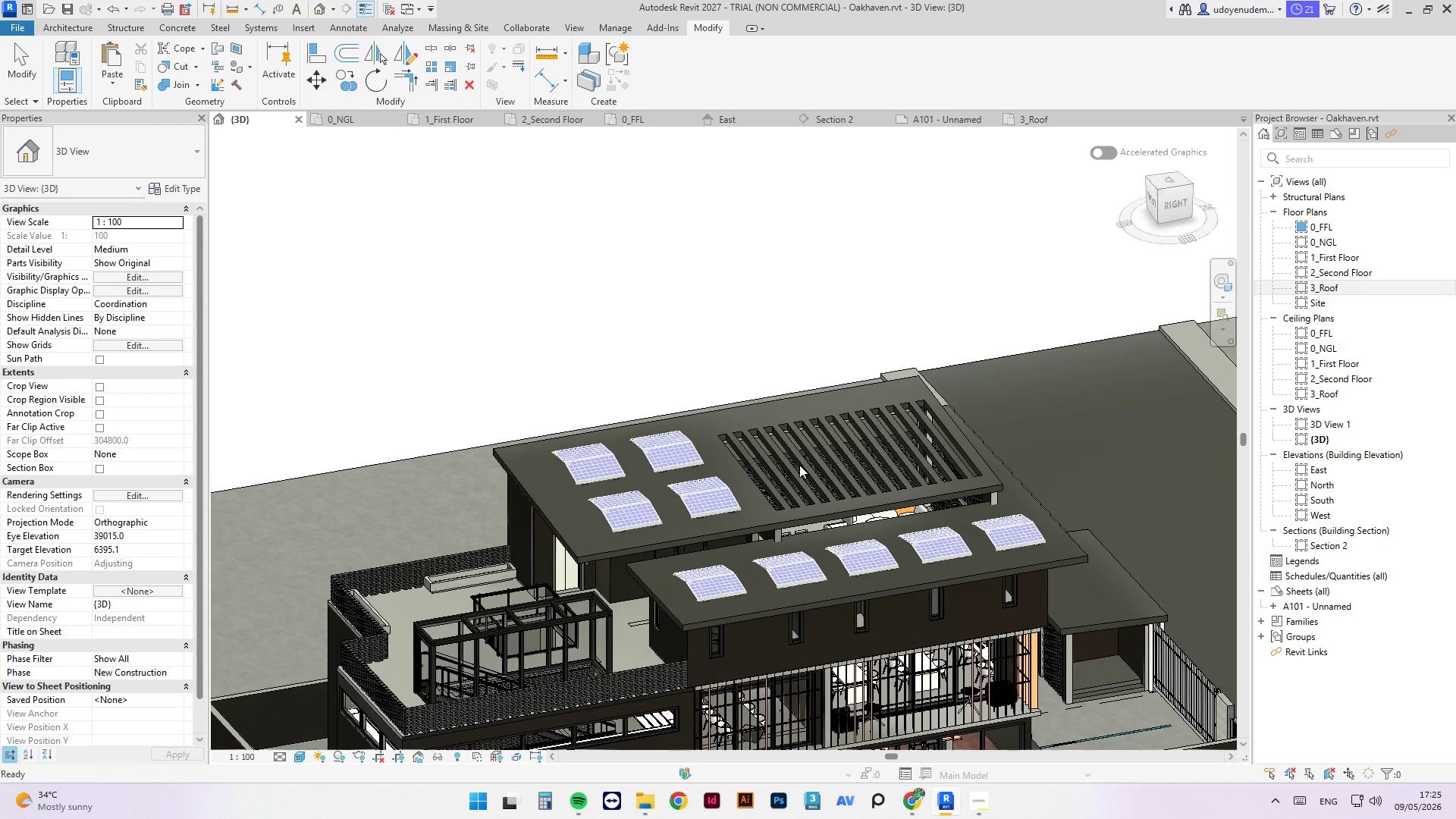 
left_click([830, 332])
 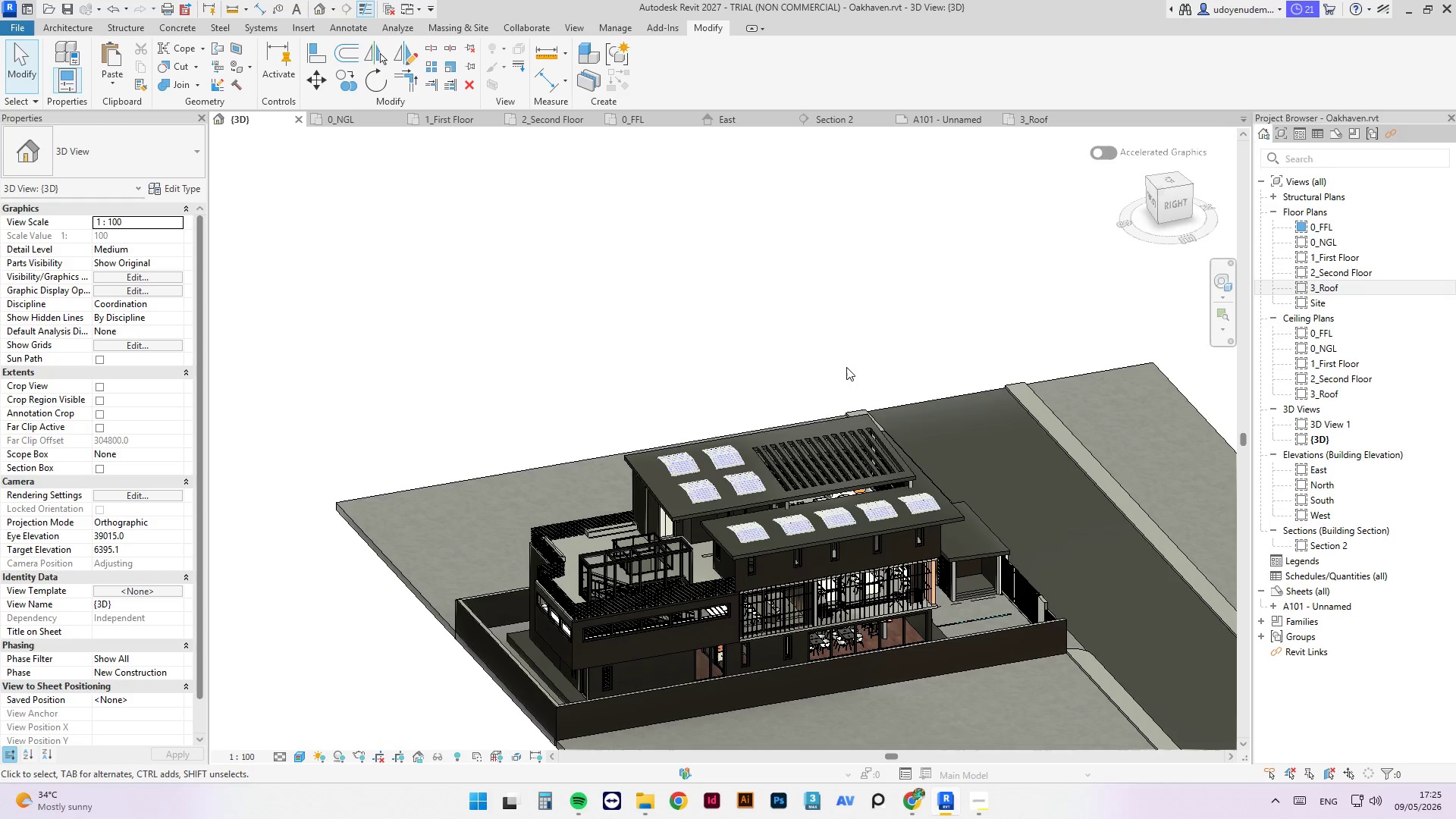 
scroll: coordinate [816, 432], scroll_direction: down, amount: 1.0
 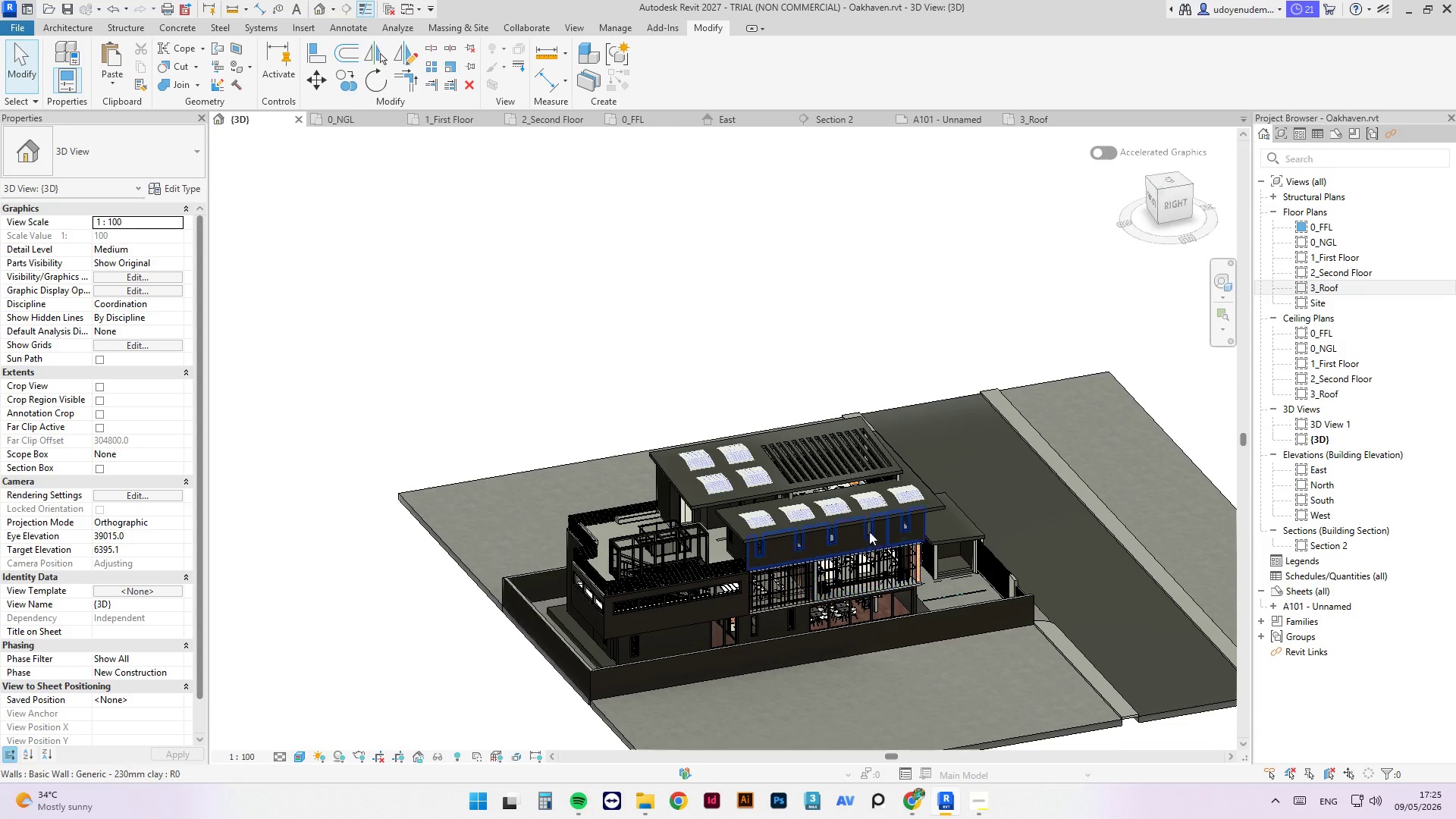 
hold_key(key=ShiftLeft, duration=12.28)
 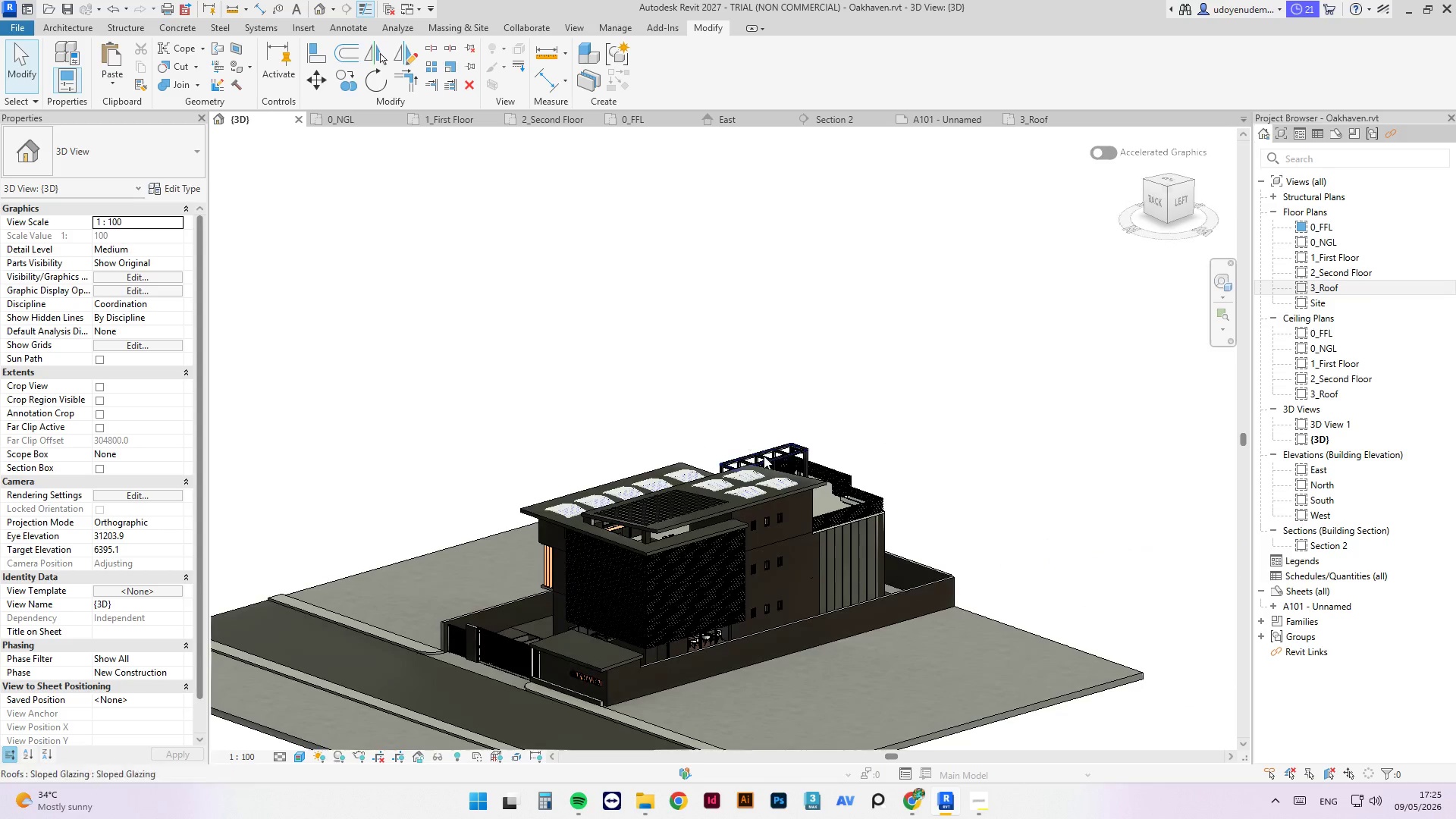 
scroll: coordinate [730, 557], scroll_direction: up, amount: 18.0
 